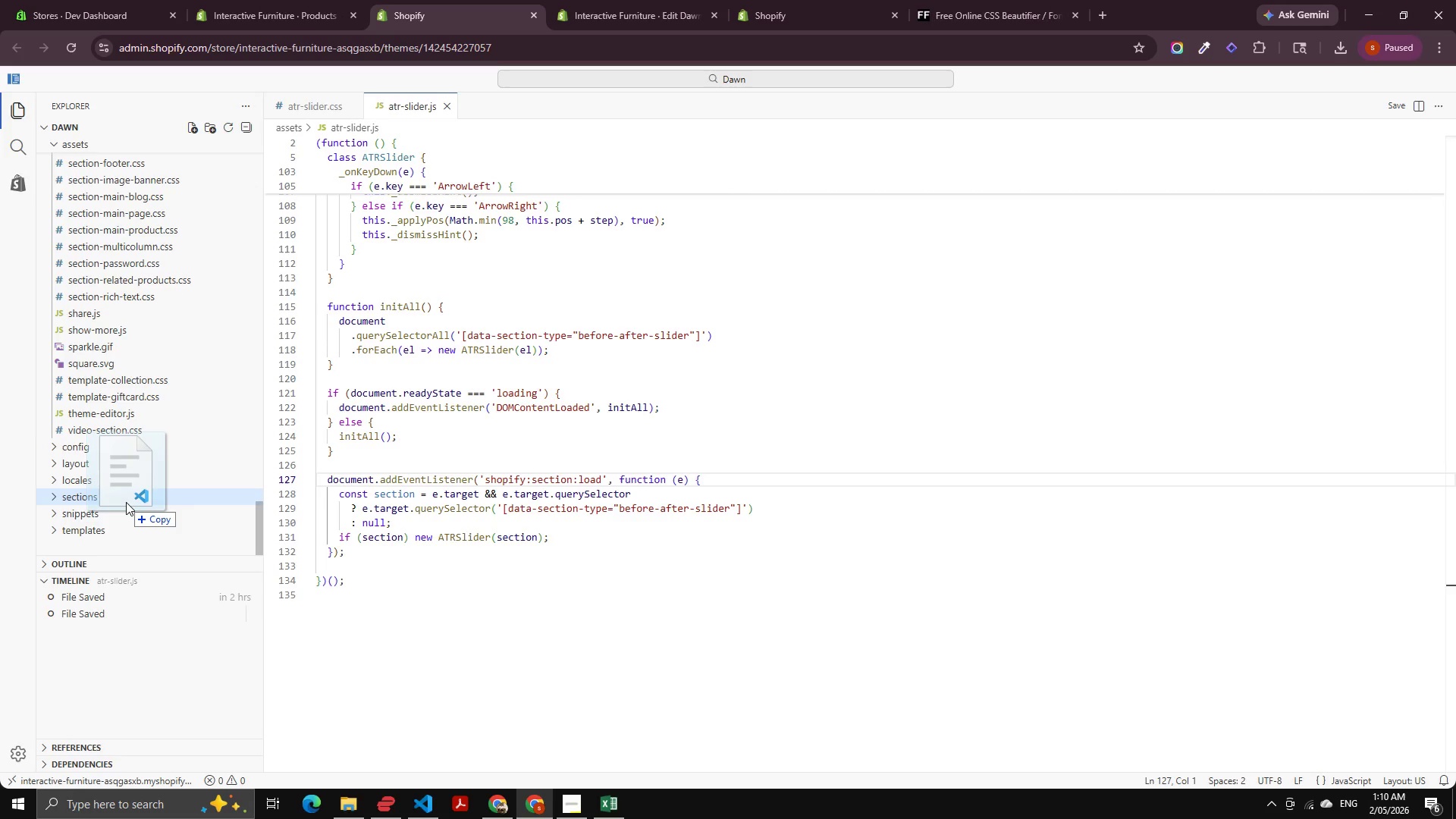 
left_click_drag(start_coordinate=[436, 225], to_coordinate=[220, 105])
 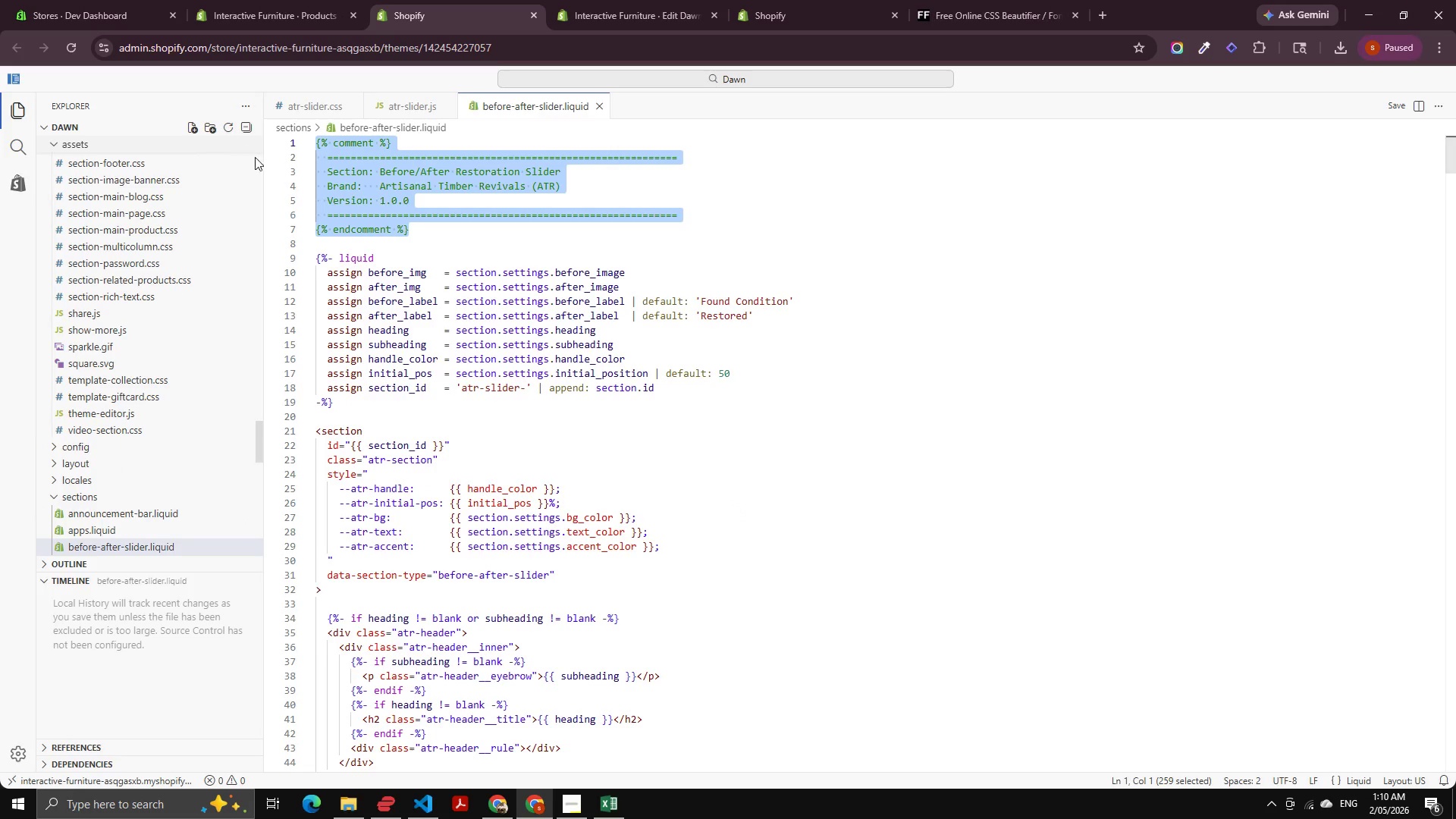 
key(Backspace)
 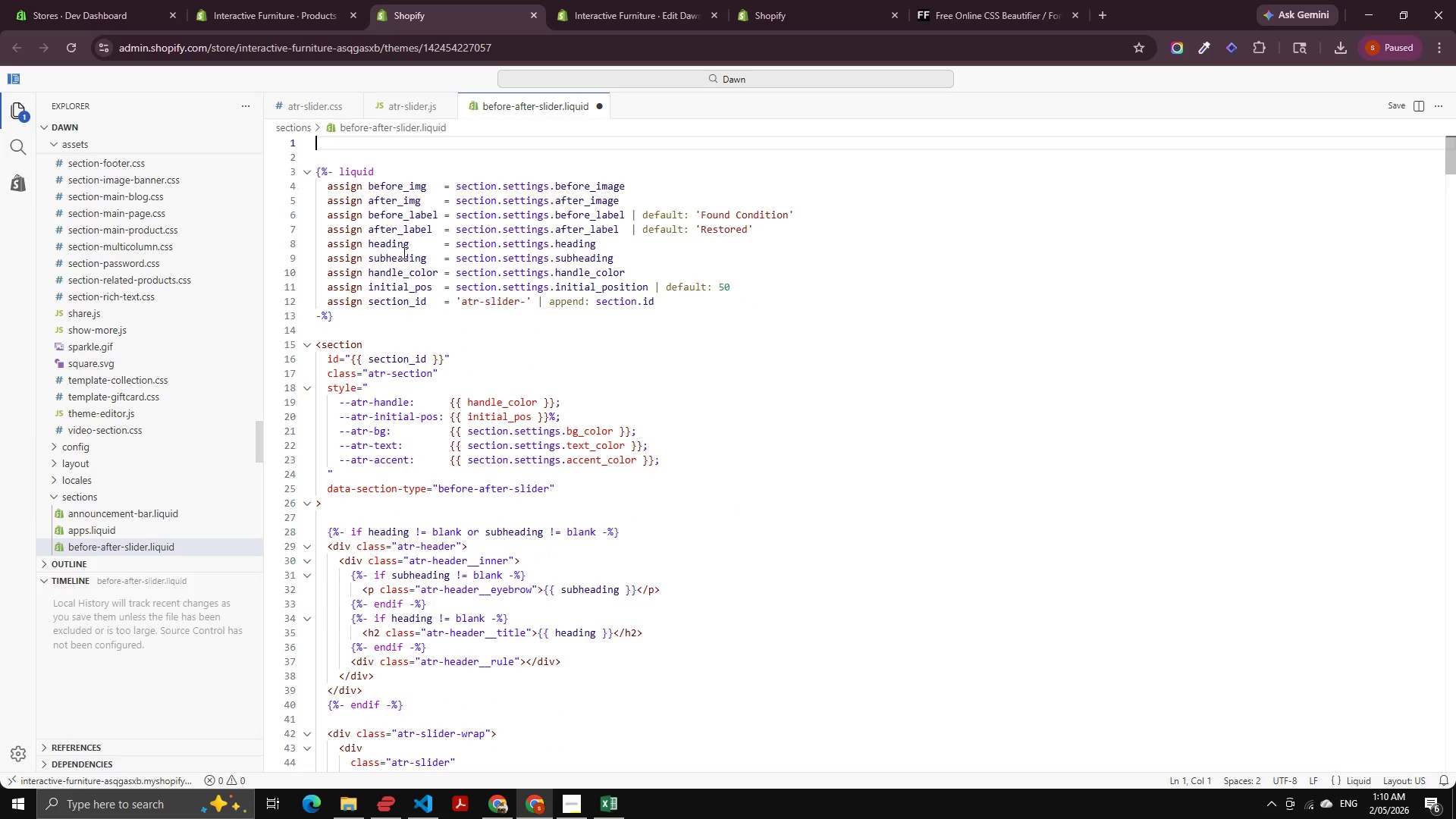 
scroll: coordinate [494, 303], scroll_direction: down, amount: 15.0
 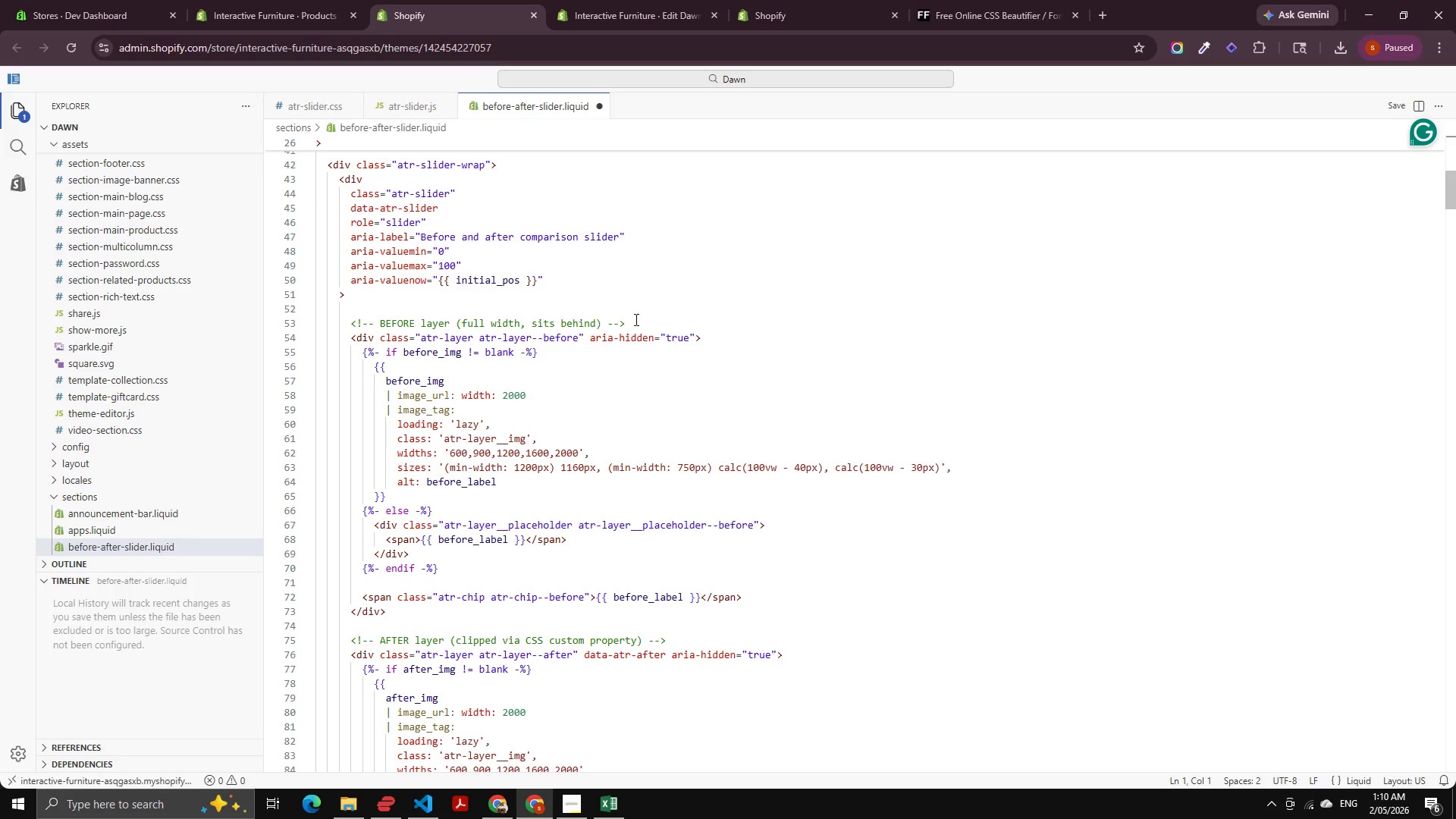 
left_click_drag(start_coordinate=[644, 317], to_coordinate=[272, 318])
 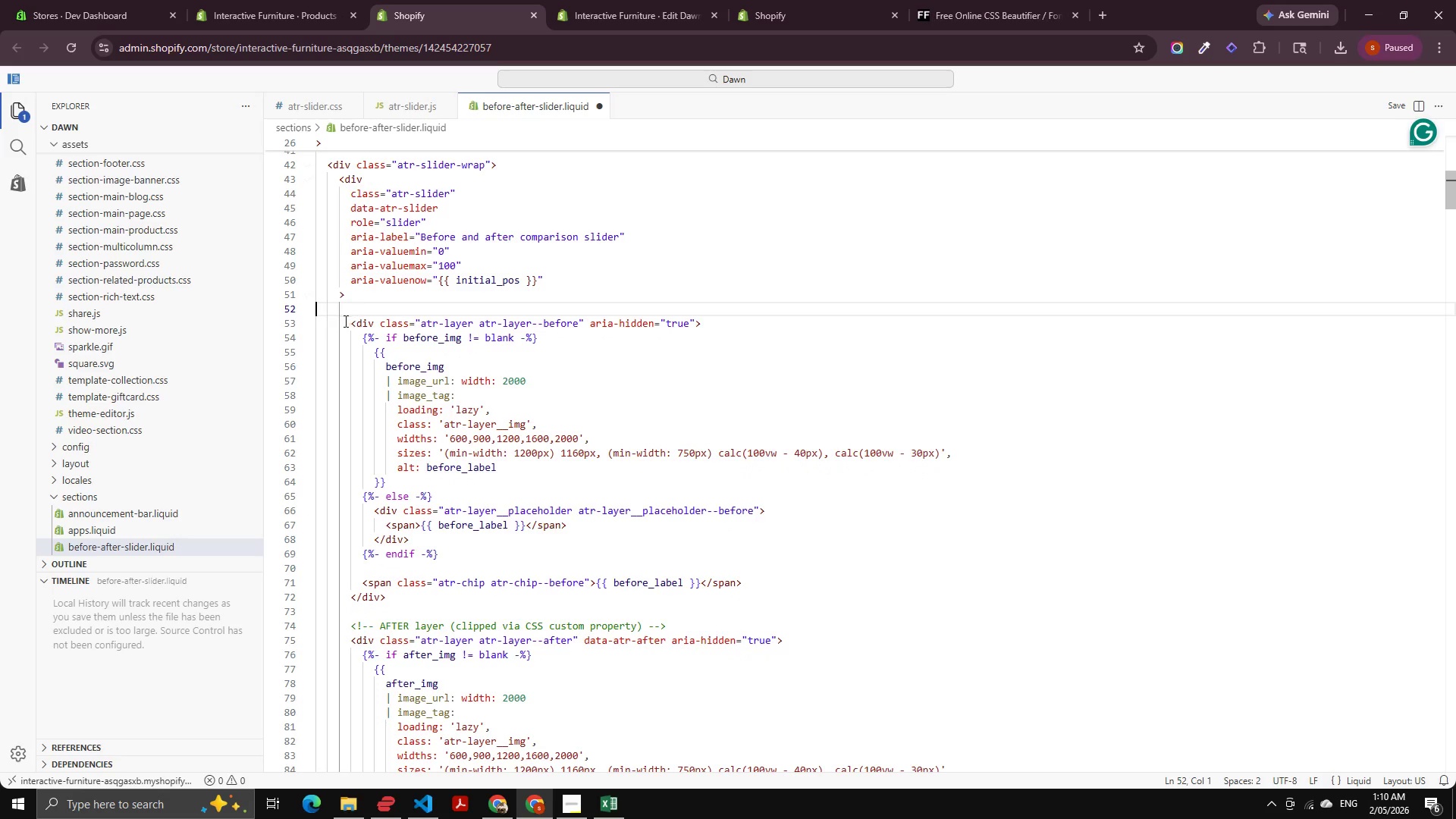 
key(Backspace)
 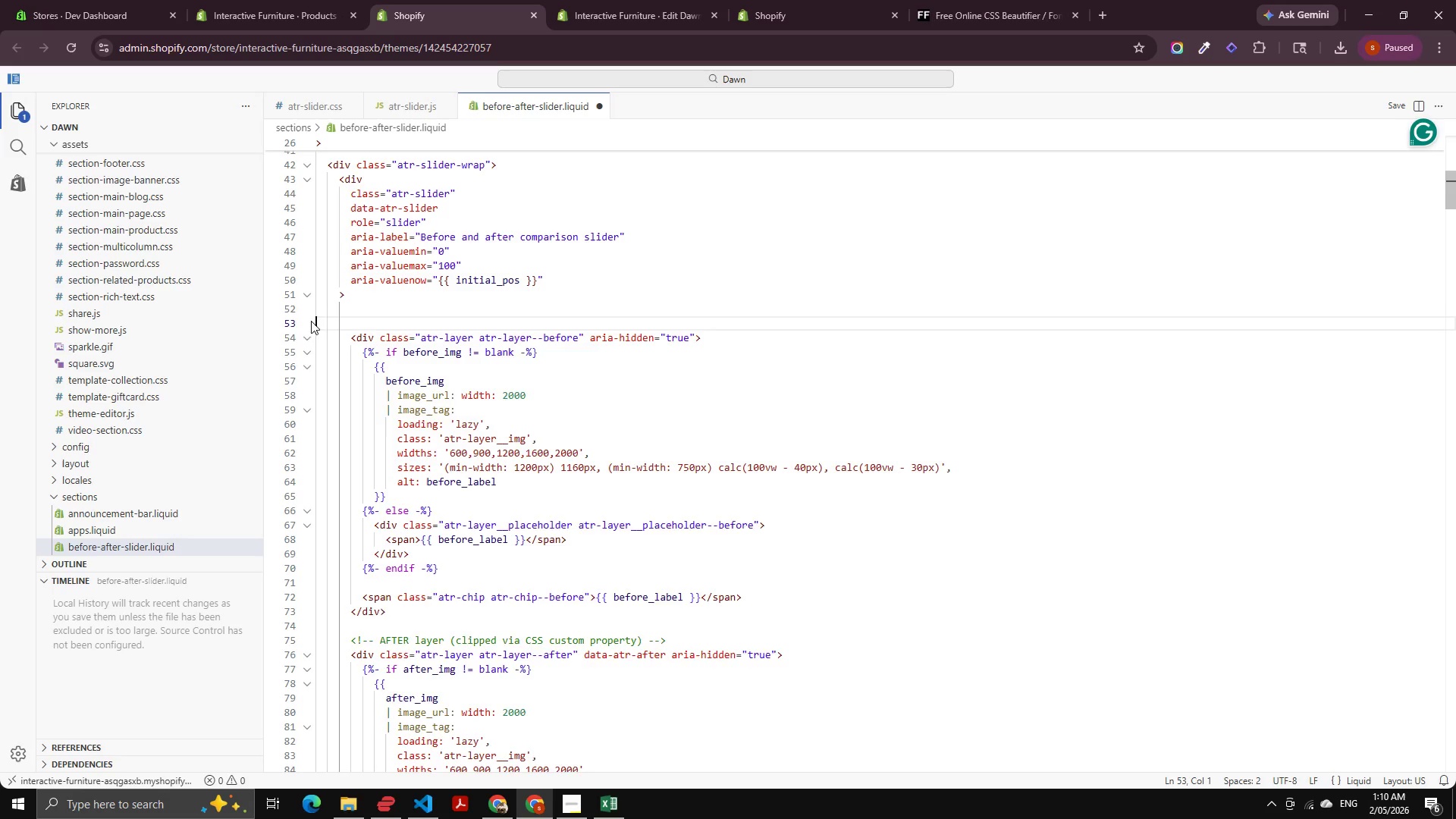 
key(Backspace)
 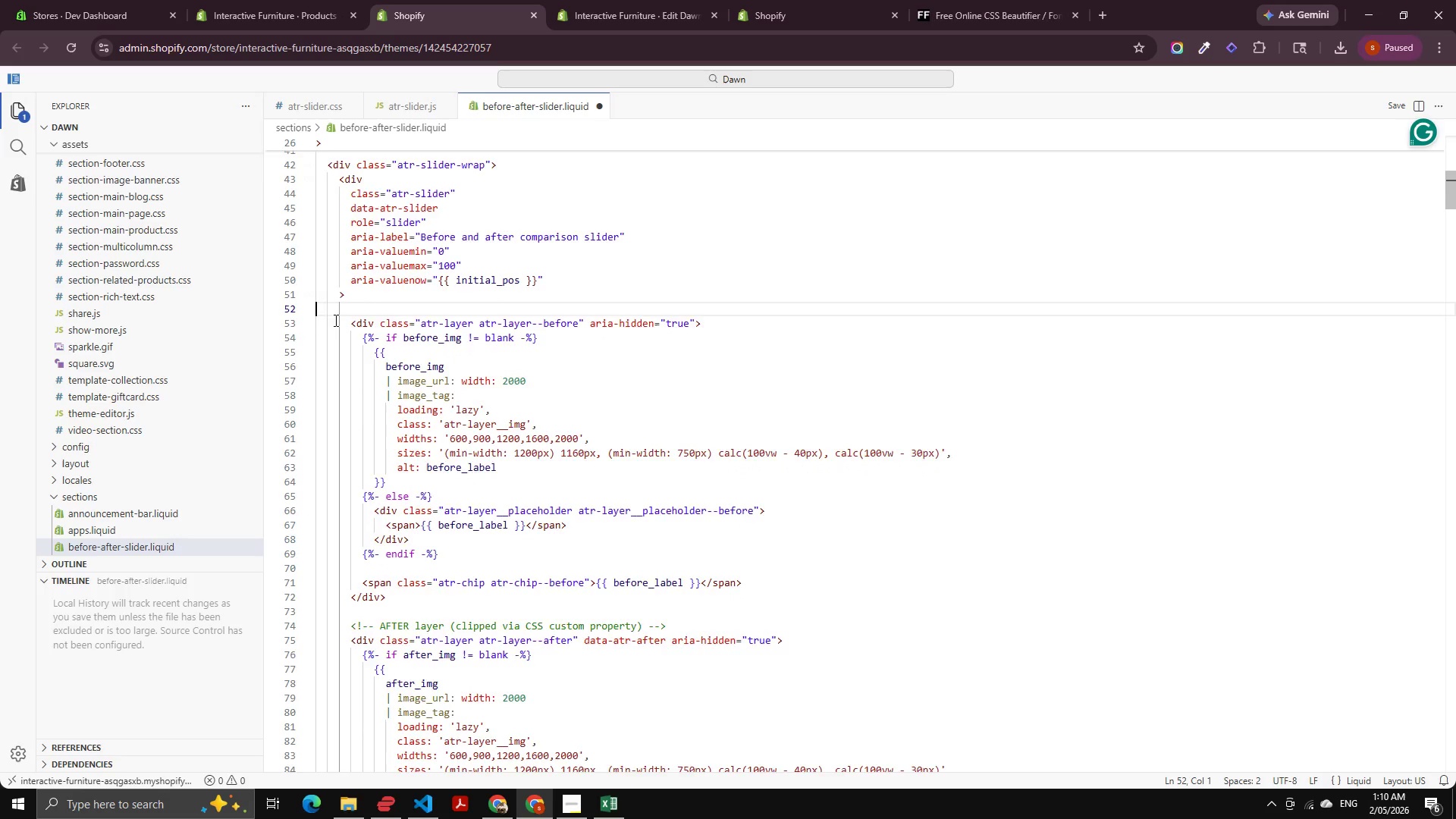 
scroll: coordinate [526, 395], scroll_direction: down, amount: 10.0
 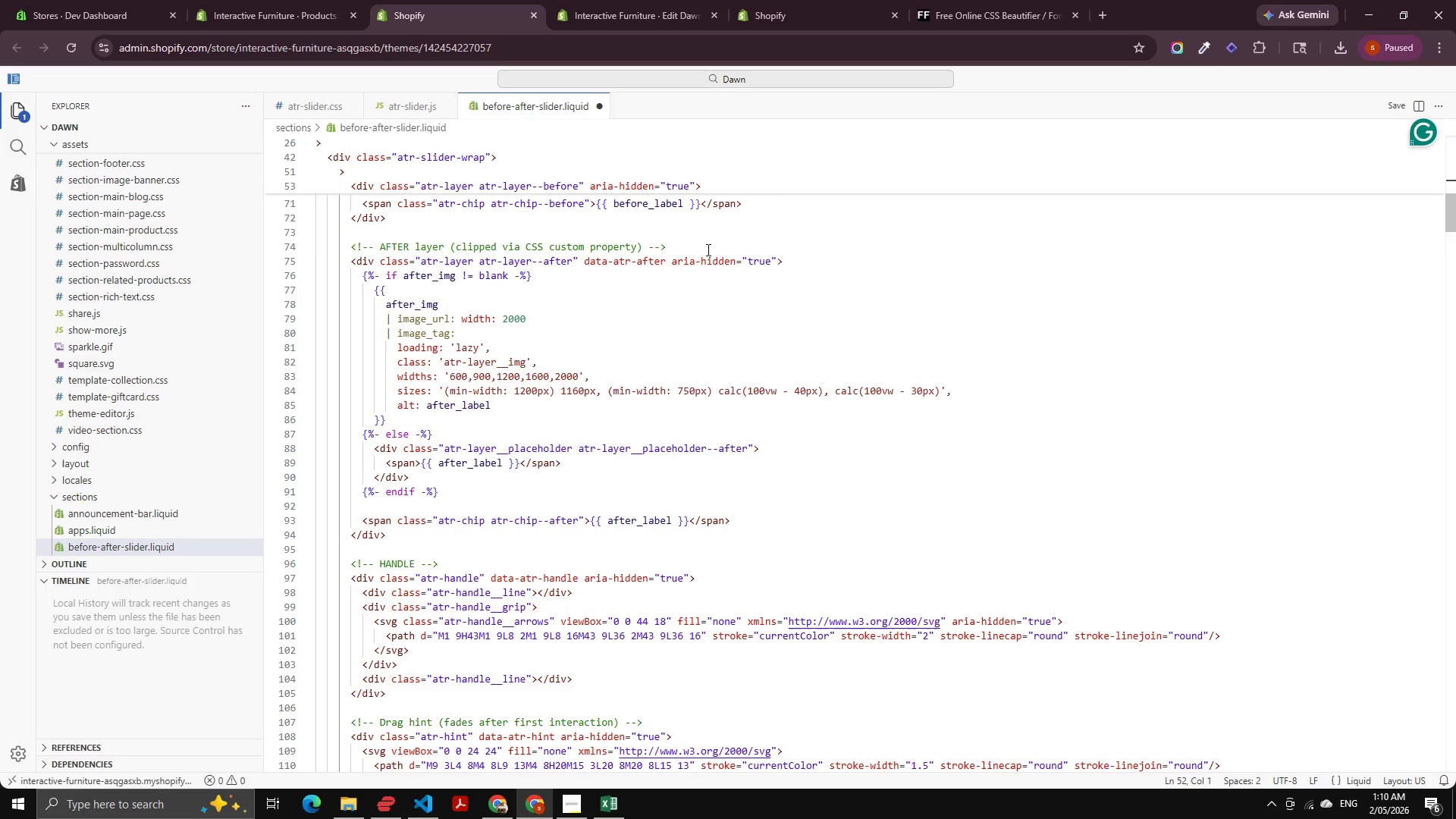 
left_click_drag(start_coordinate=[707, 249], to_coordinate=[223, 246])
 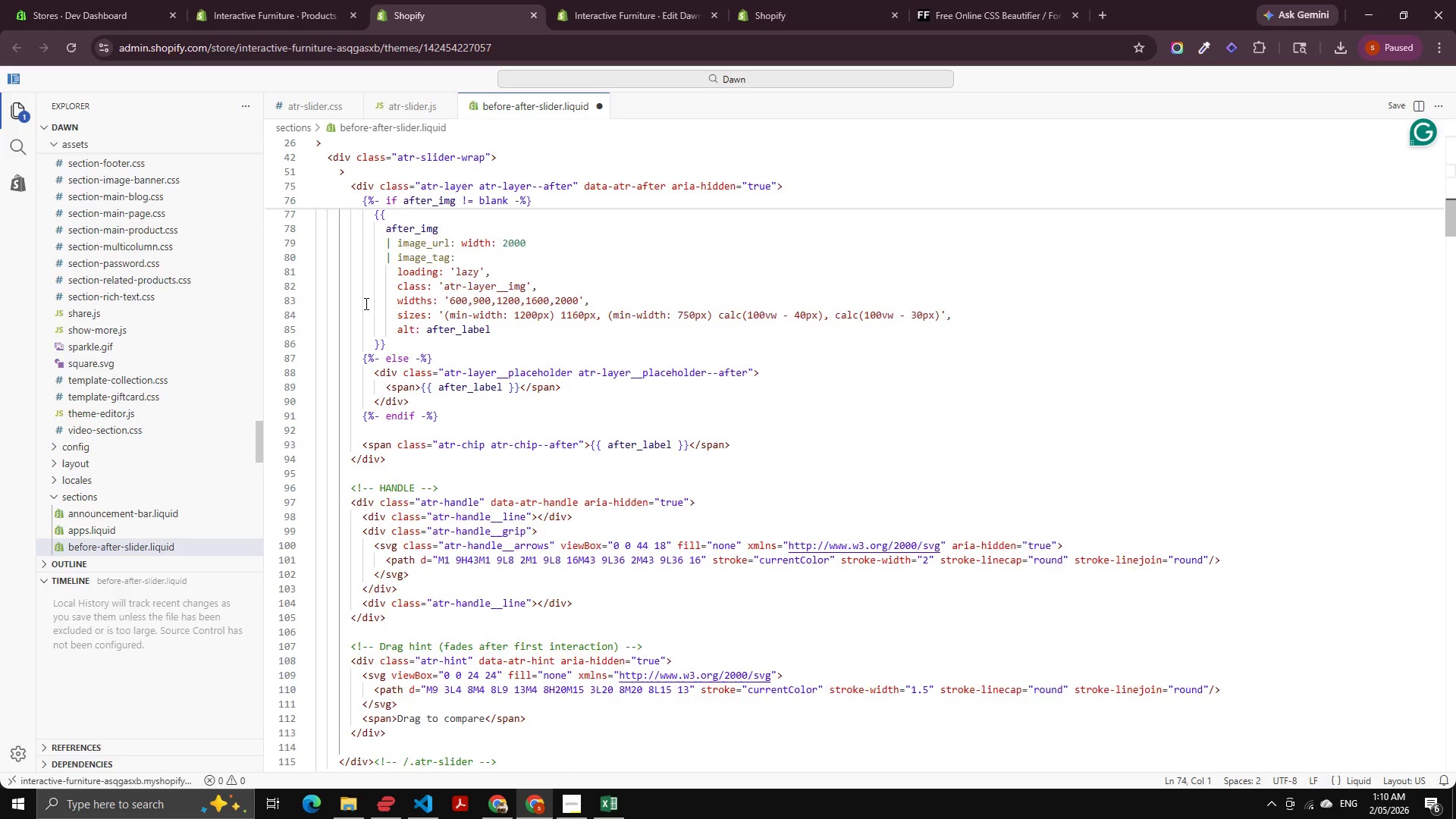 
key(Backspace)
 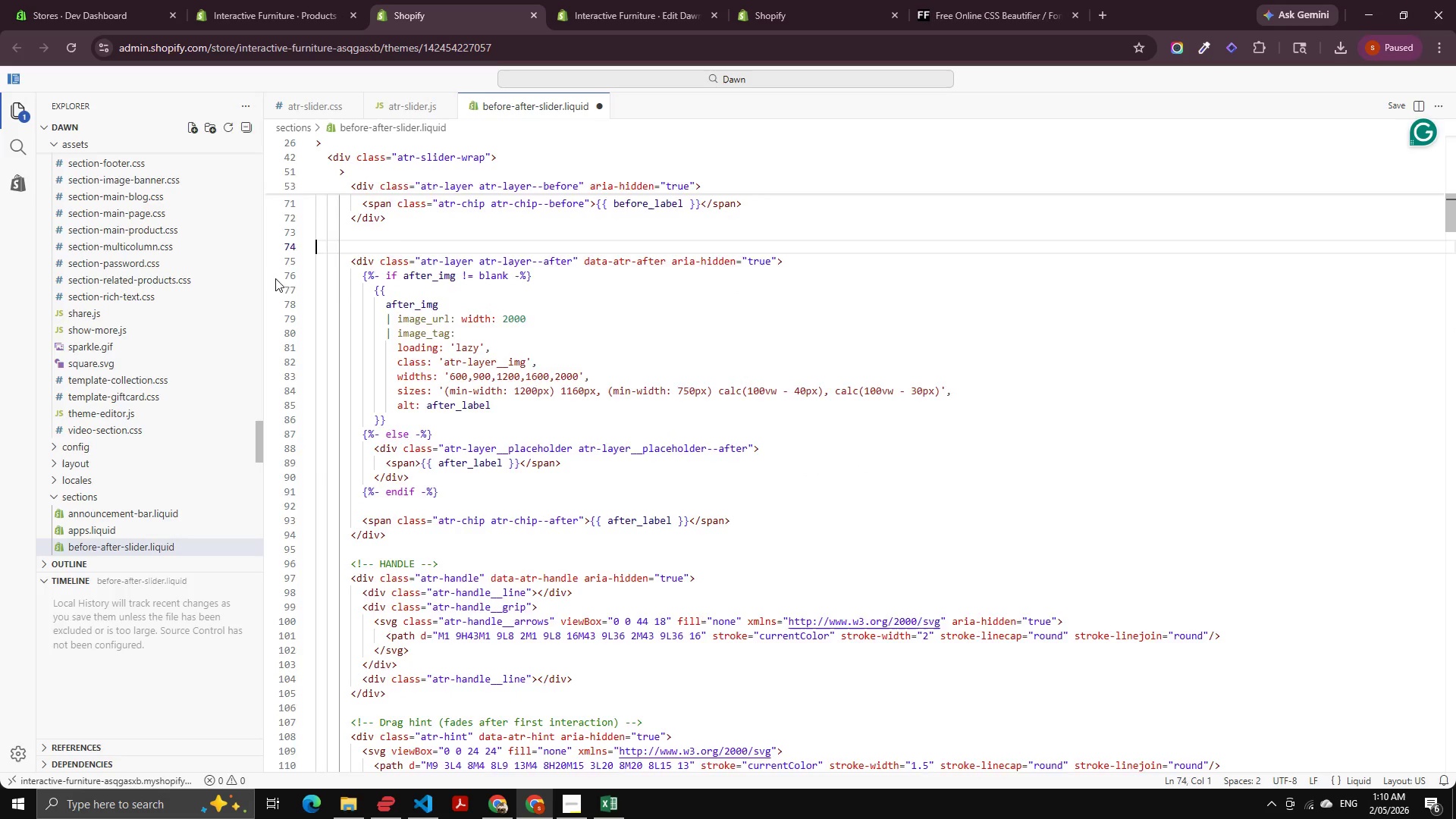 
key(Backspace)
 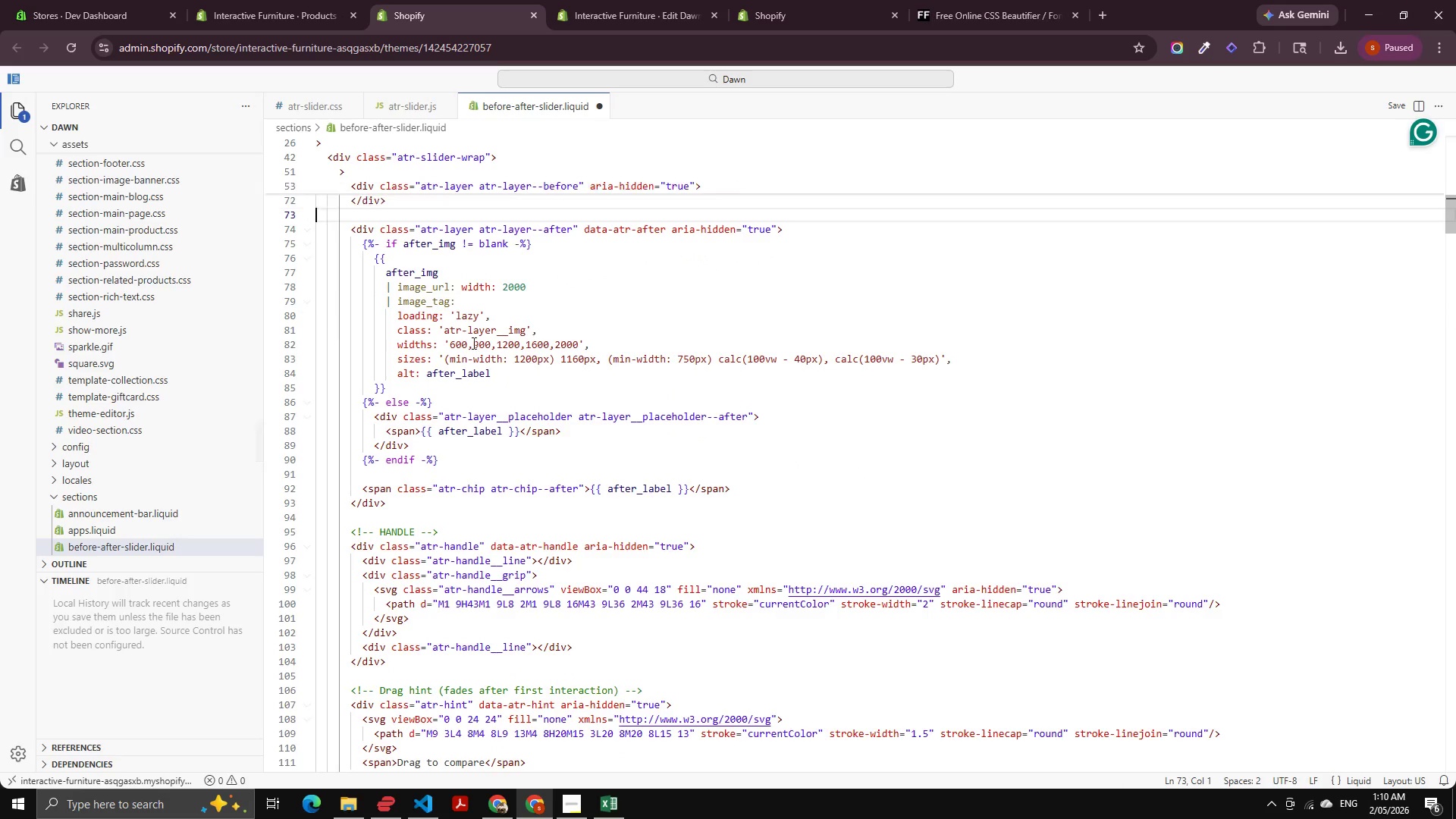 
scroll: coordinate [363, 300], scroll_direction: down, amount: 2.0
 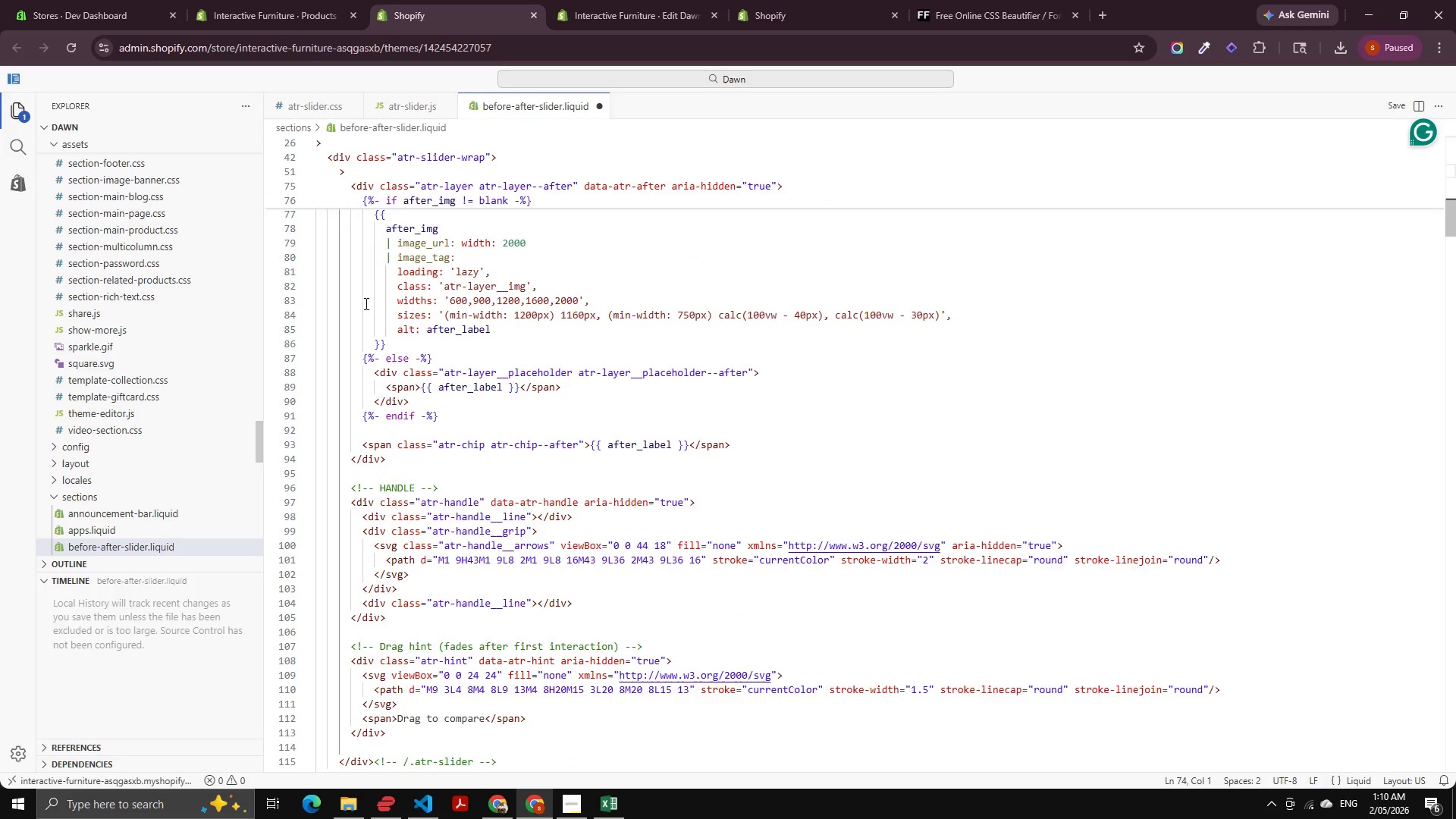 
scroll: coordinate [445, 340], scroll_direction: up, amount: 10.0
 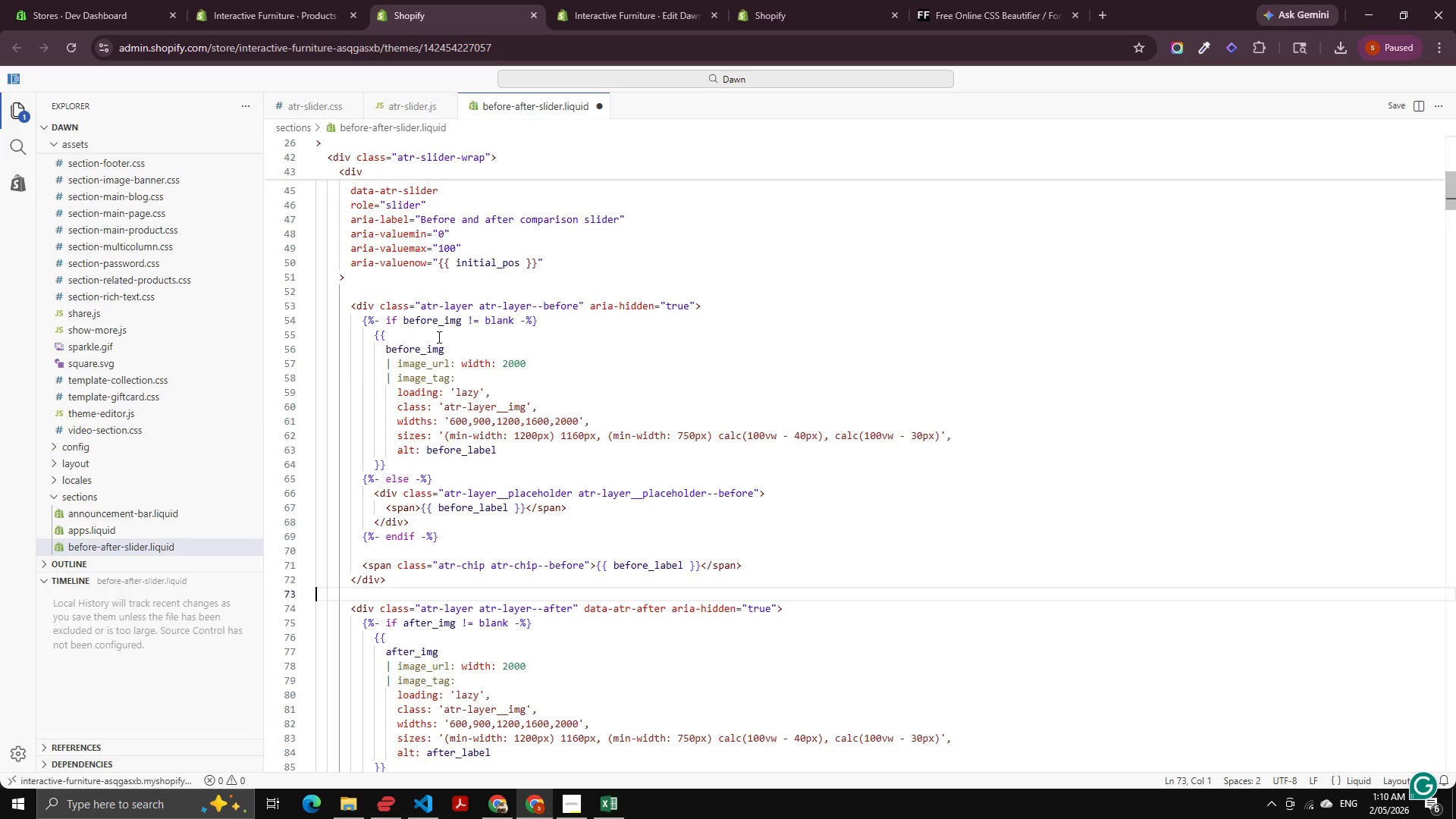 
scroll: coordinate [413, 355], scroll_direction: down, amount: 19.0
 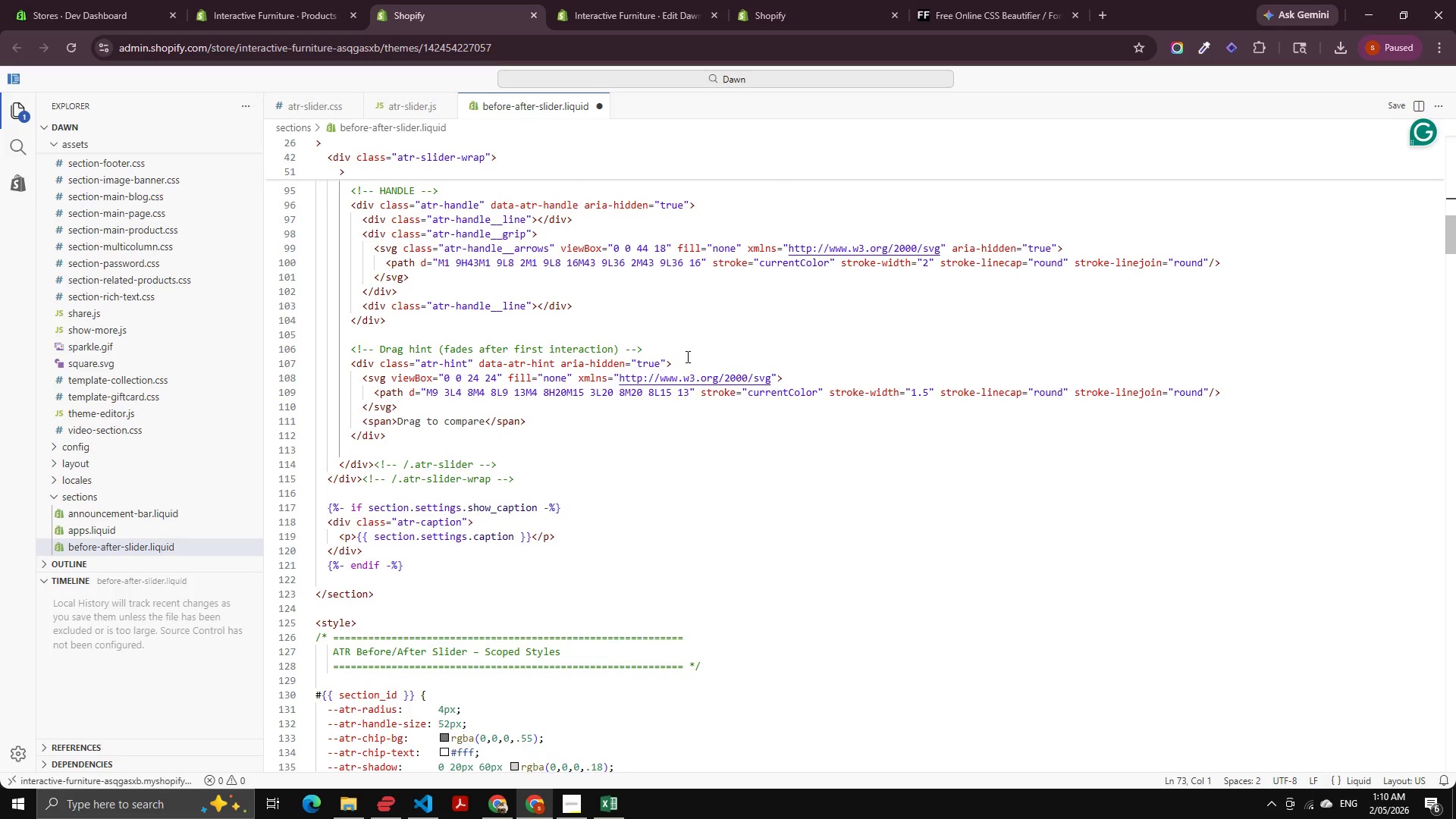 
left_click_drag(start_coordinate=[681, 347], to_coordinate=[279, 347])
 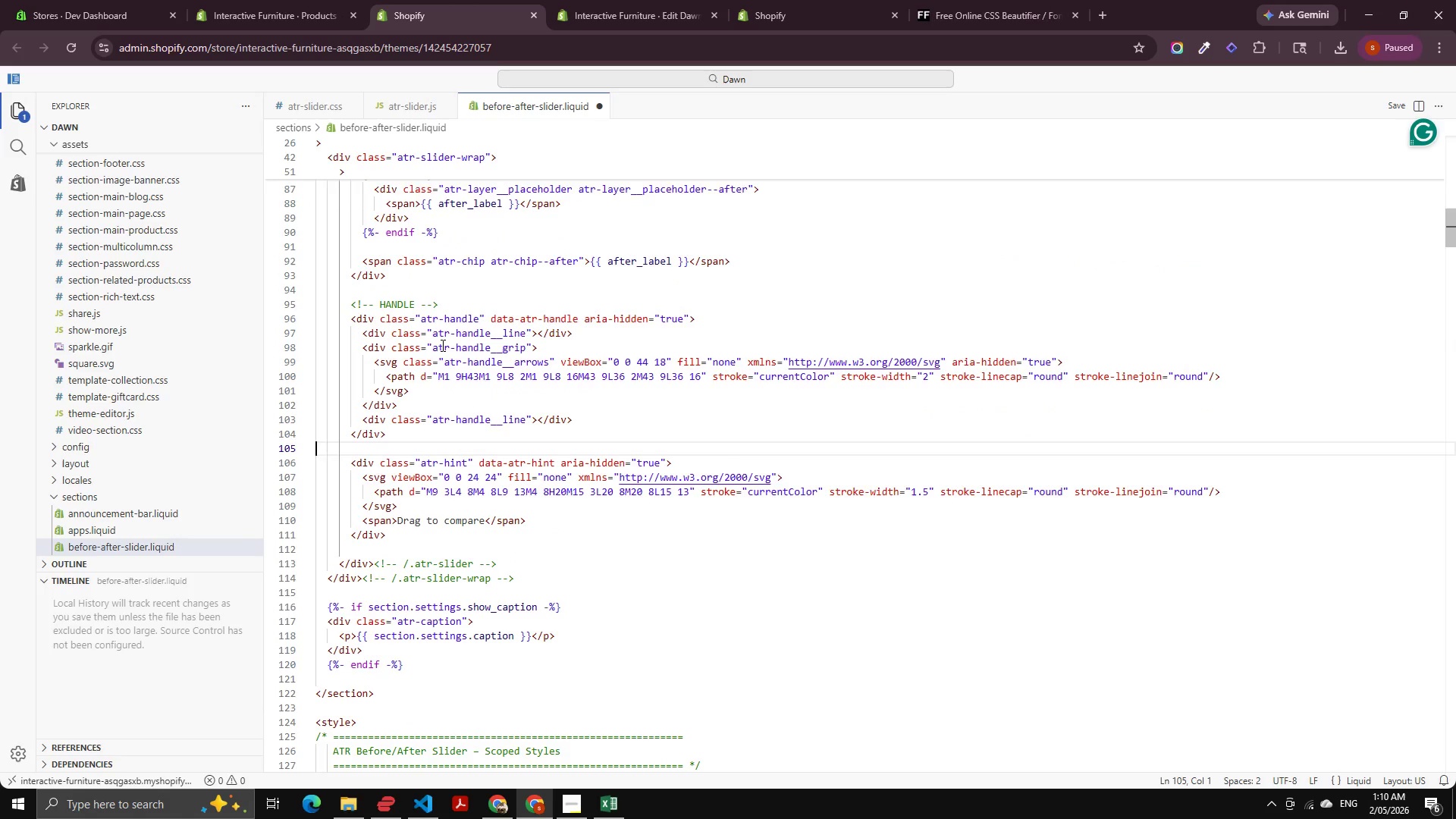 
key(Backspace)
 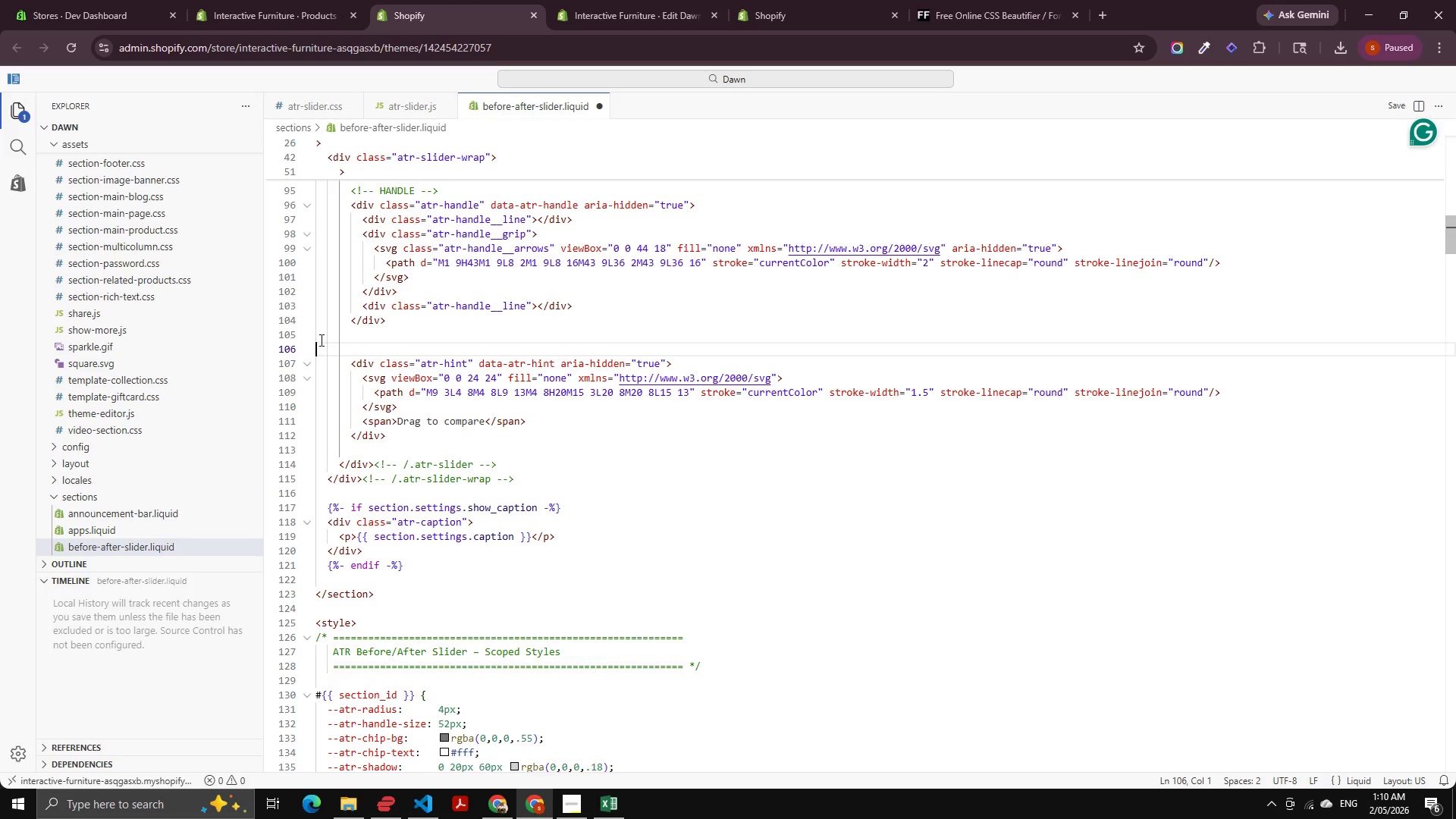 
key(Backspace)
 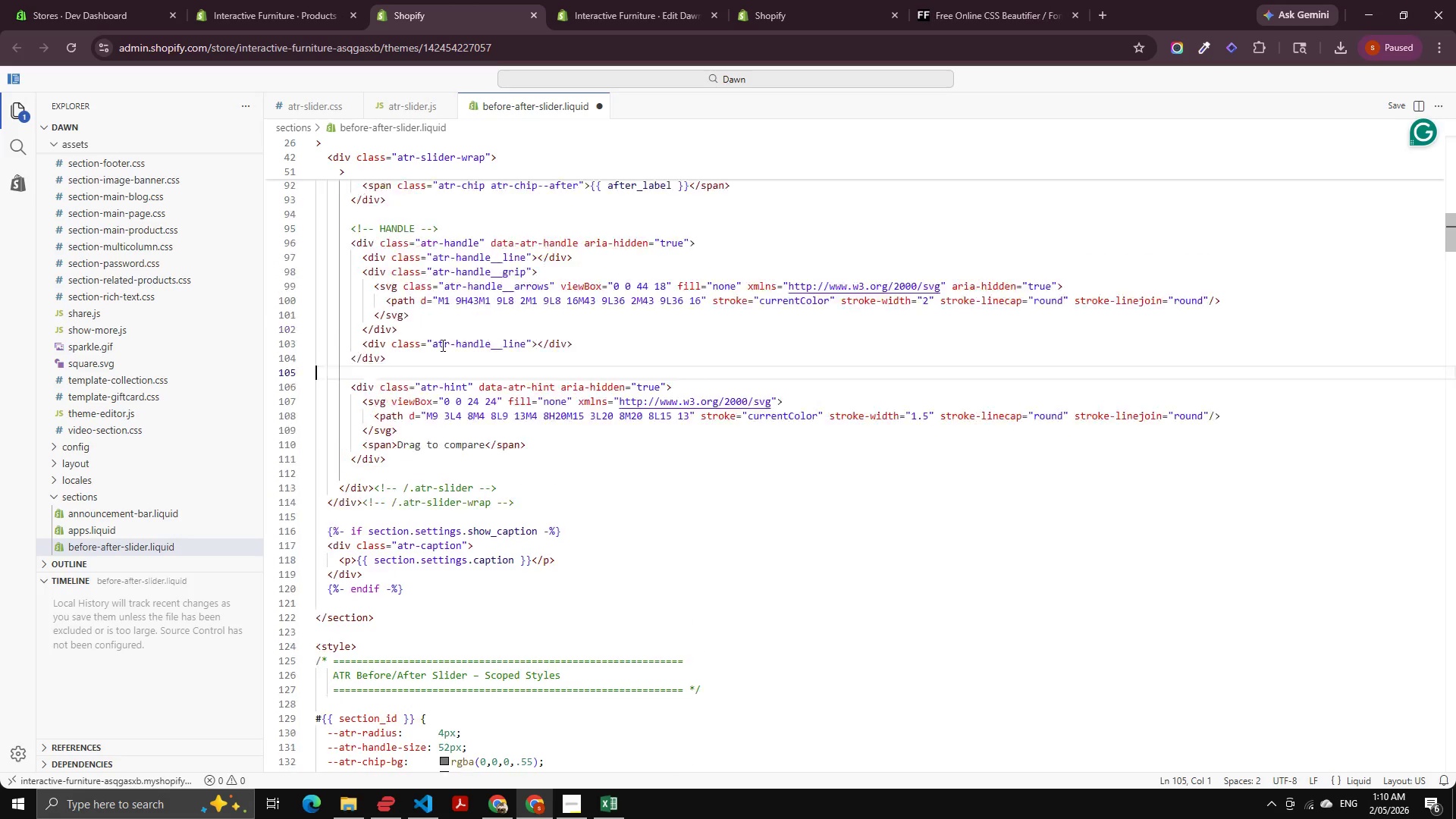 
scroll: coordinate [441, 345], scroll_direction: up, amount: 3.0
 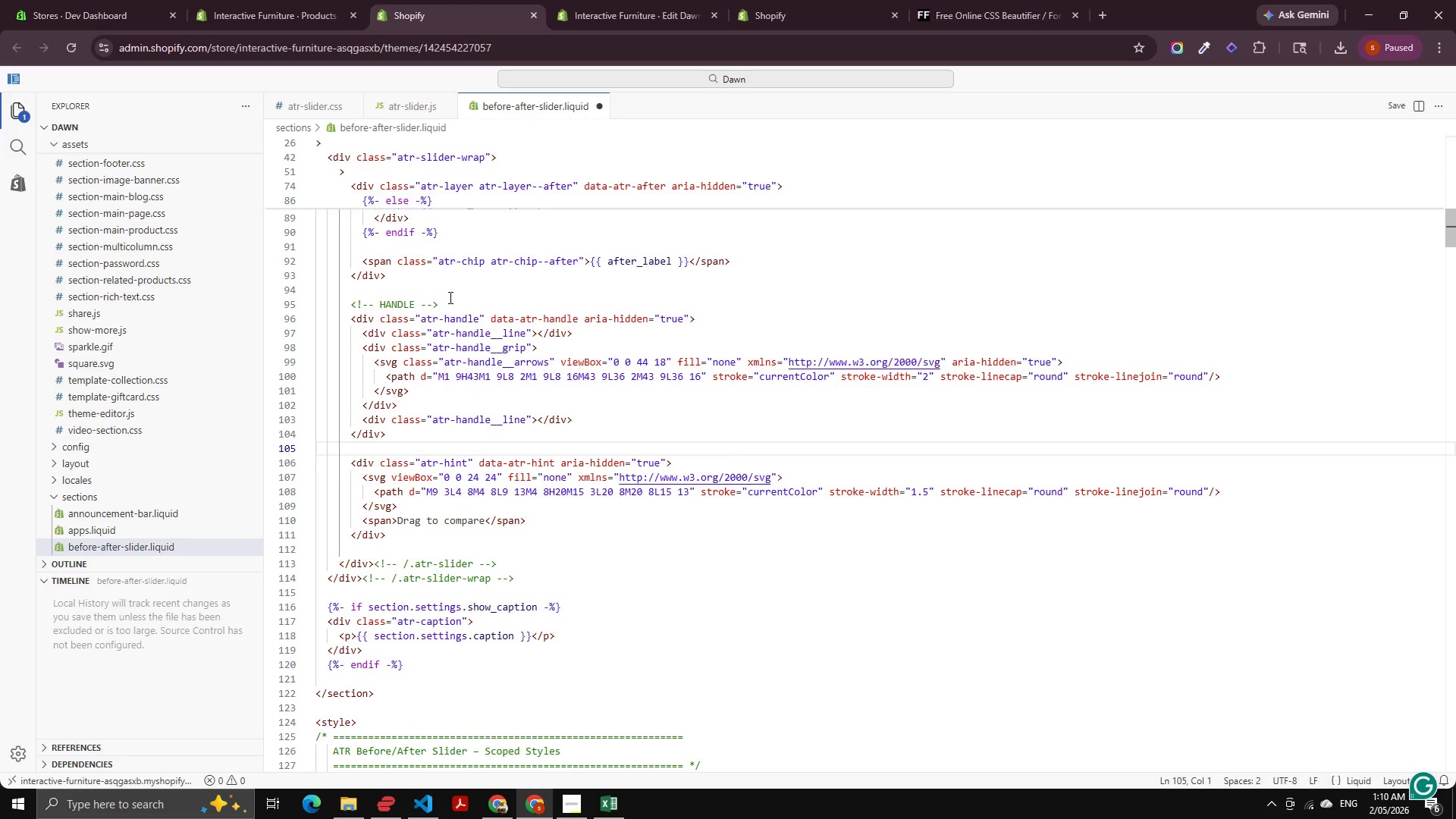 
left_click_drag(start_coordinate=[449, 297], to_coordinate=[368, 411])
 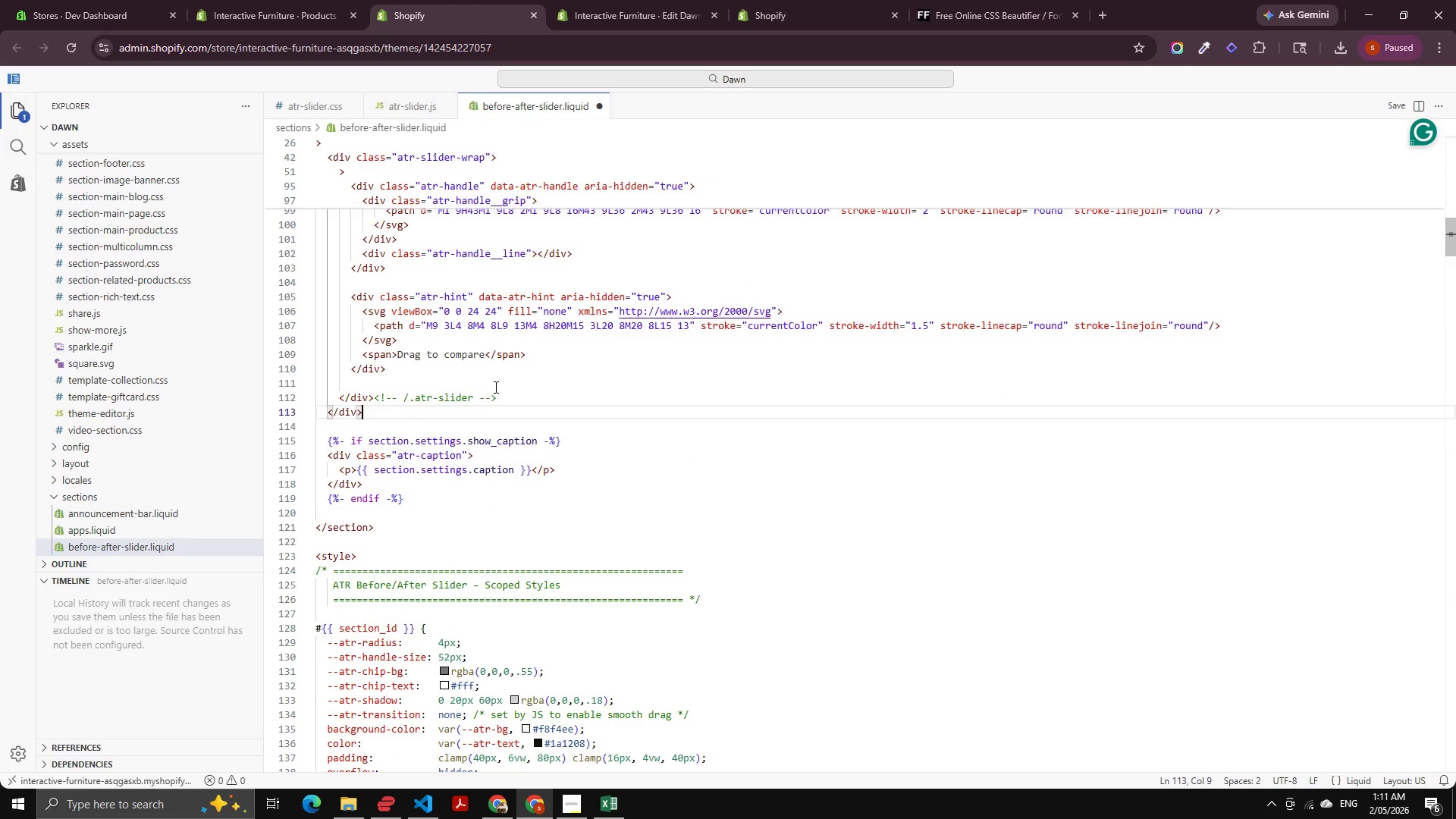 
key(Backspace)
 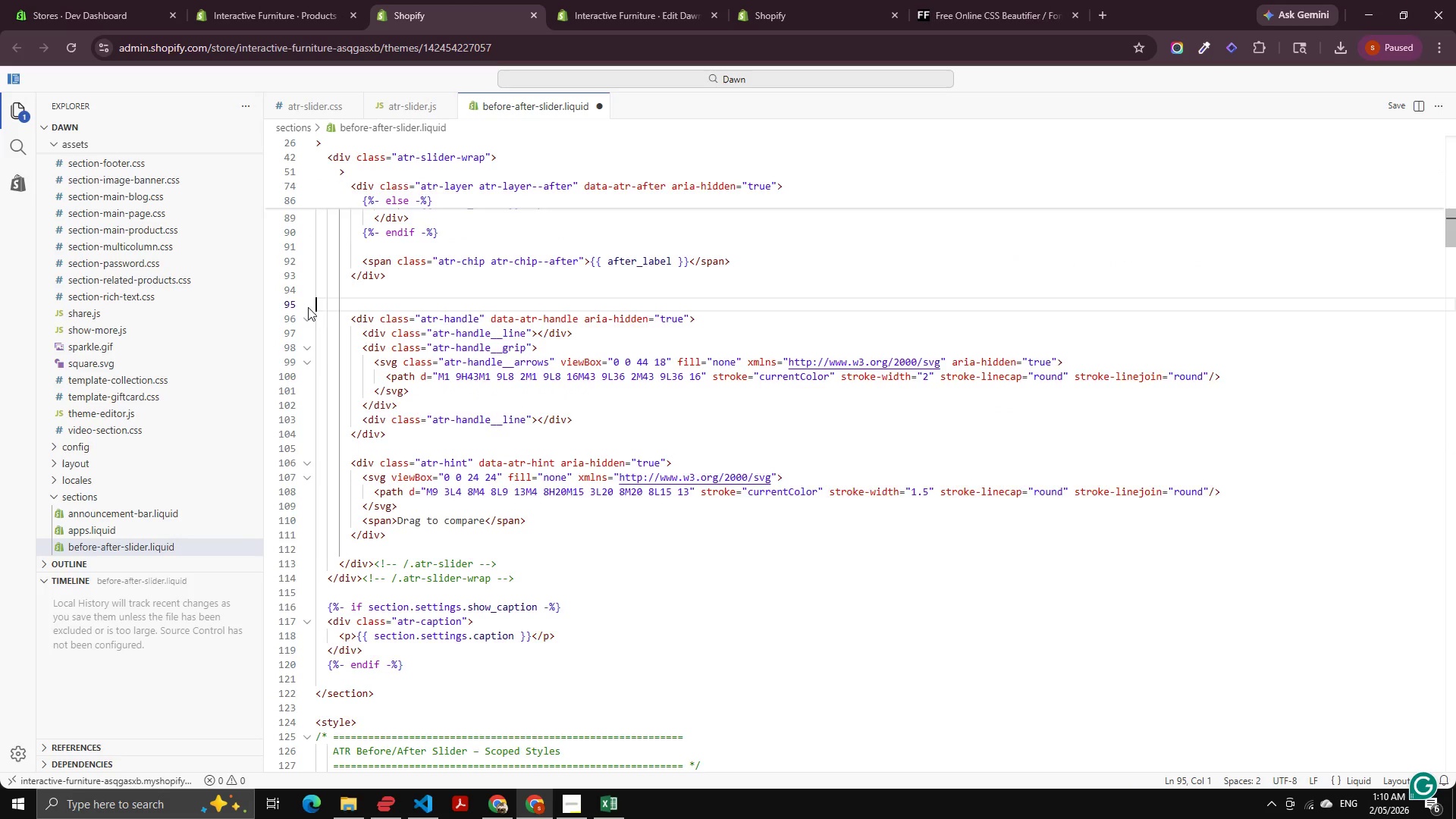 
key(Backspace)
 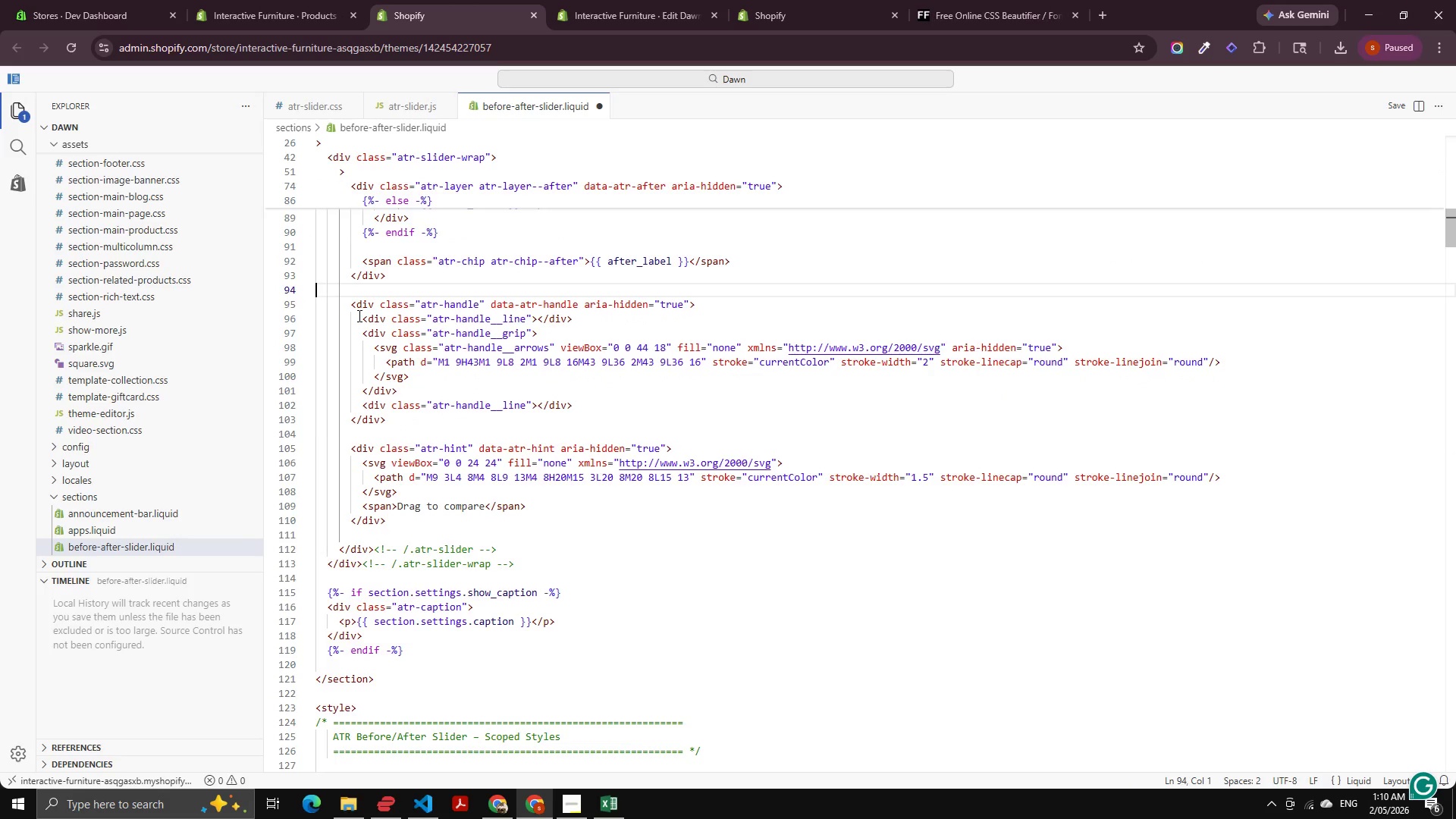 
scroll: coordinate [358, 328], scroll_direction: down, amount: 4.0
 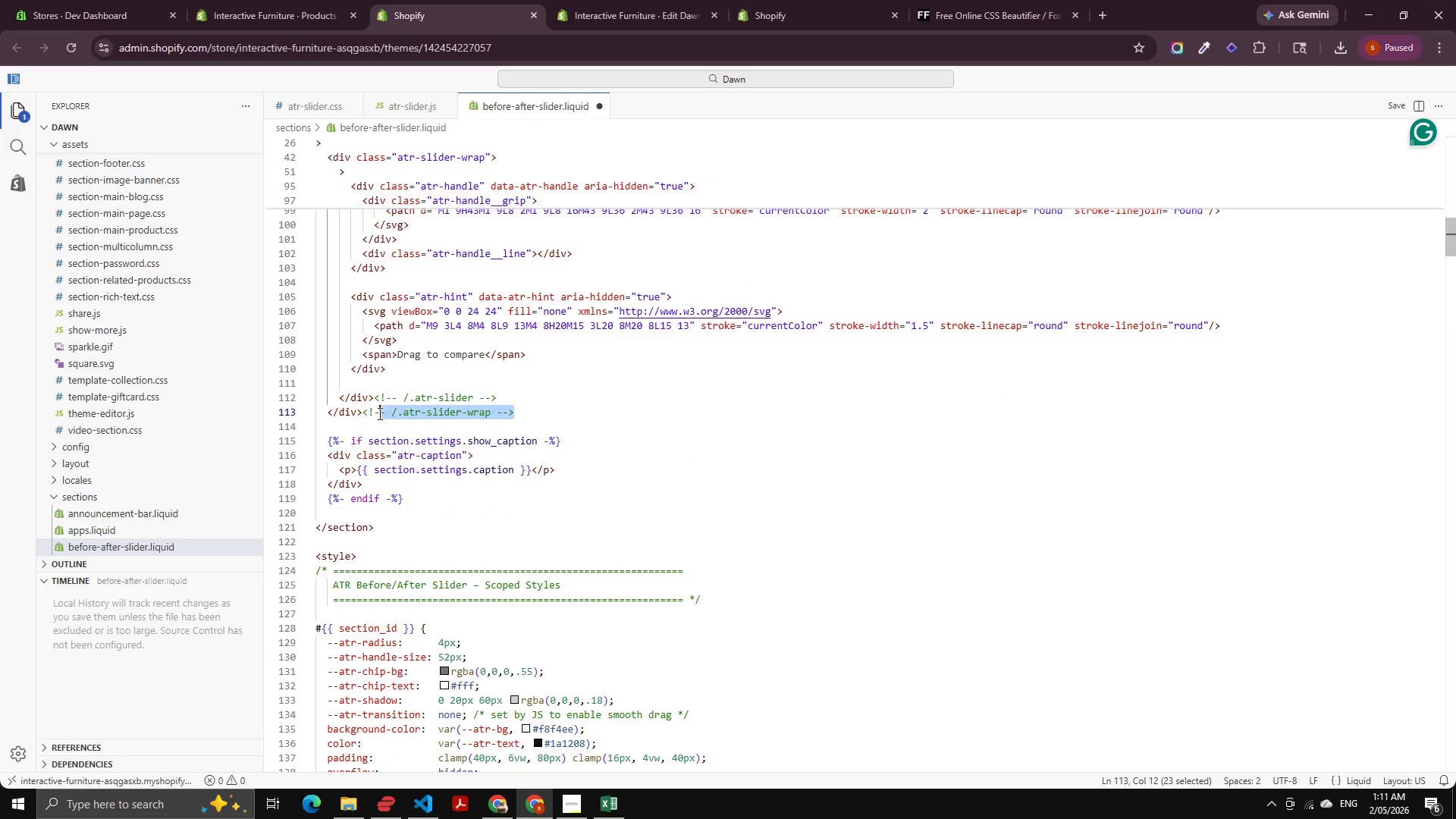 
key(Backspace)
 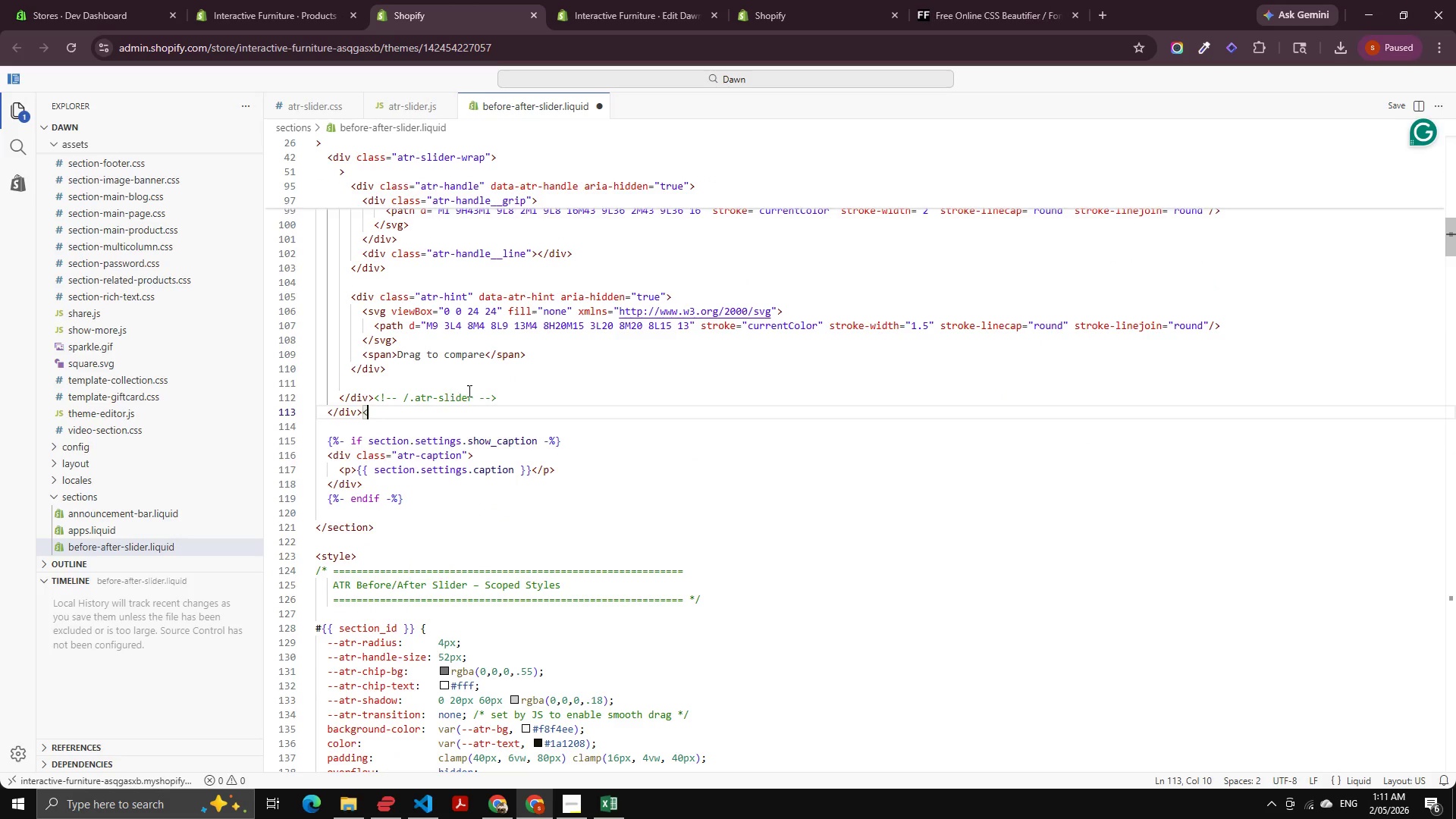 
key(Backspace)
 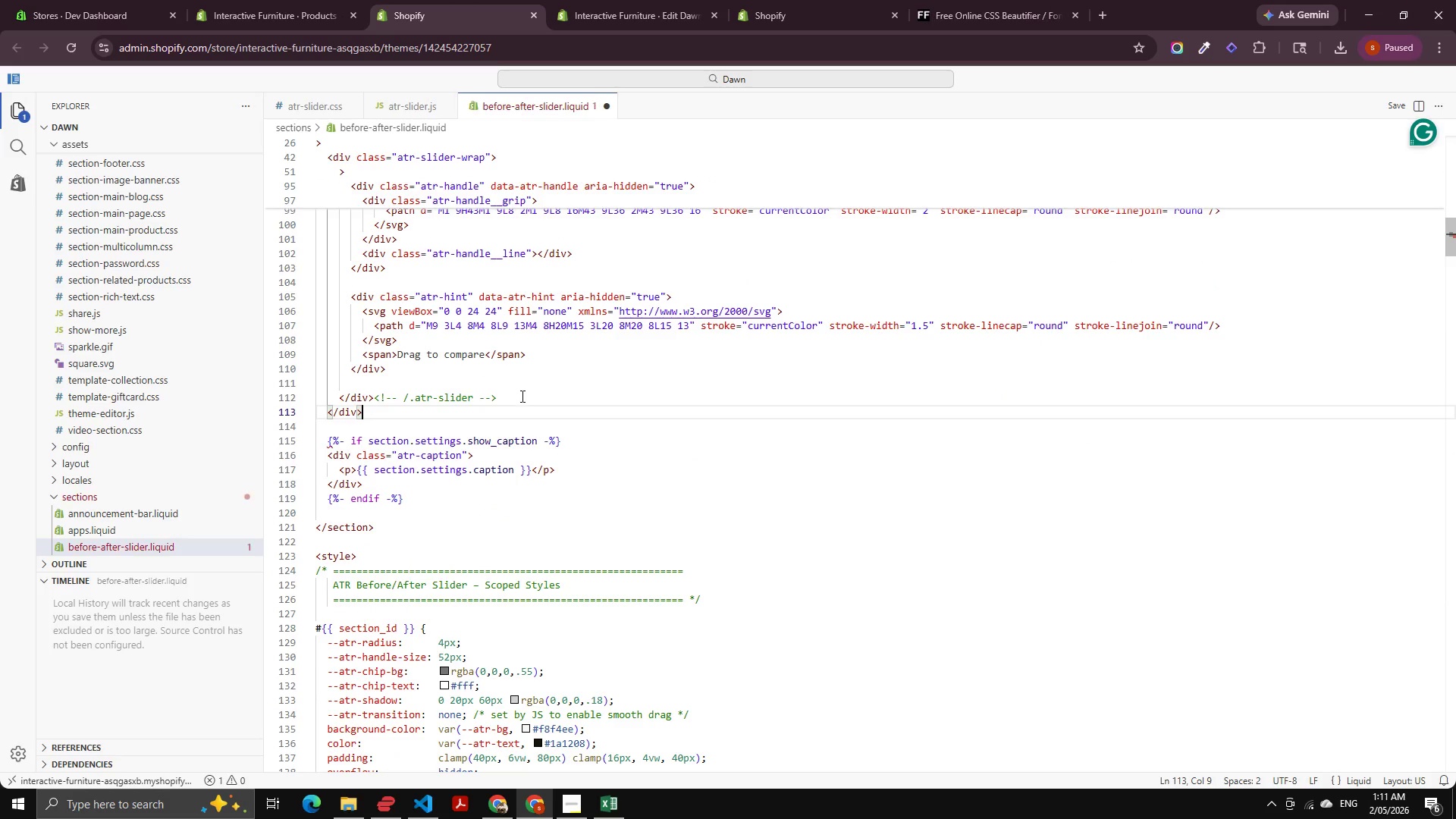 
left_click_drag(start_coordinate=[521, 396], to_coordinate=[374, 395])
 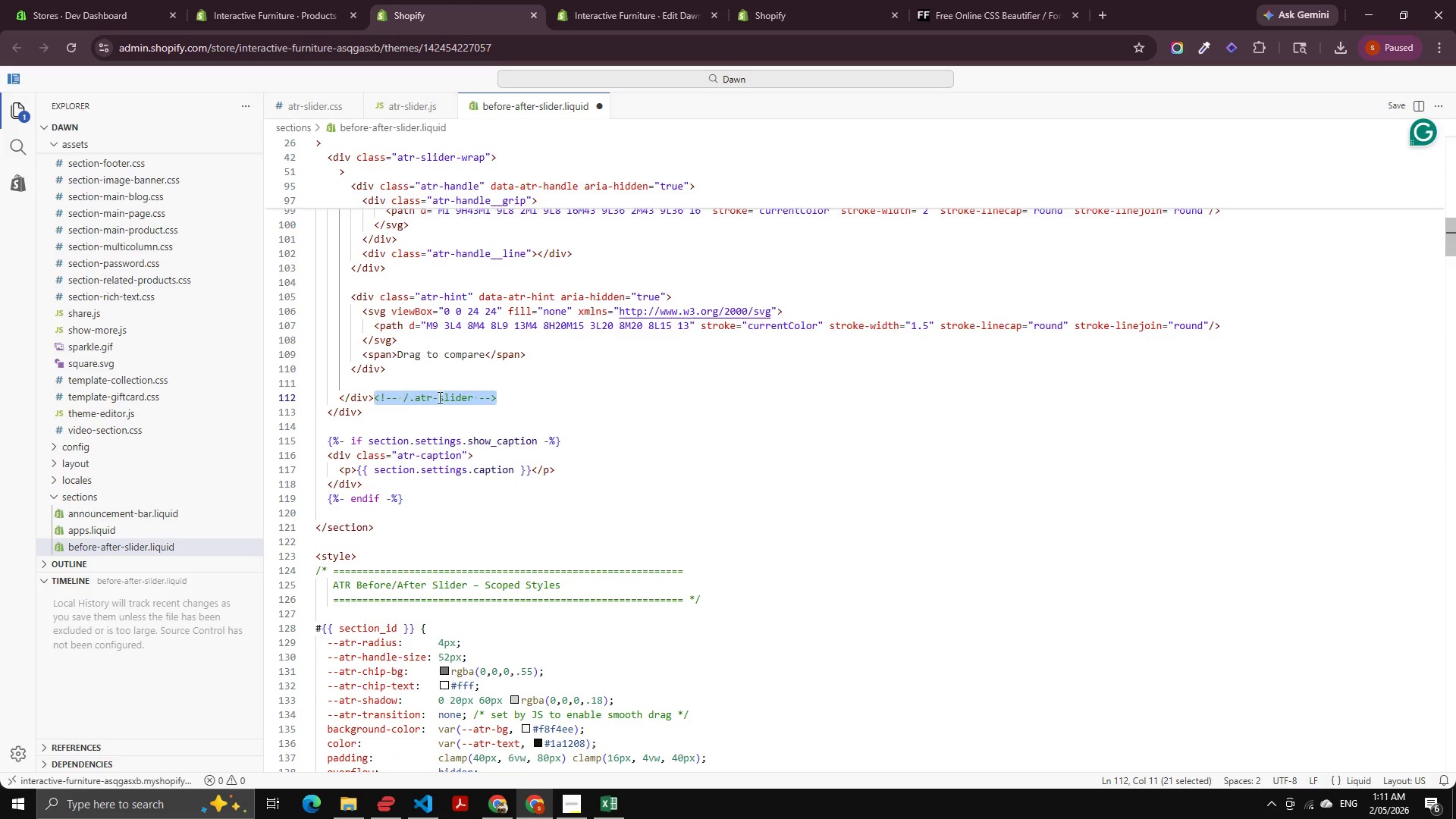 
key(Backspace)
 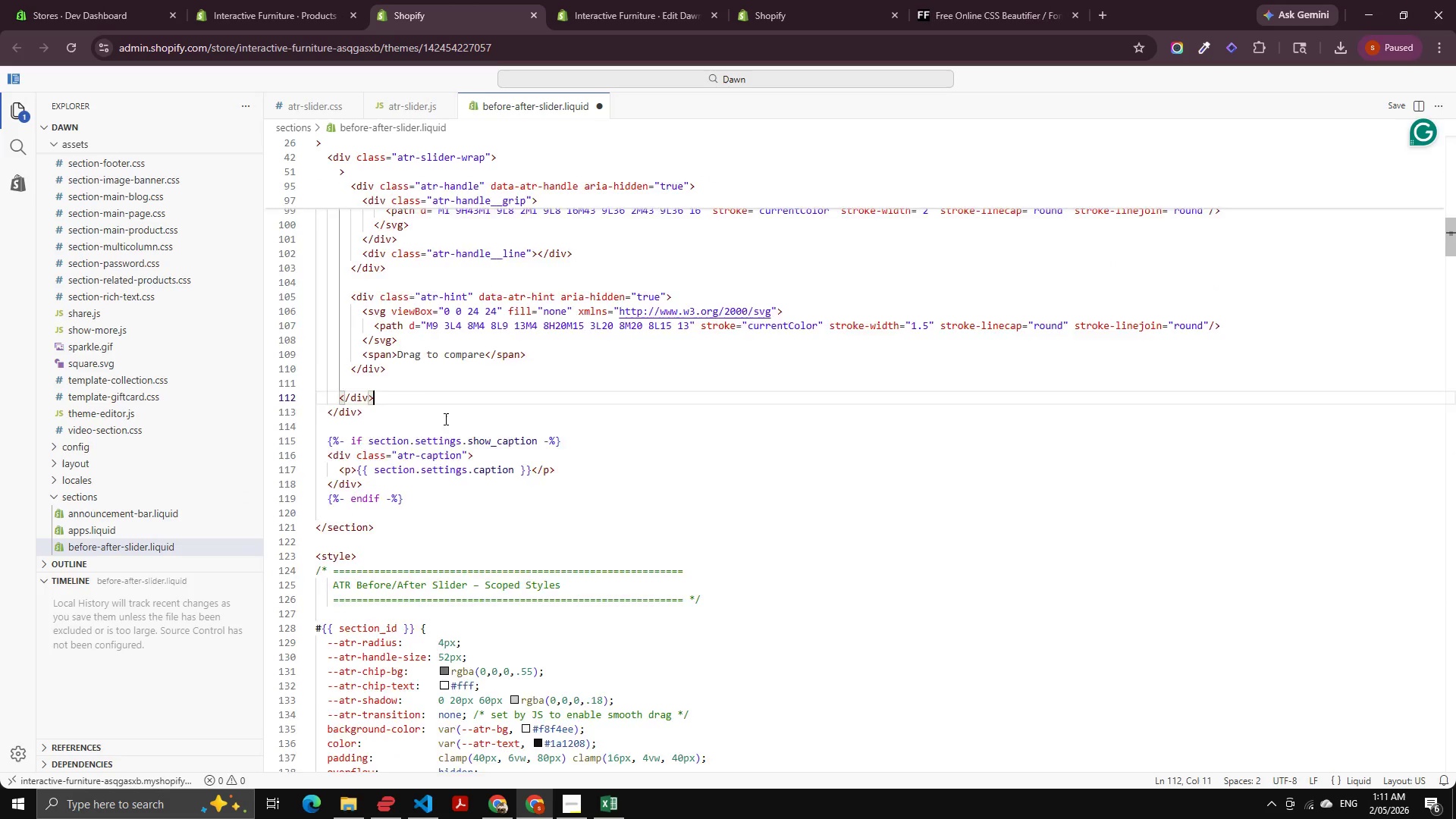 
scroll: coordinate [352, 396], scroll_direction: down, amount: 5.0
 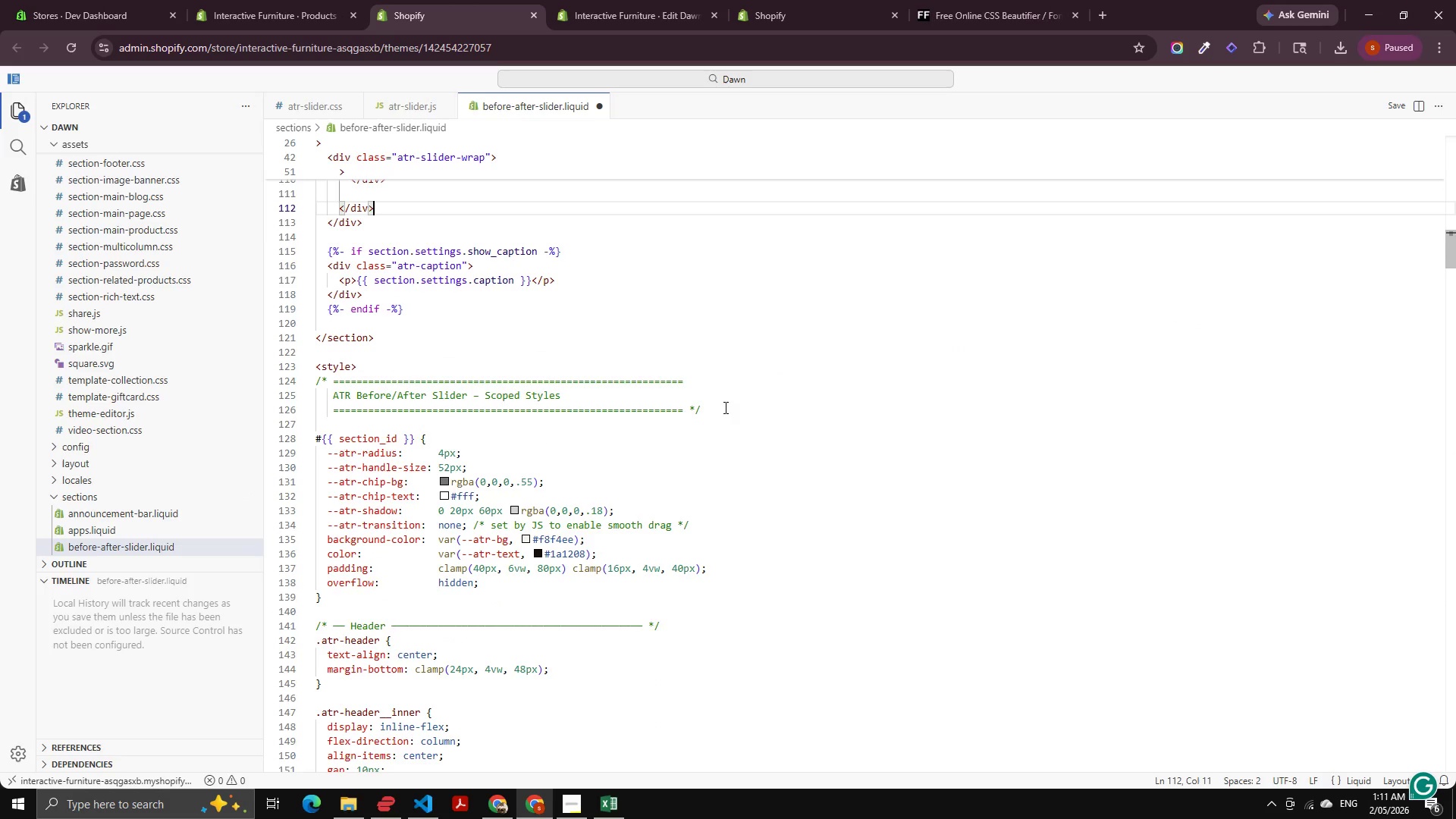 
left_click_drag(start_coordinate=[733, 407], to_coordinate=[298, 385])
 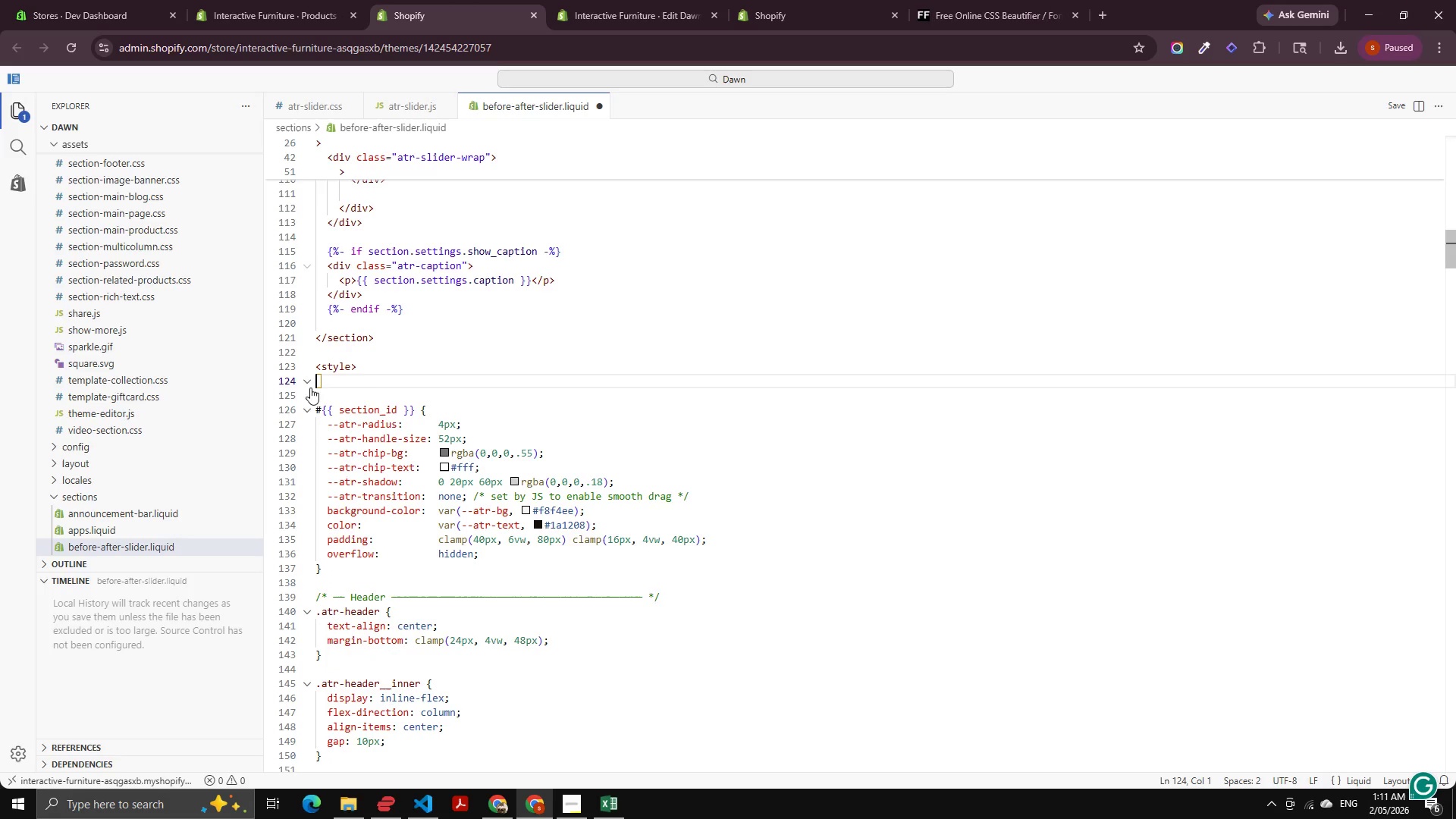 
key(Backspace)
 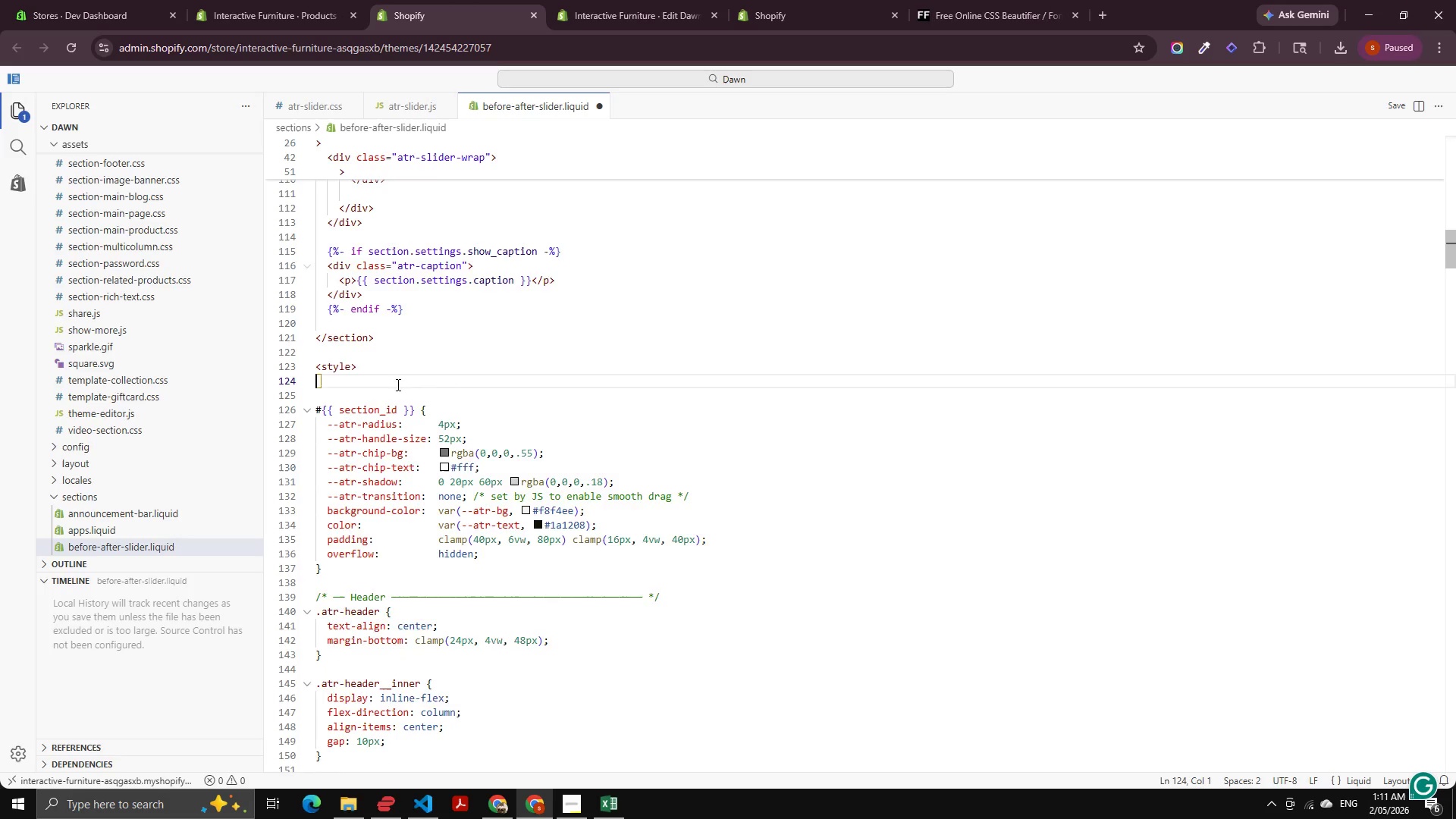 
scroll: coordinate [384, 469], scroll_direction: down, amount: 156.0
 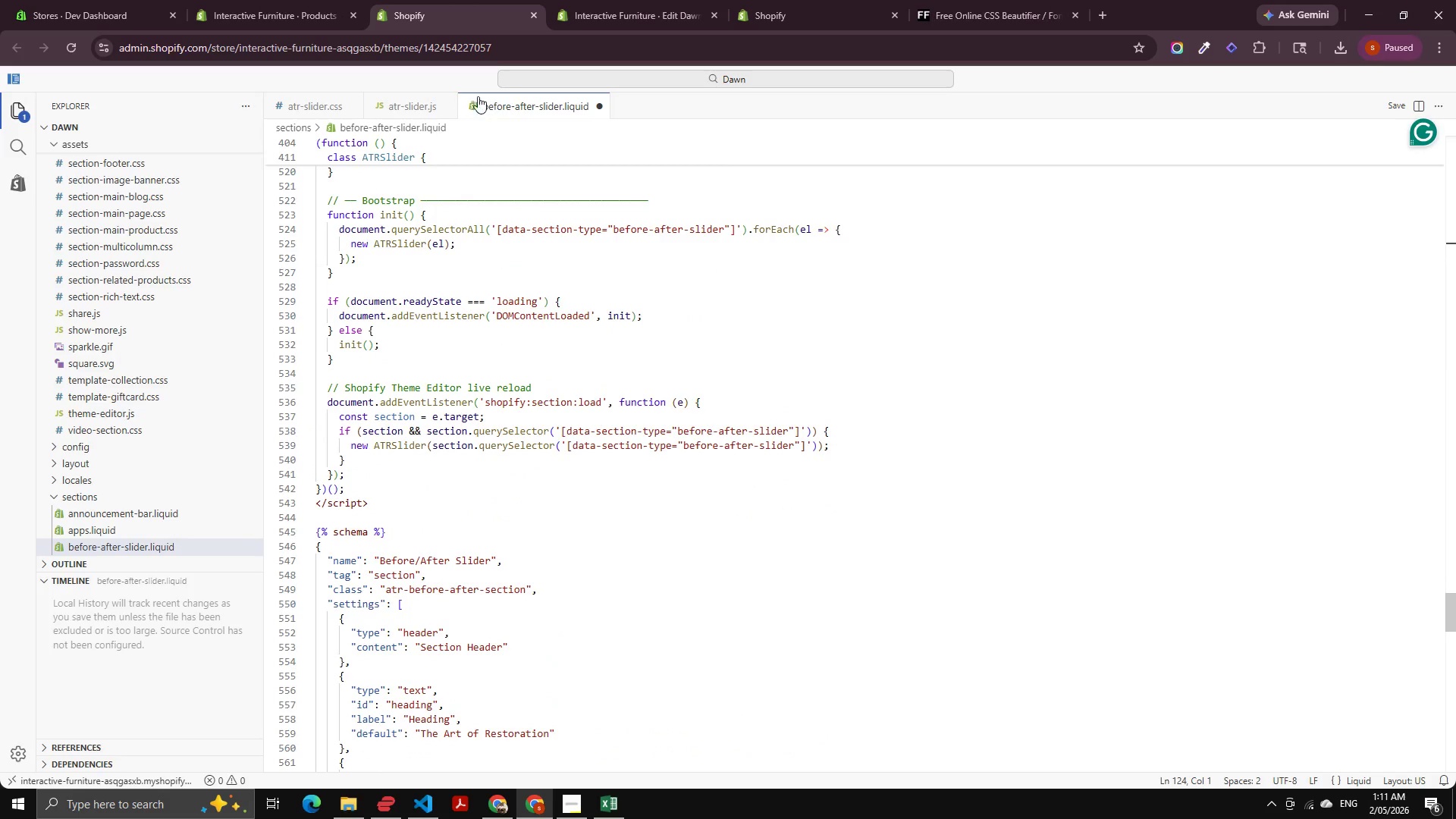 
left_click([410, 98])
 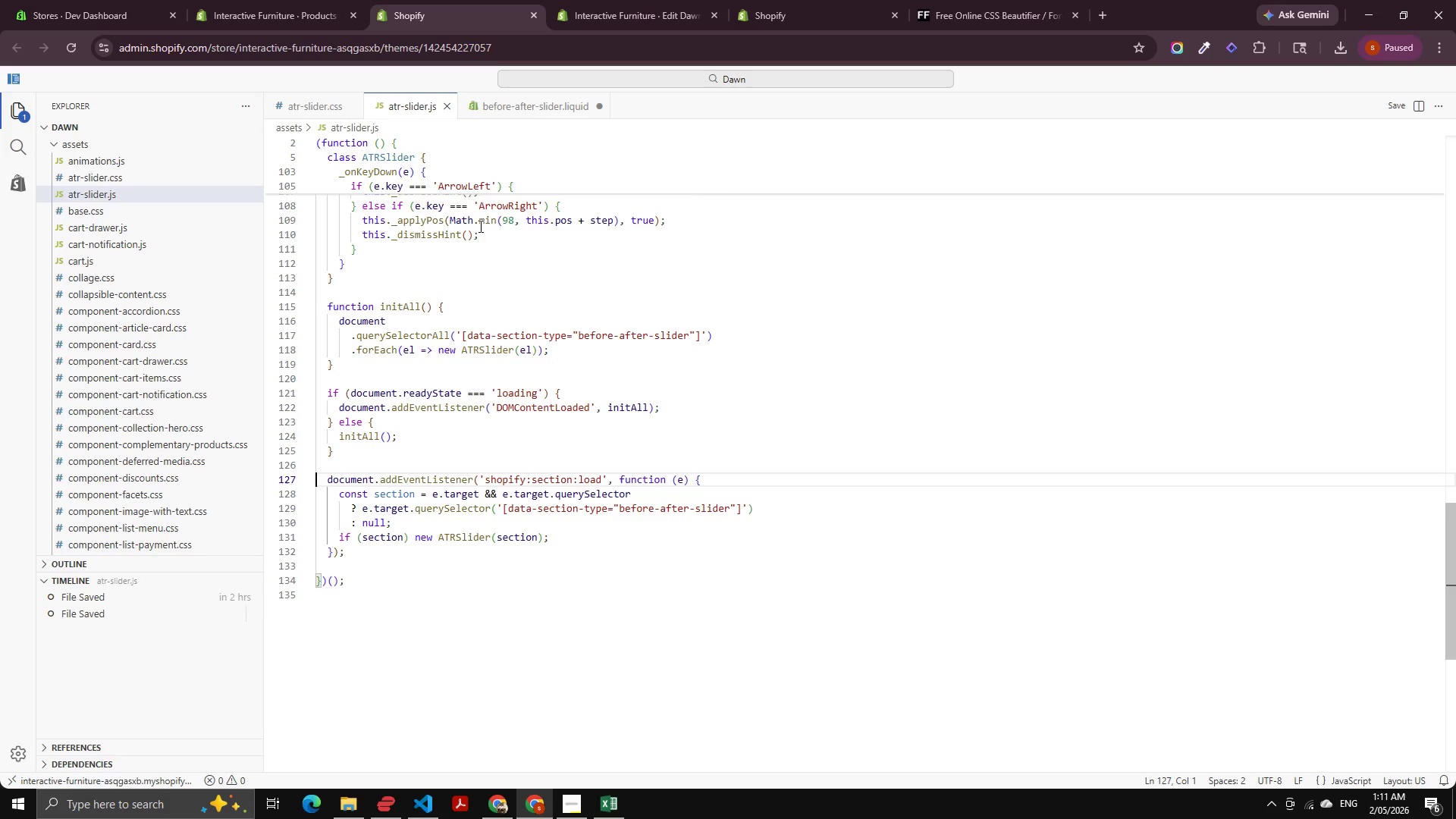 
left_click([504, 108])
 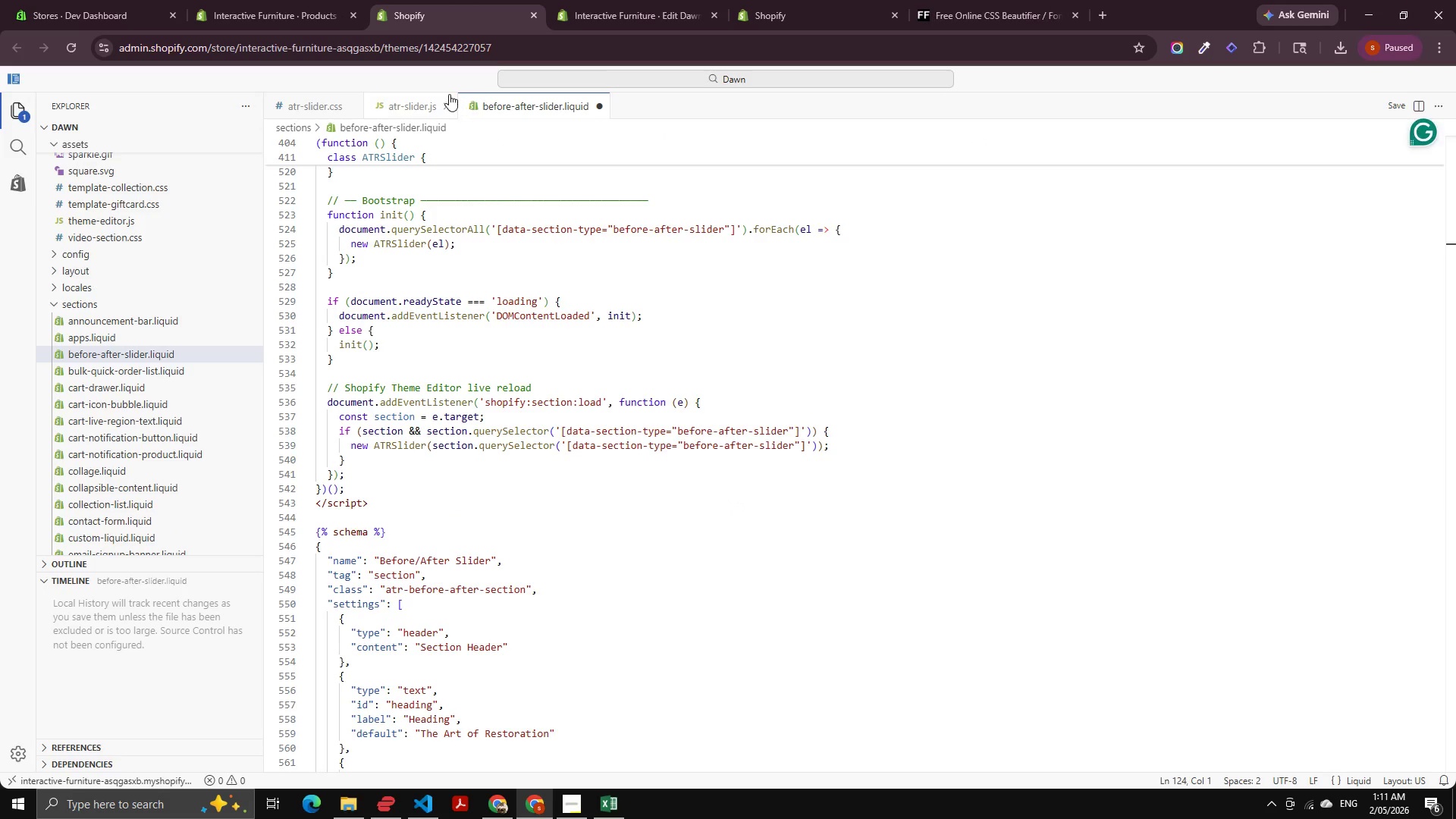 
left_click([406, 105])
 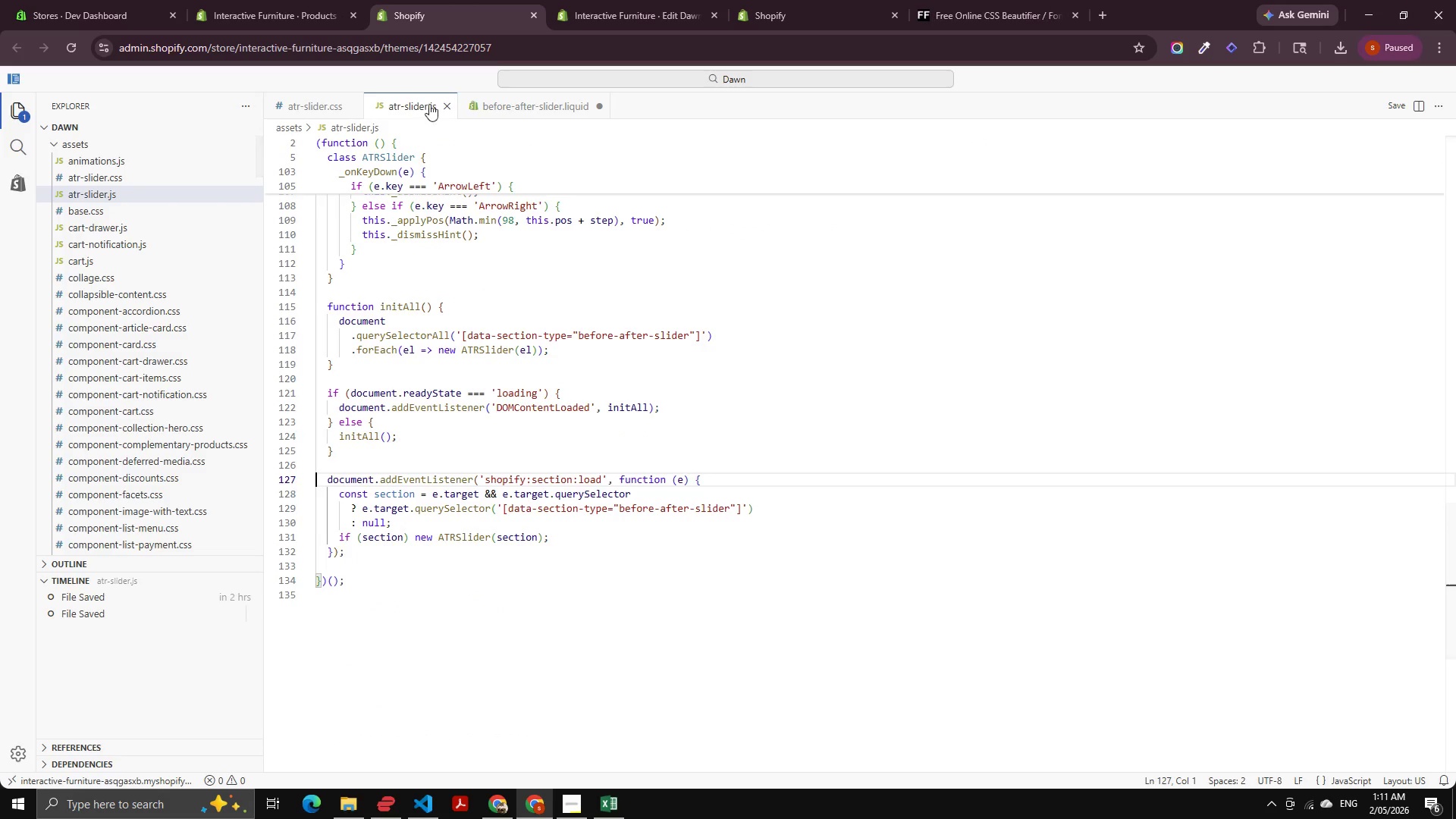 
left_click([496, 98])
 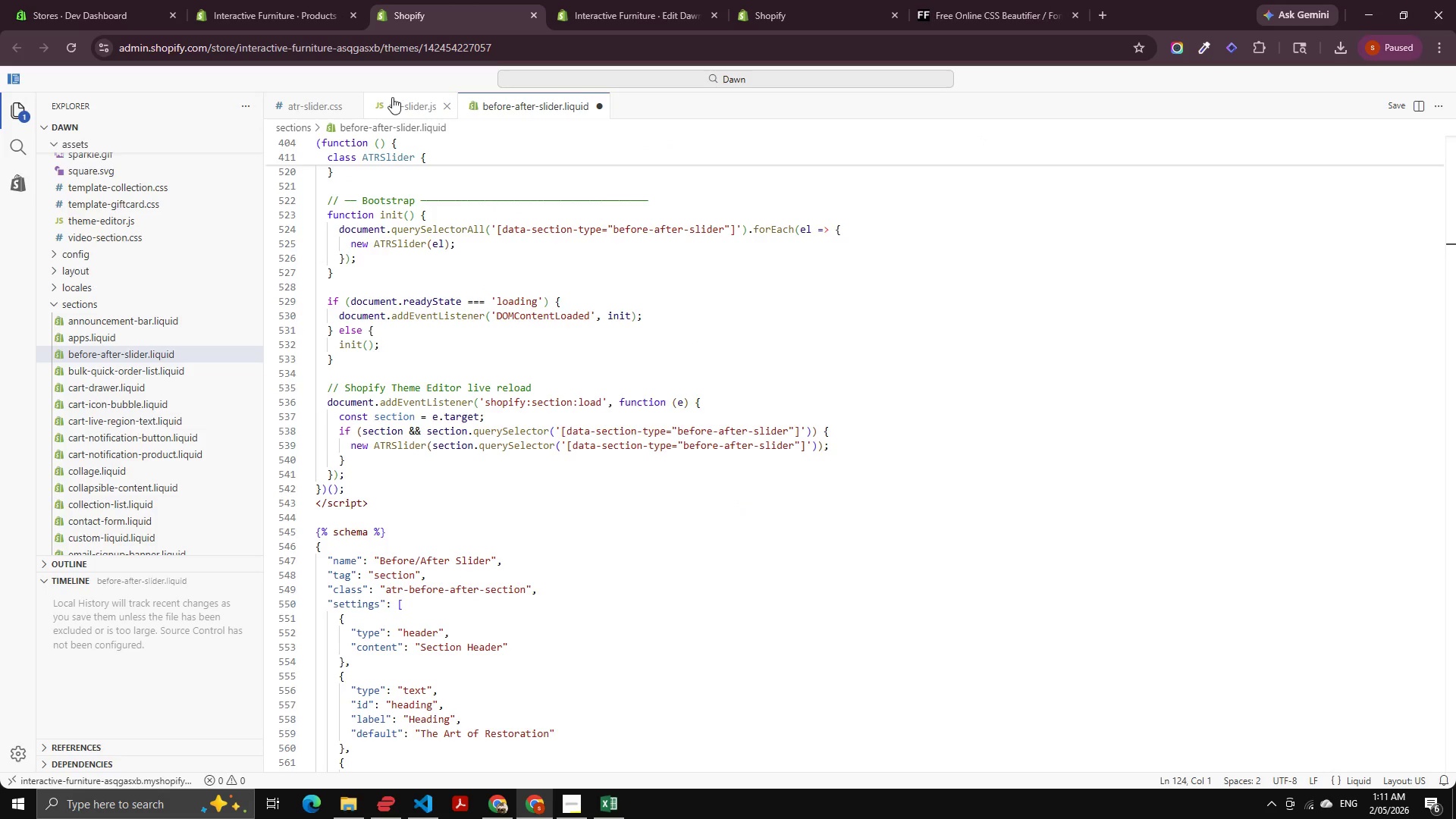 
left_click([388, 97])
 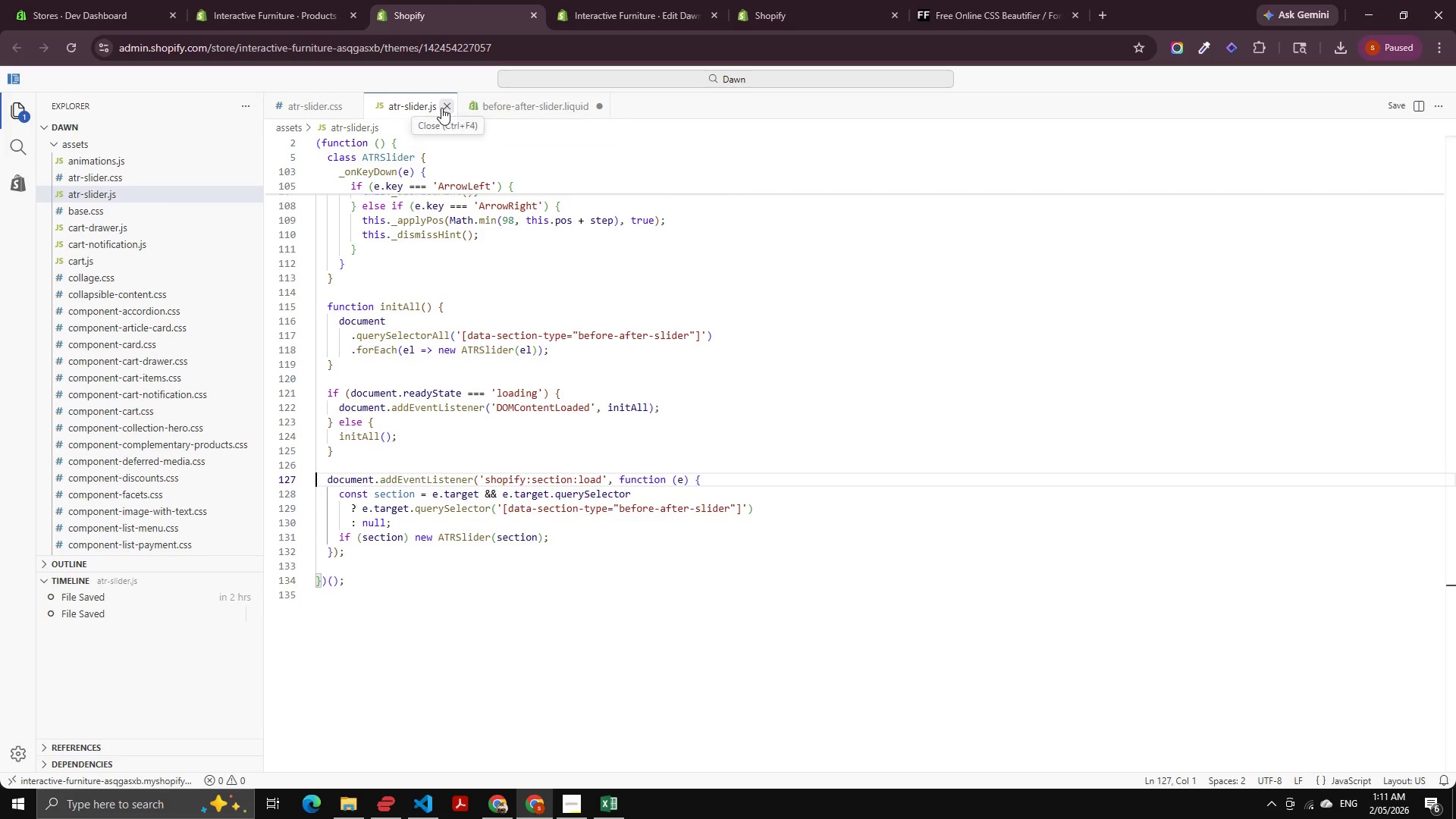 
left_click([441, 108])
 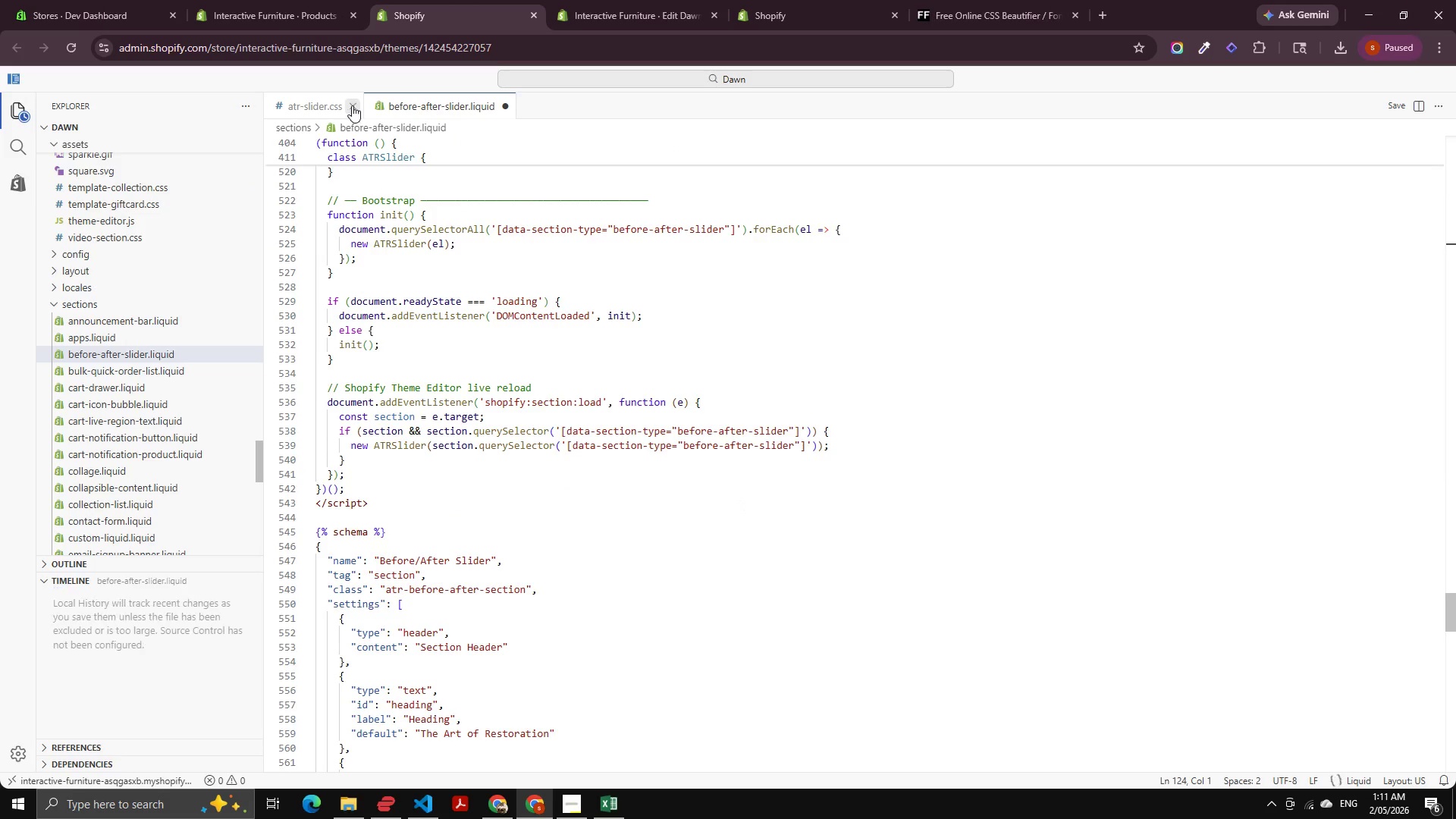 
left_click([348, 105])
 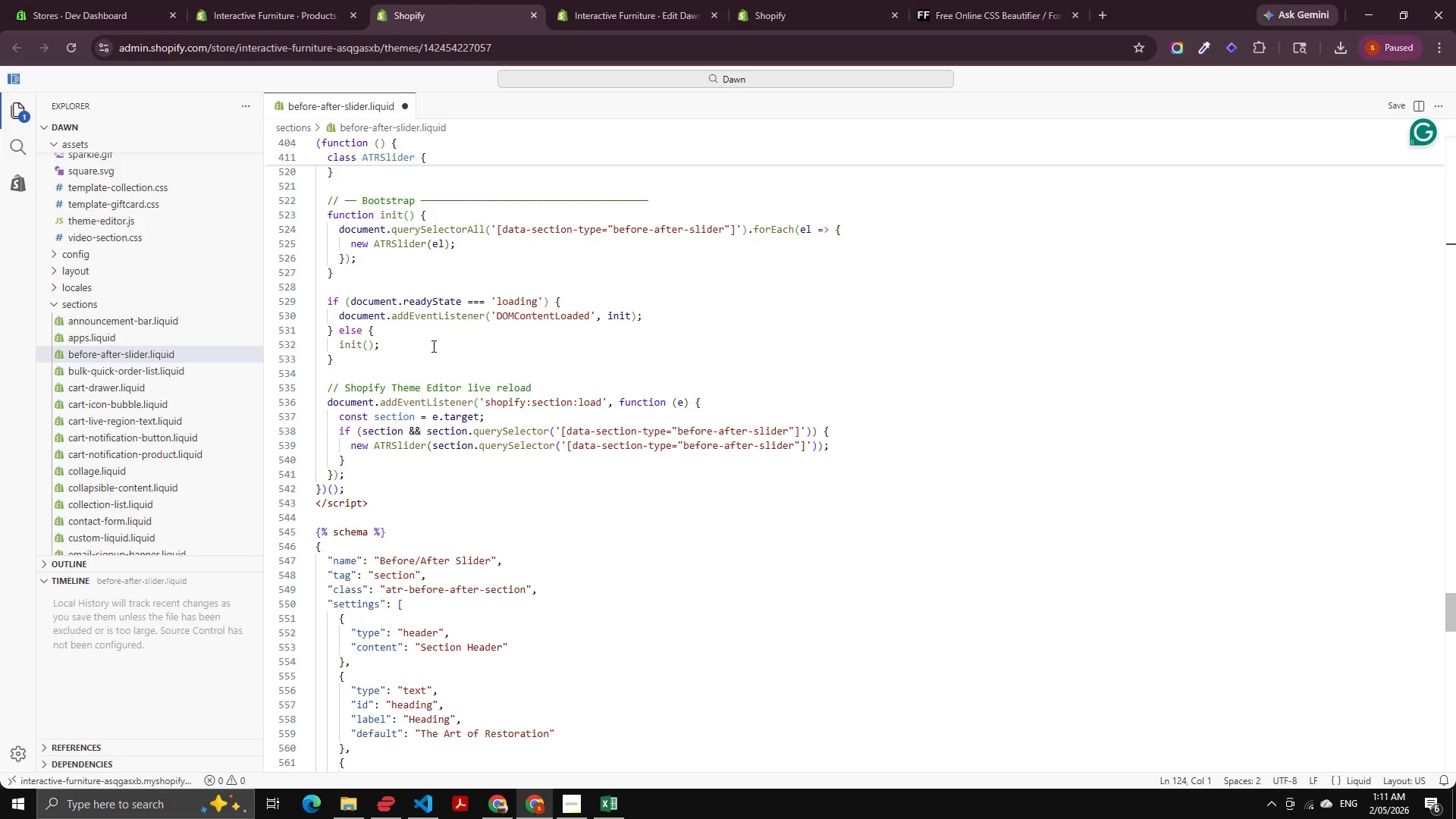 
wait(6.58)
 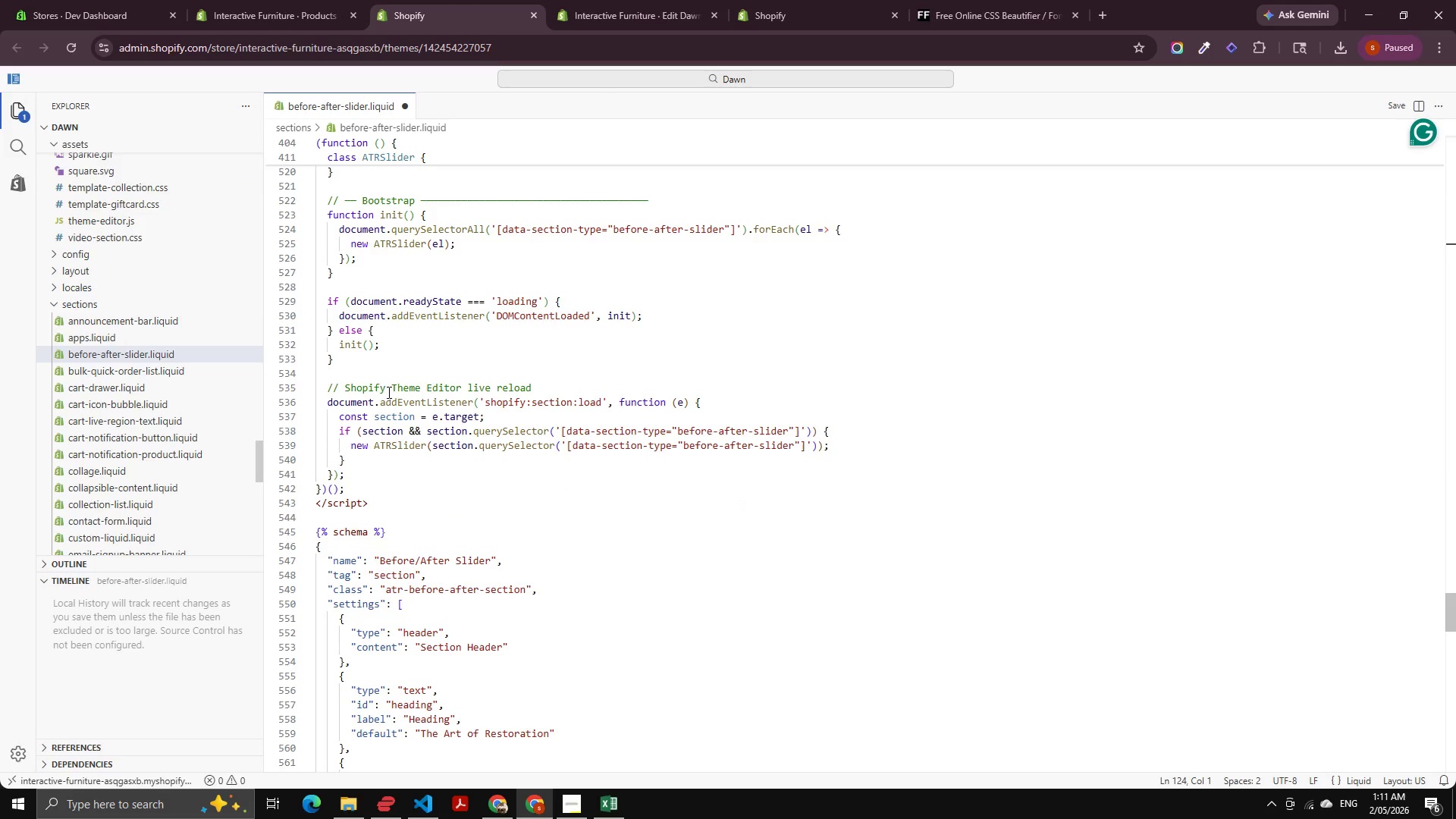 
scroll: coordinate [599, 365], scroll_direction: up, amount: 7.0
 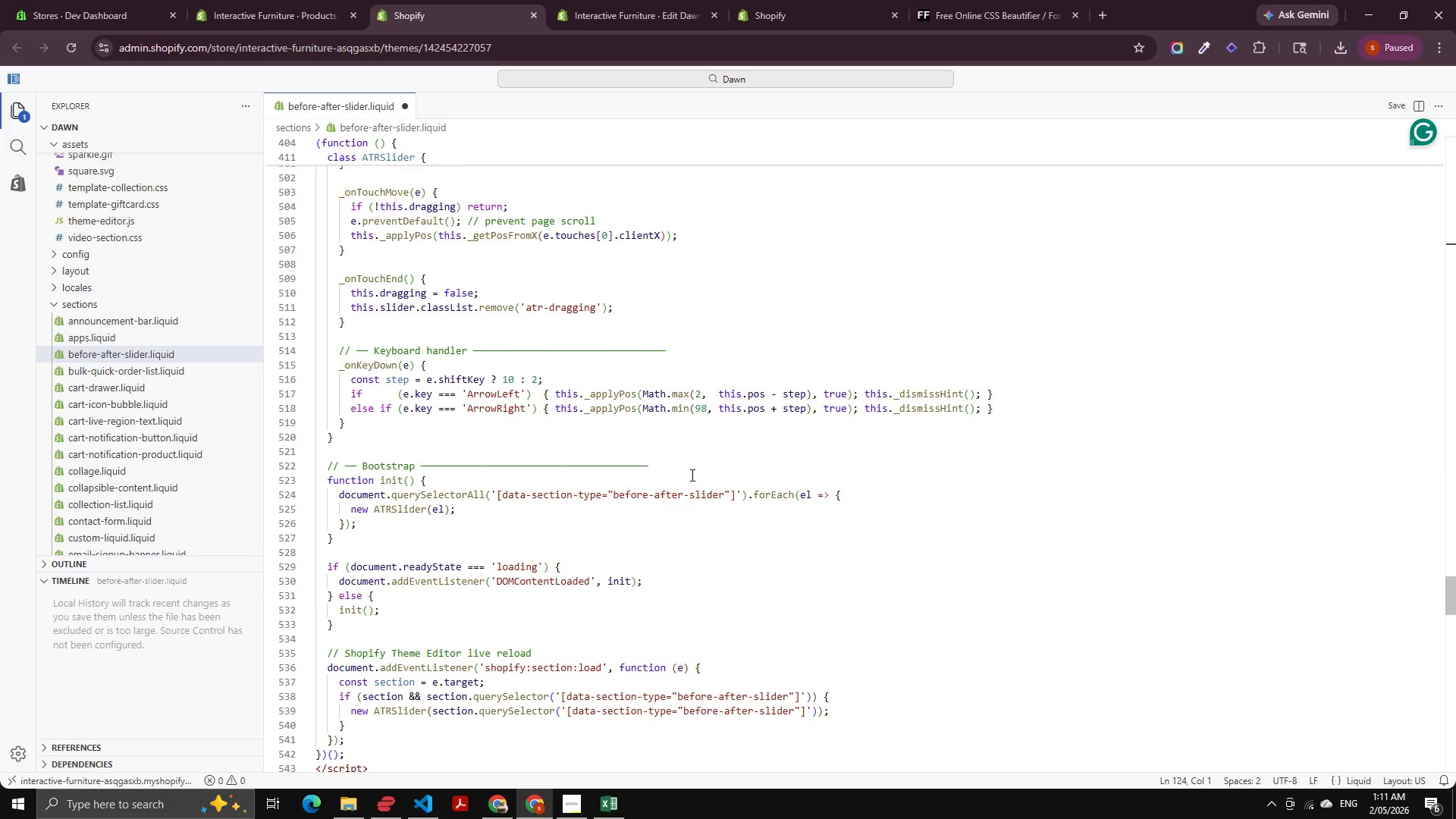 
left_click([690, 472])
 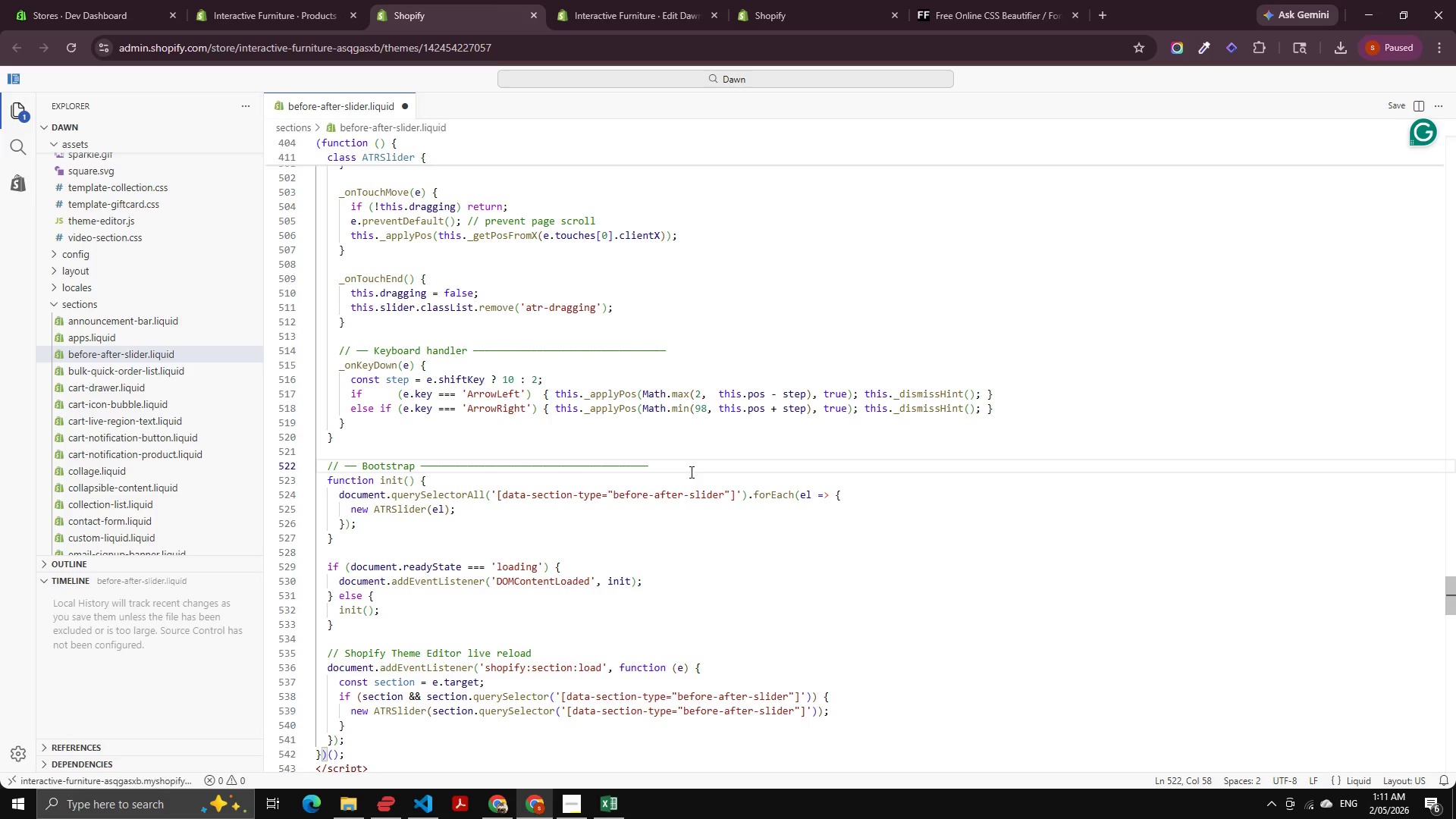 
left_click_drag(start_coordinate=[690, 472], to_coordinate=[309, 455])
 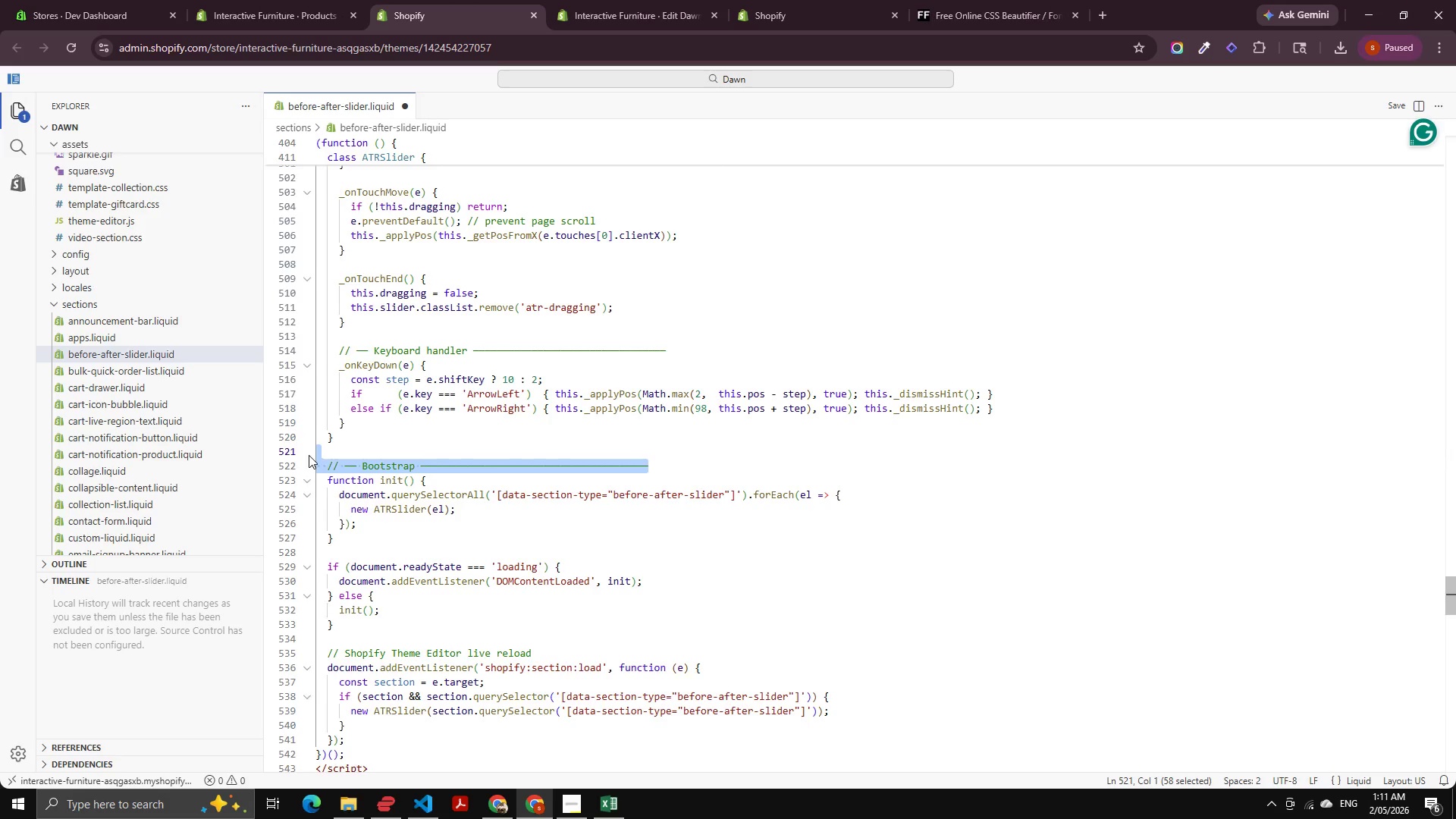 
key(Backspace)
 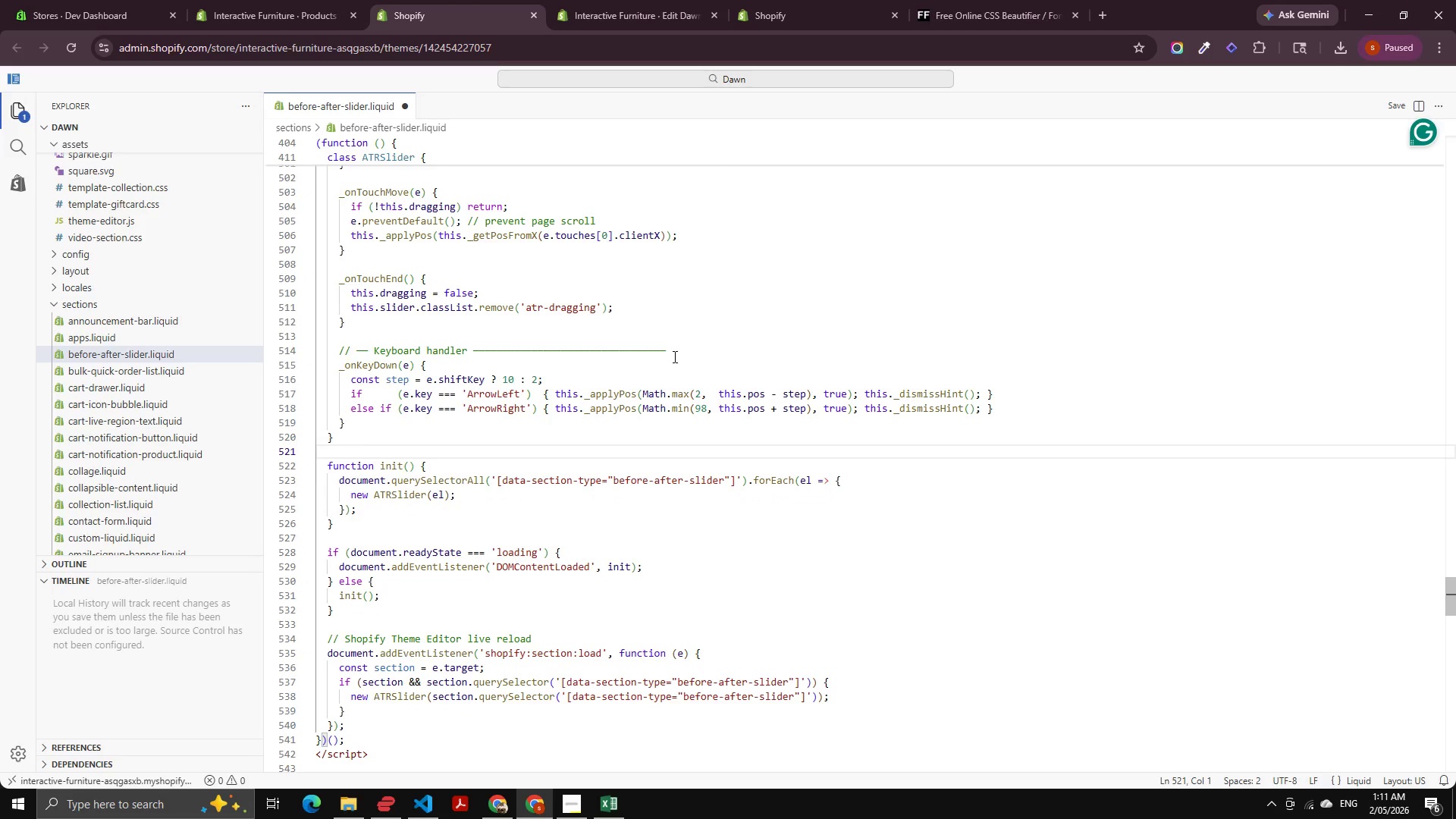 
left_click_drag(start_coordinate=[679, 353], to_coordinate=[300, 350])
 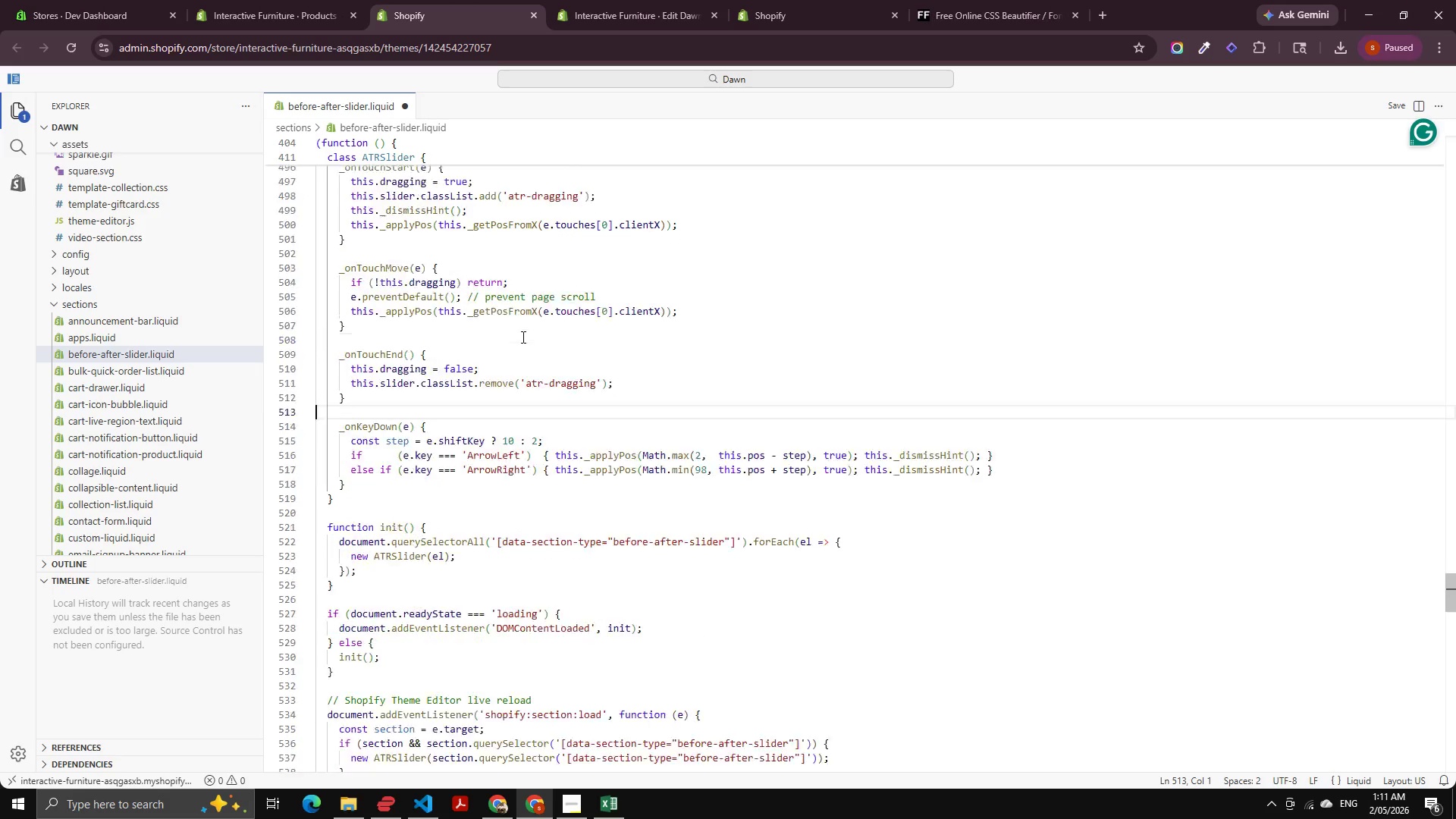 
key(Backspace)
 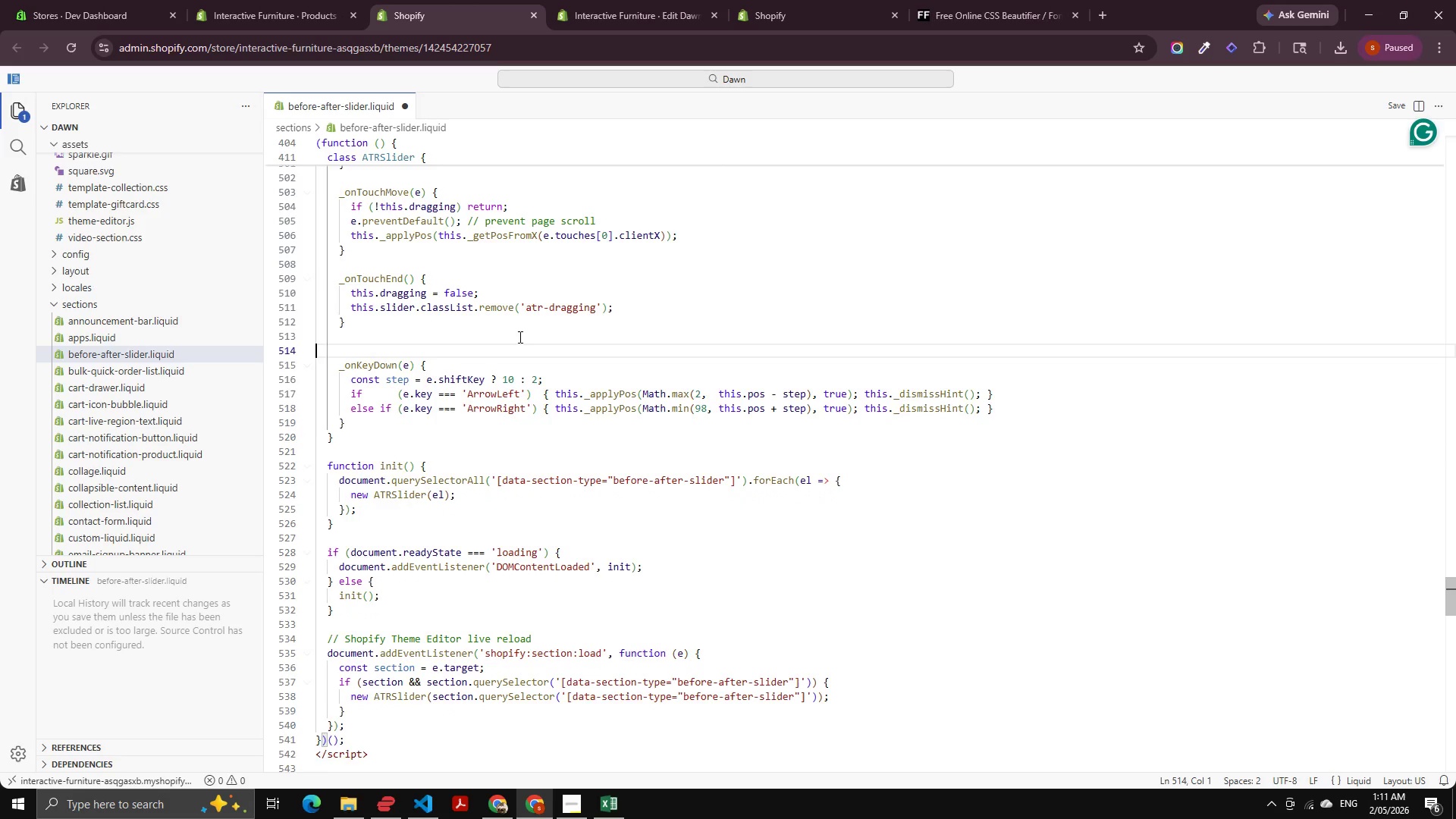 
key(Backspace)
 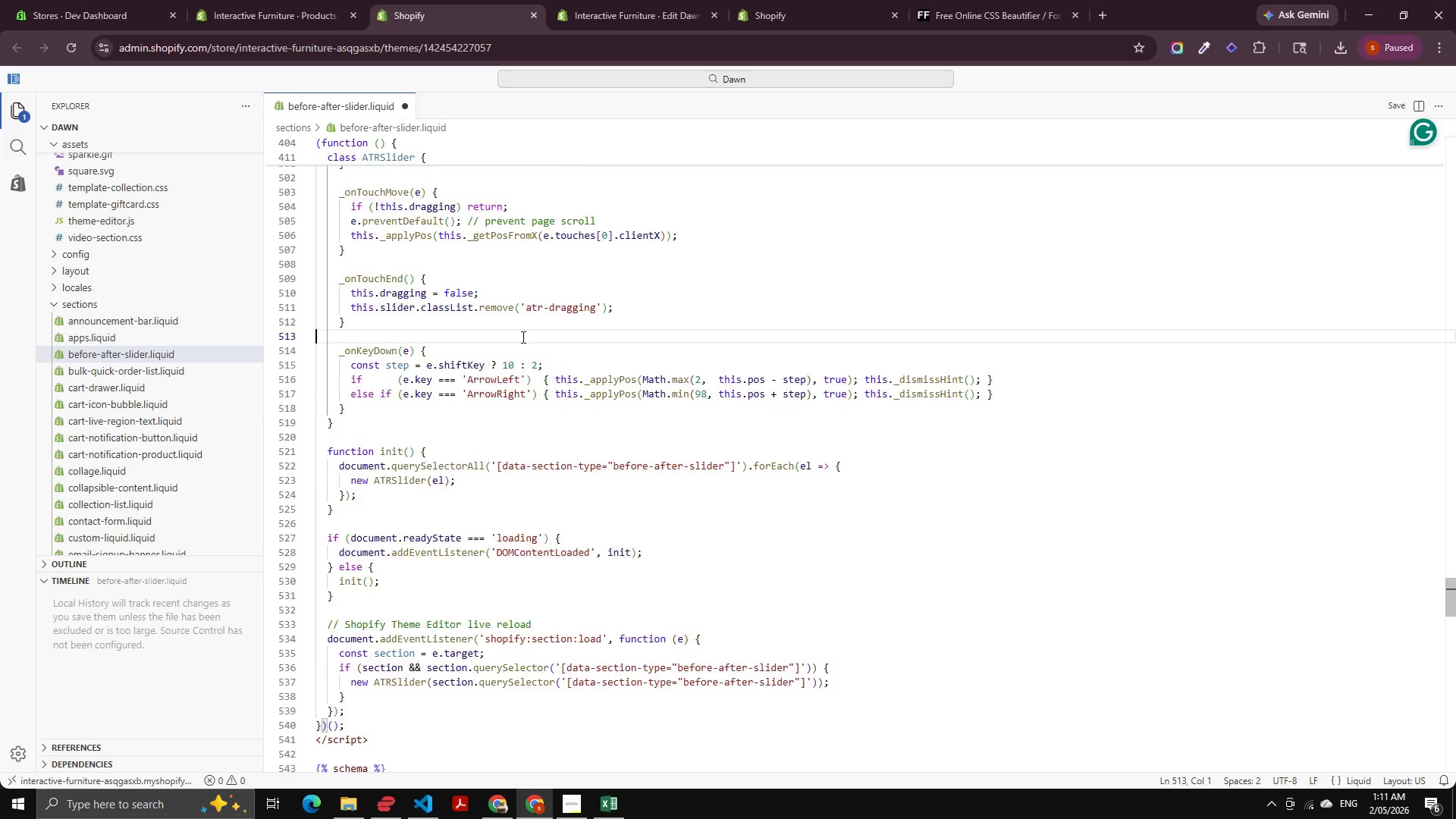 
scroll: coordinate [582, 347], scroll_direction: up, amount: 26.0
 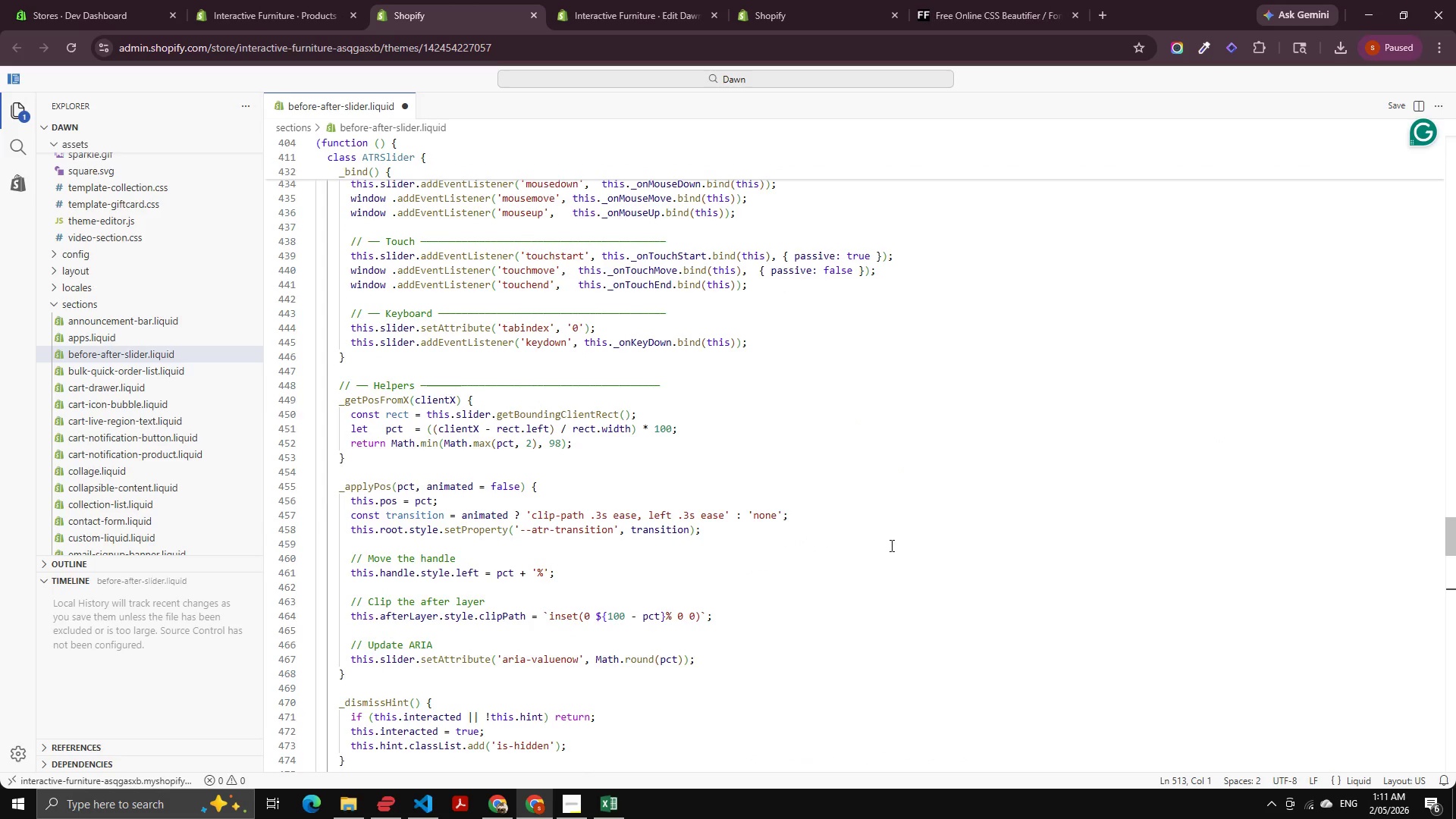 
scroll: coordinate [613, 536], scroll_direction: down, amount: 3.0
 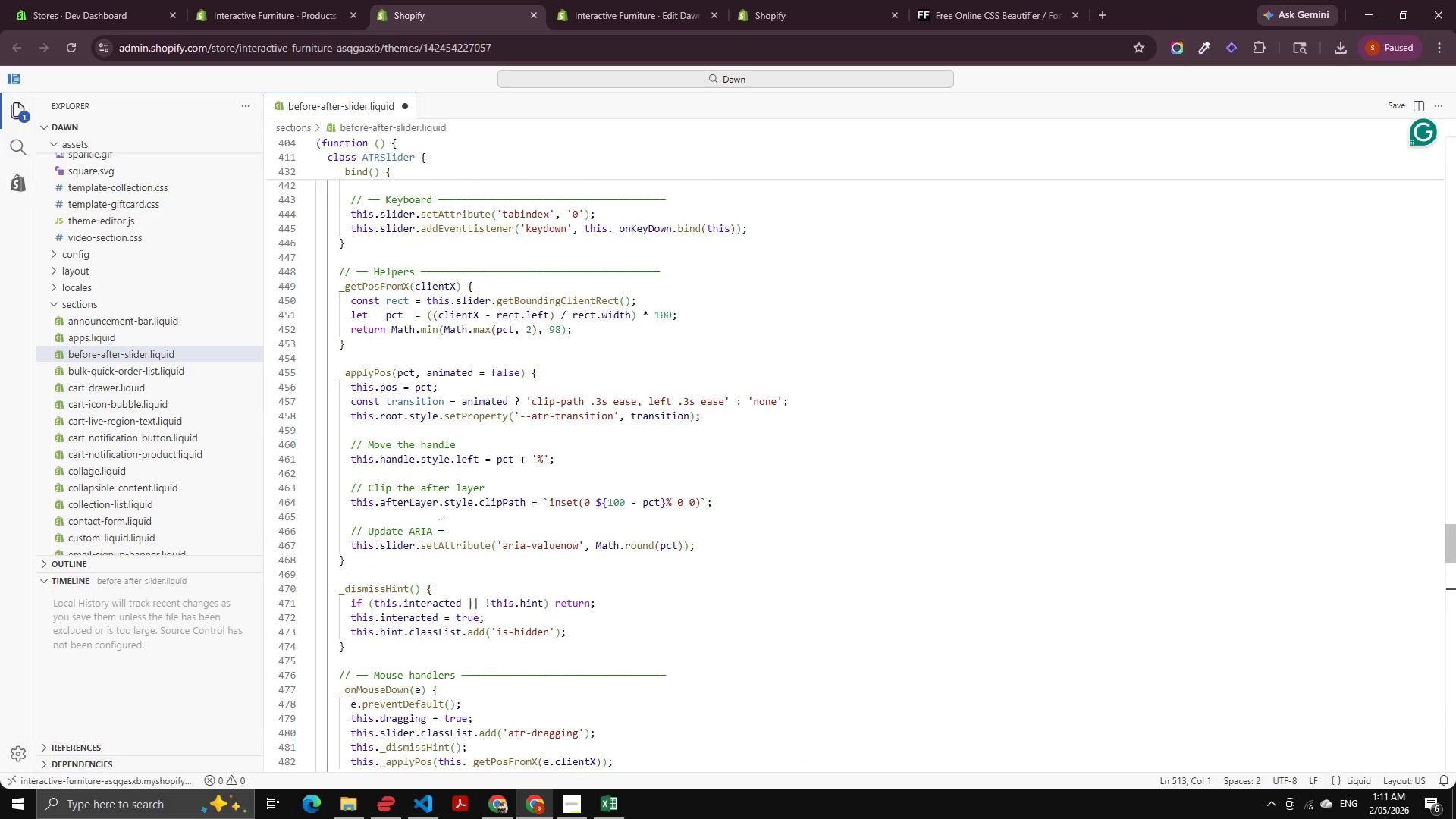 
left_click([439, 526])
 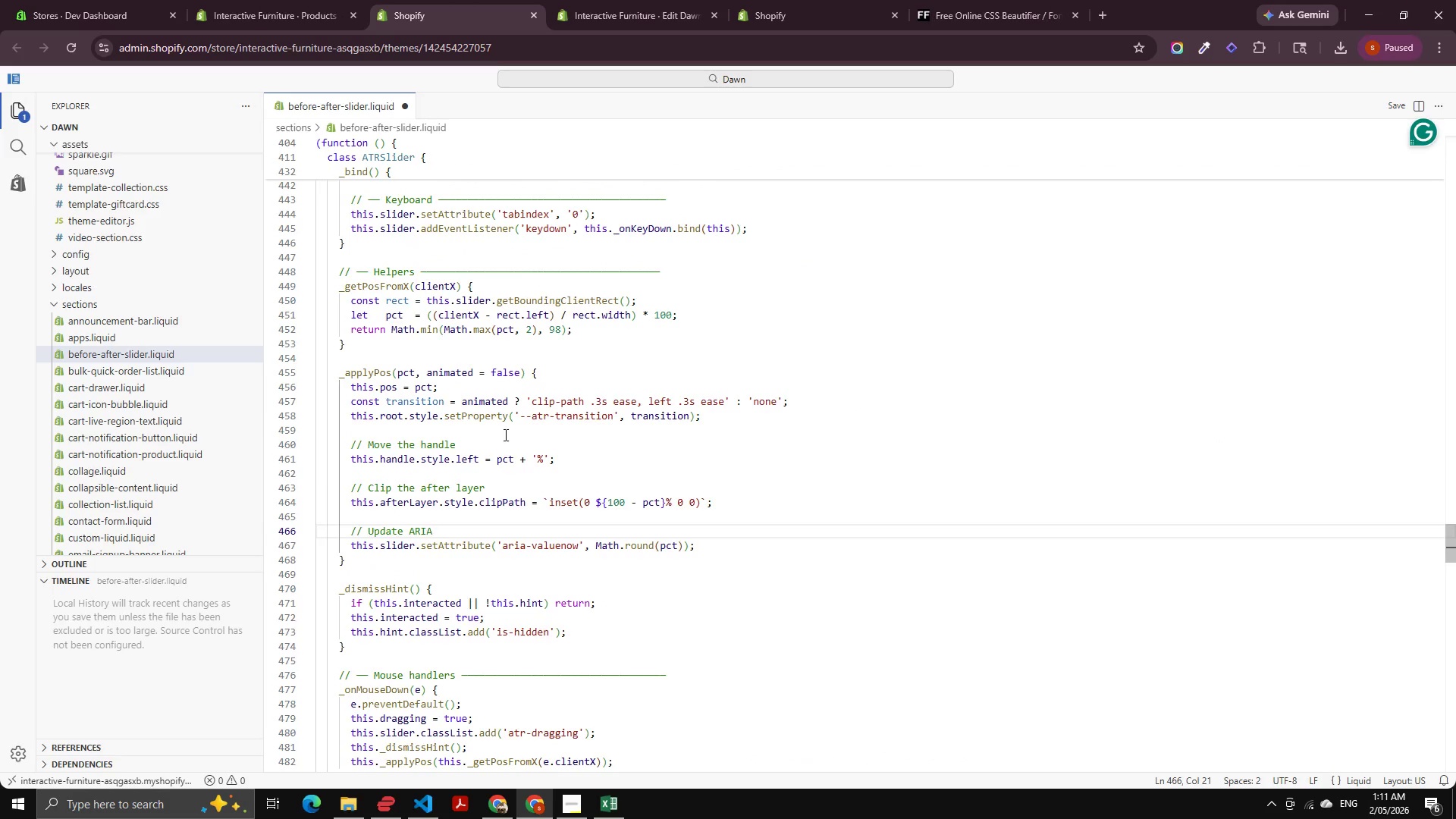 
scroll: coordinate [444, 413], scroll_direction: up, amount: 23.0
 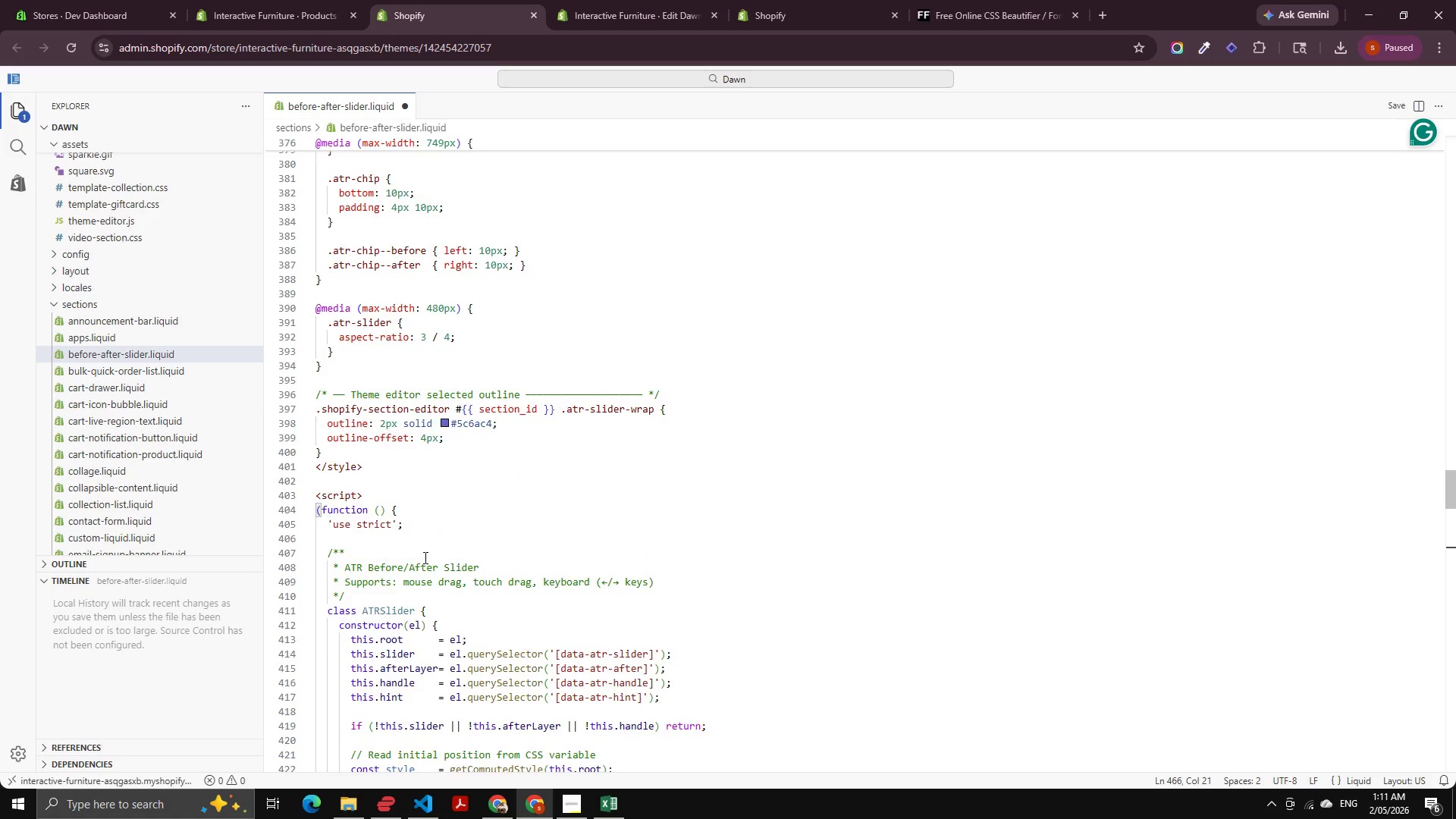 
scroll: coordinate [428, 558], scroll_direction: down, amount: 3.0
 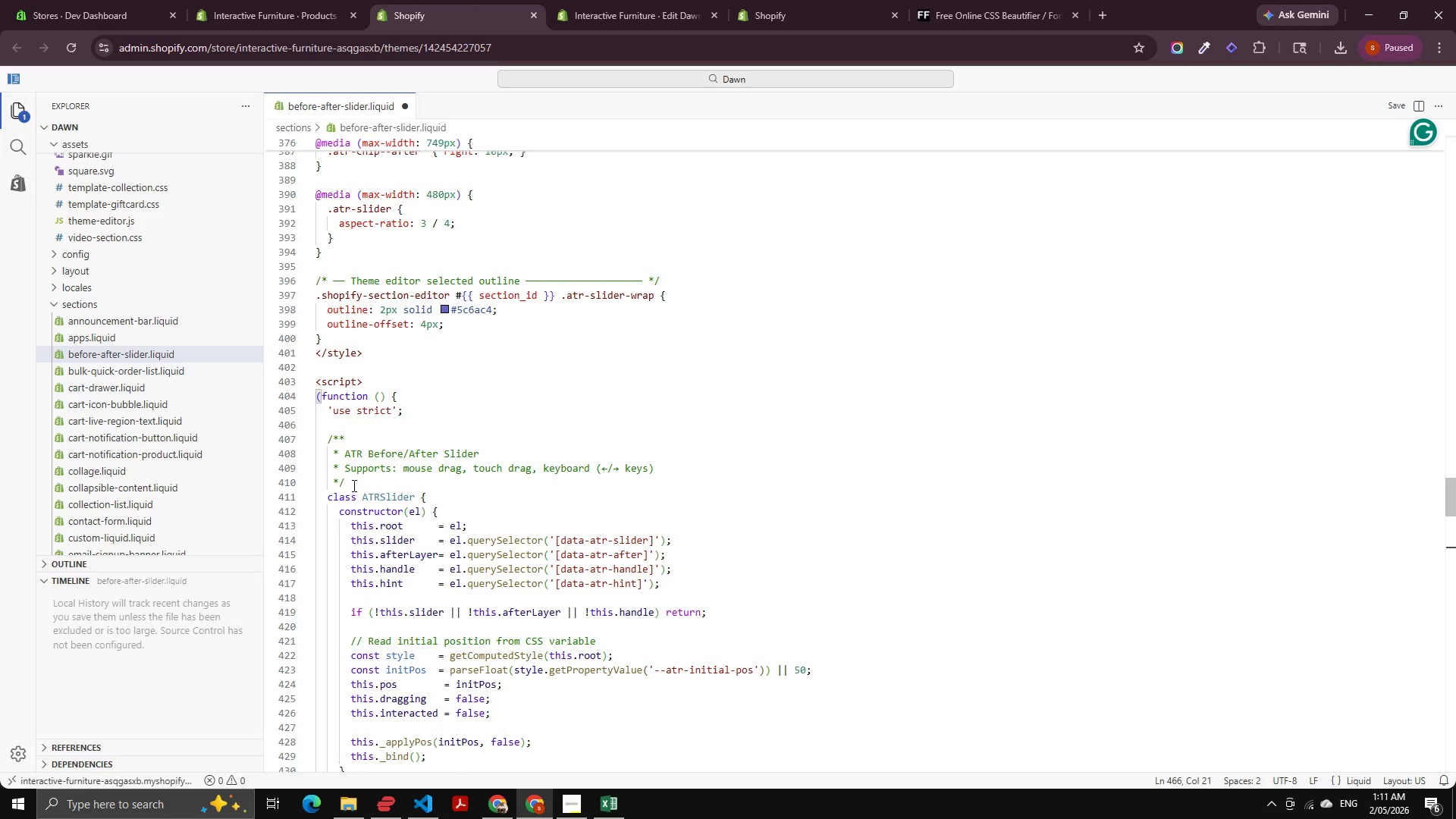 
left_click_drag(start_coordinate=[353, 485], to_coordinate=[286, 438])
 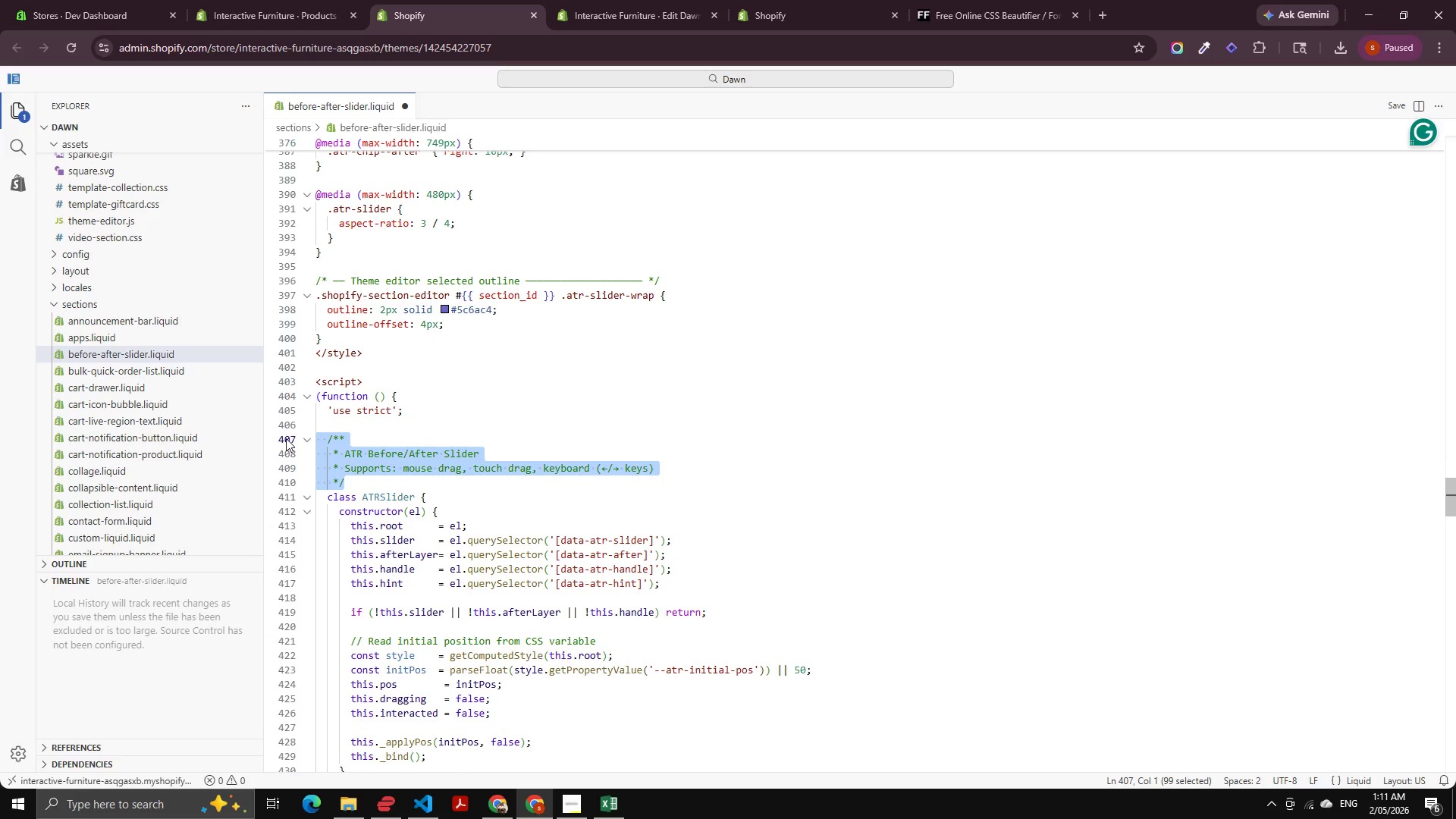 
key(Backspace)
 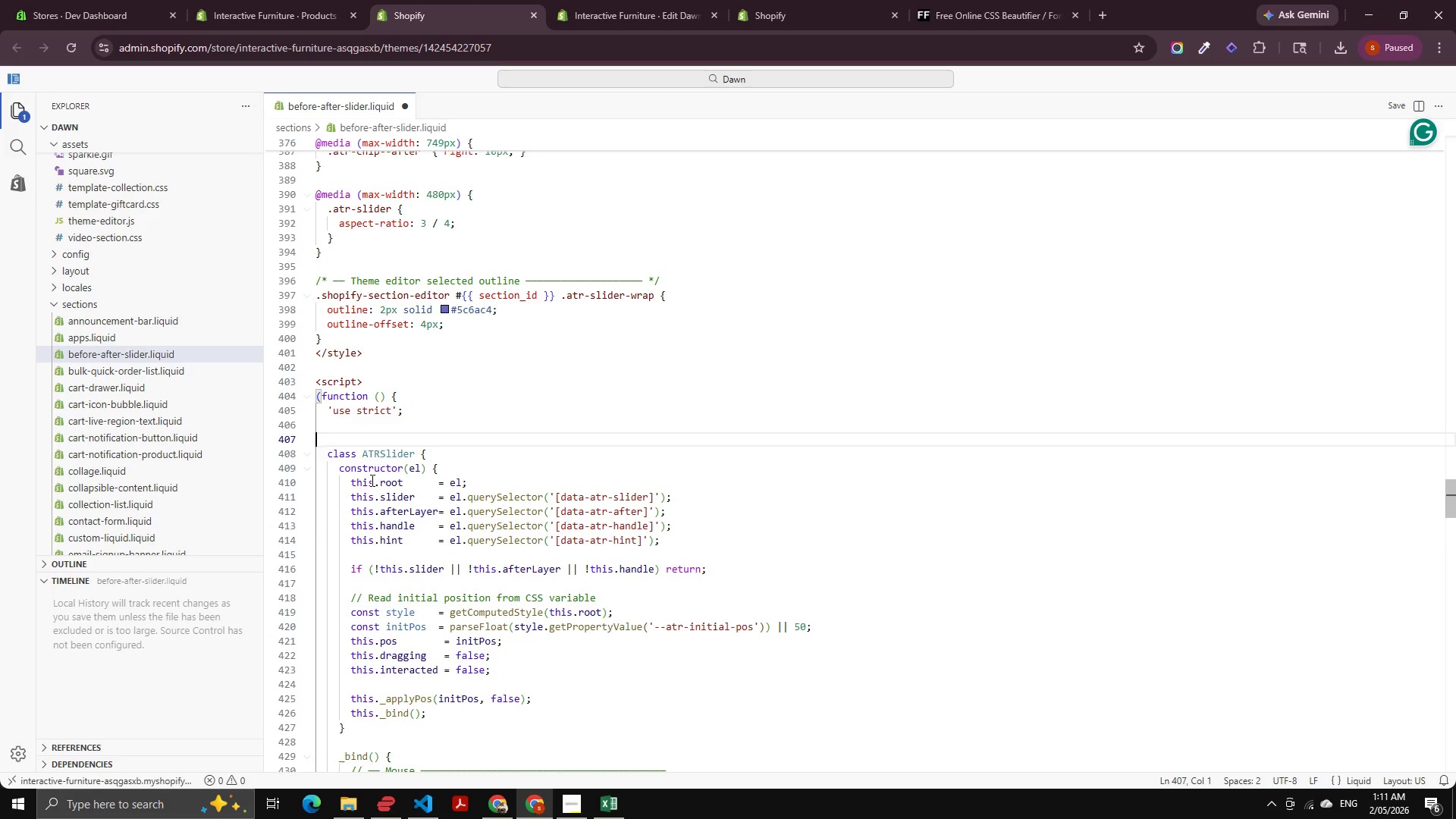 
left_click([453, 476])
 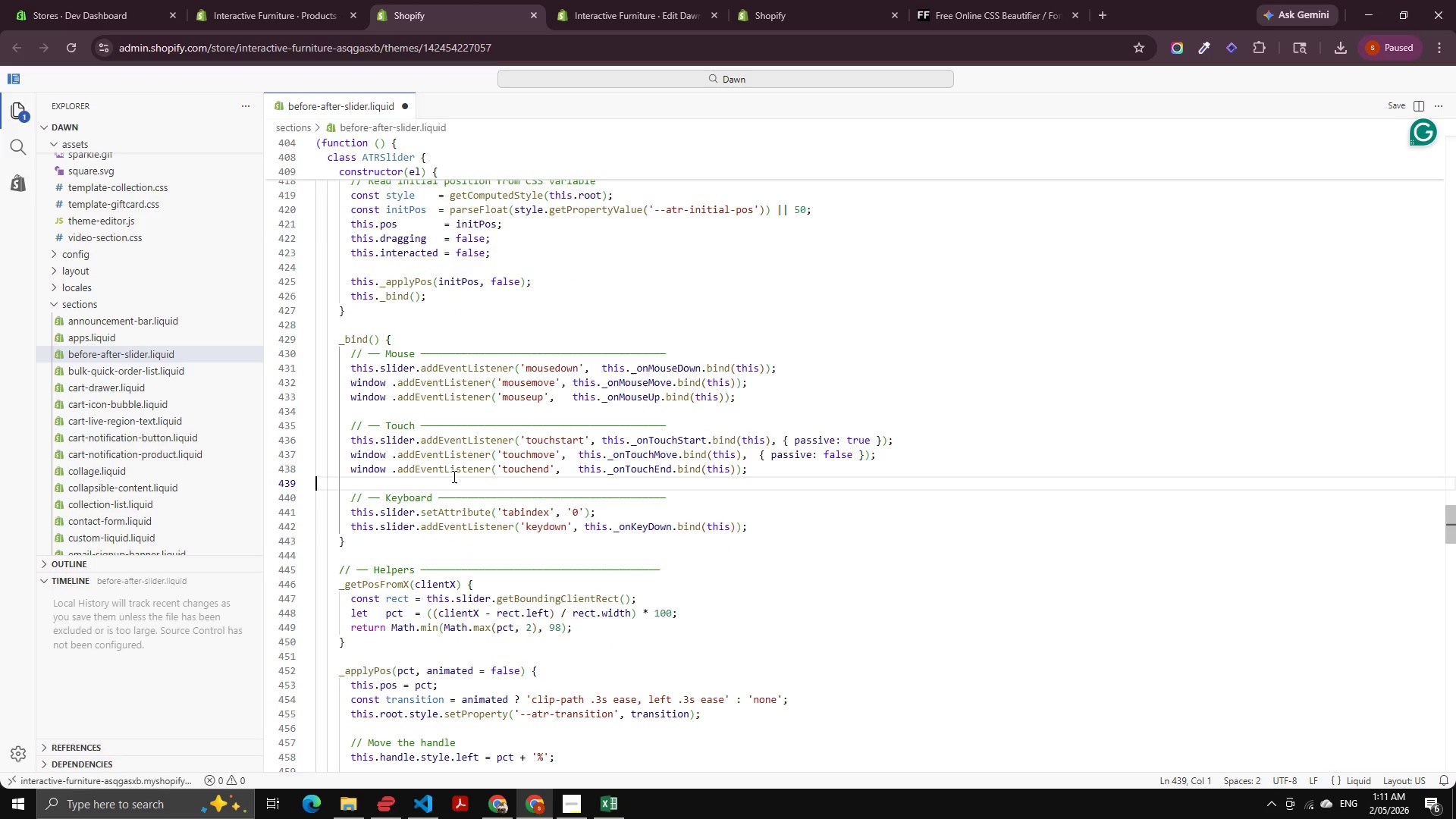 
scroll: coordinate [413, 509], scroll_direction: down, amount: 11.0
 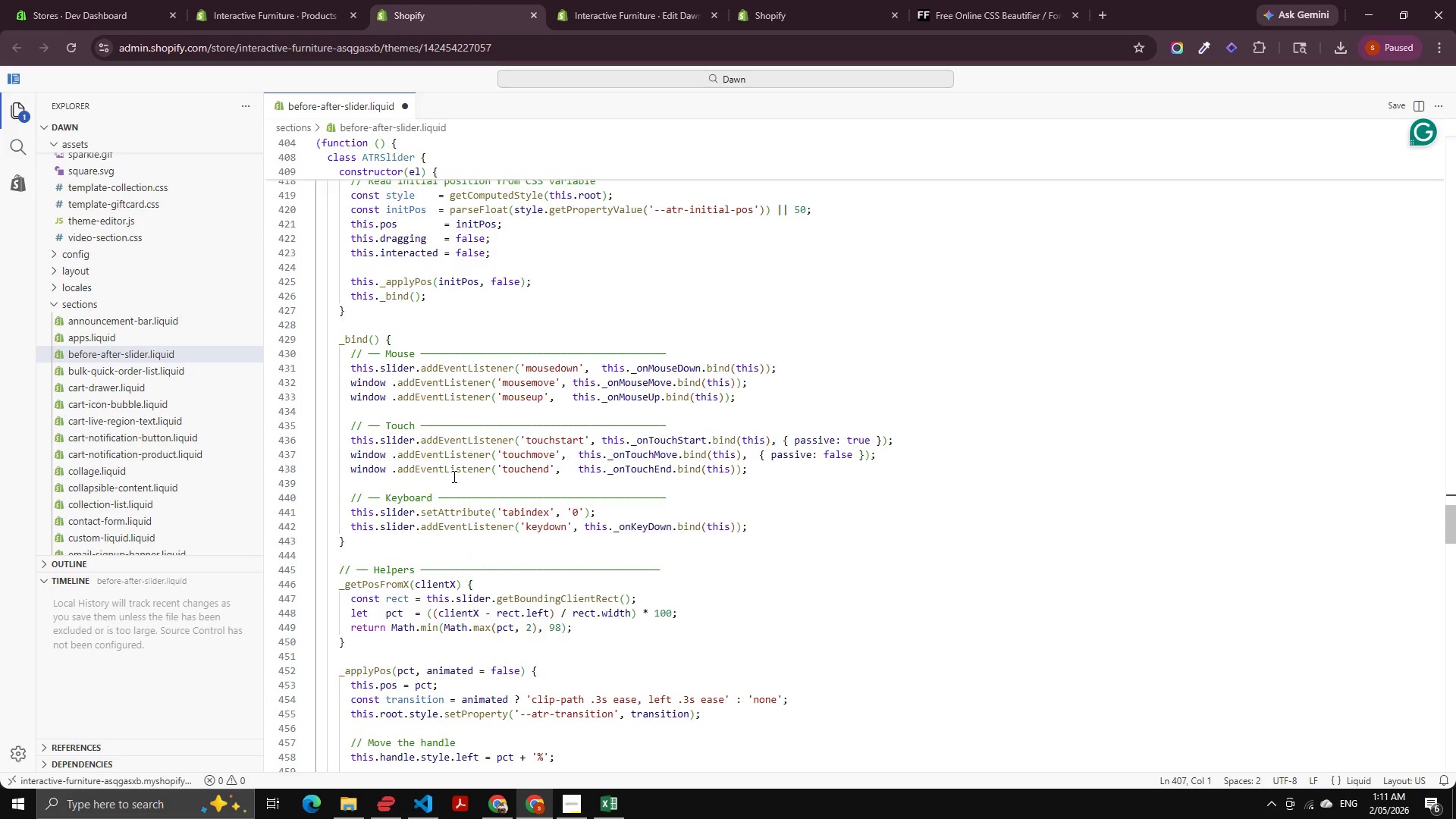 
key(Control+Home)
 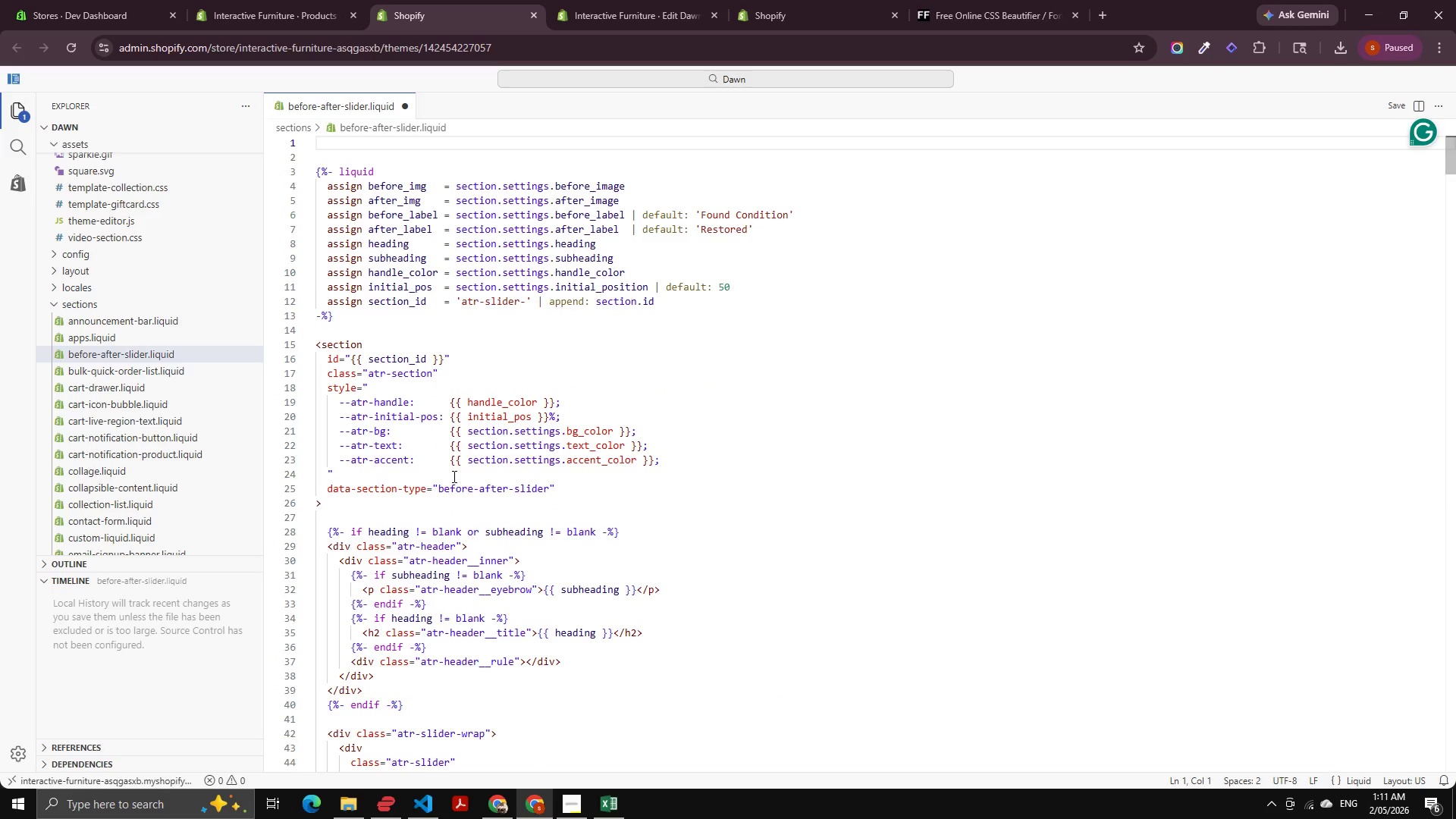 
hold_key(key=ControlLeft, duration=0.31)
 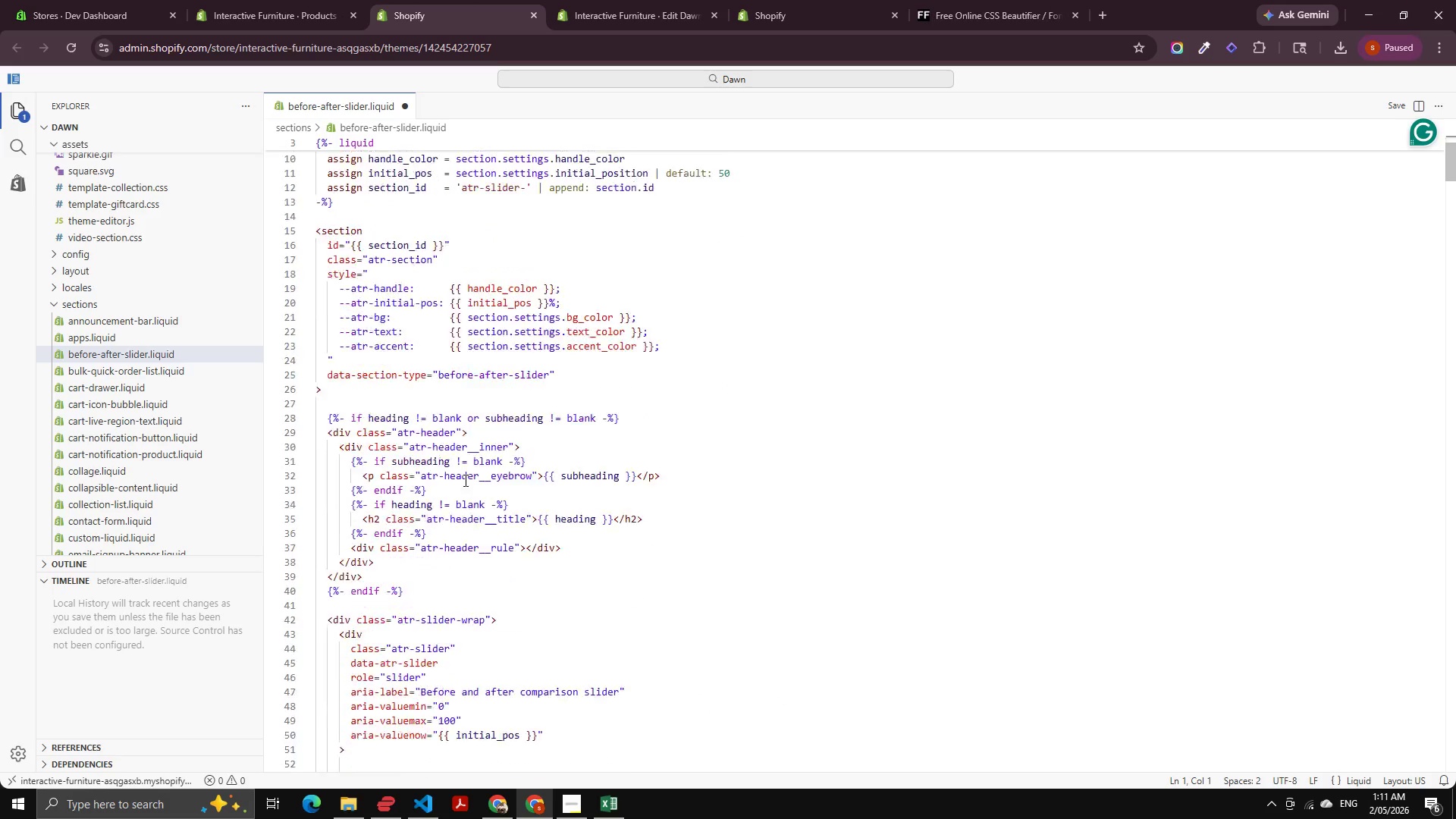 
scroll: coordinate [514, 372], scroll_direction: down, amount: 43.0
 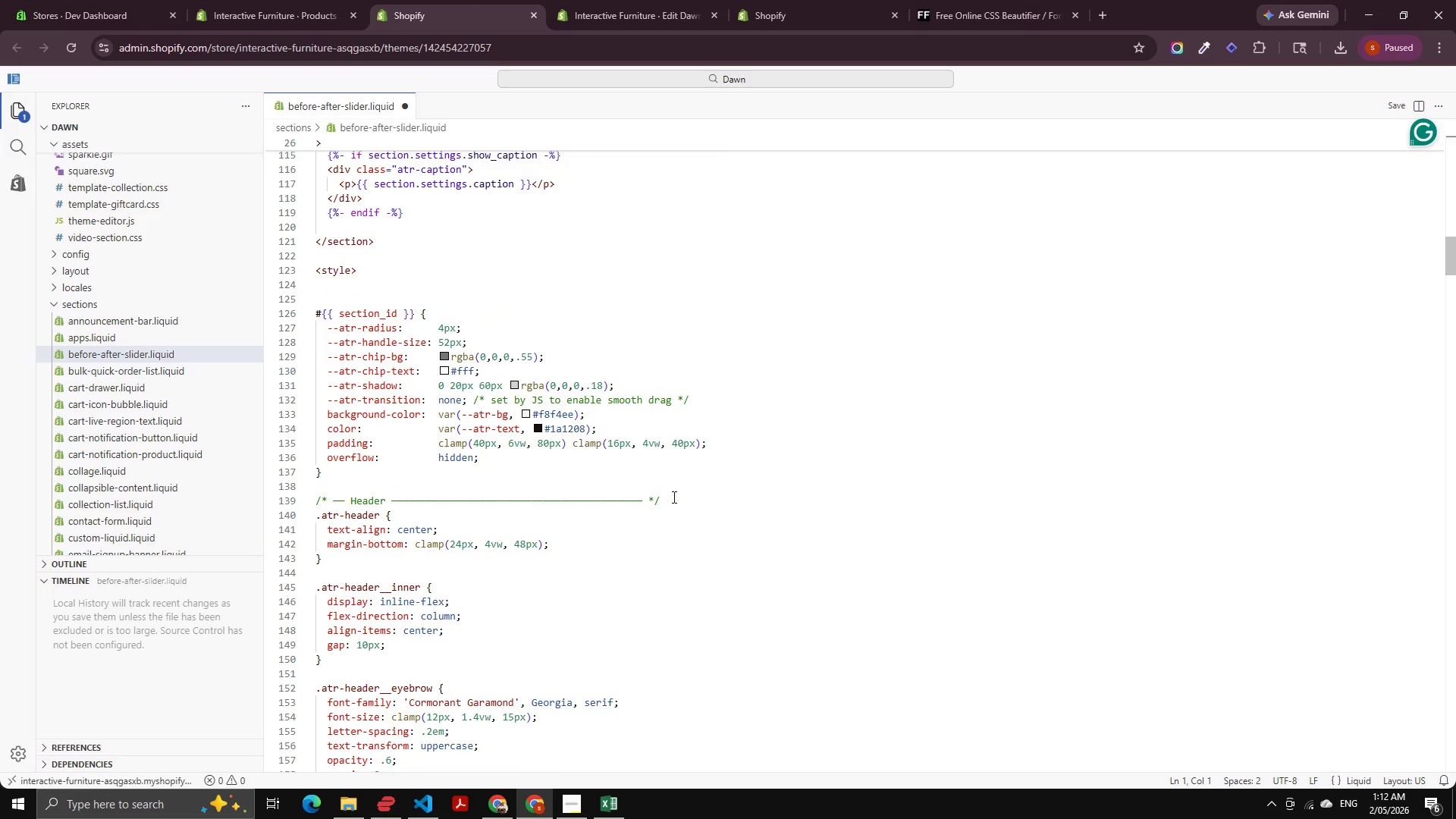 
left_click_drag(start_coordinate=[673, 497], to_coordinate=[317, 492])
 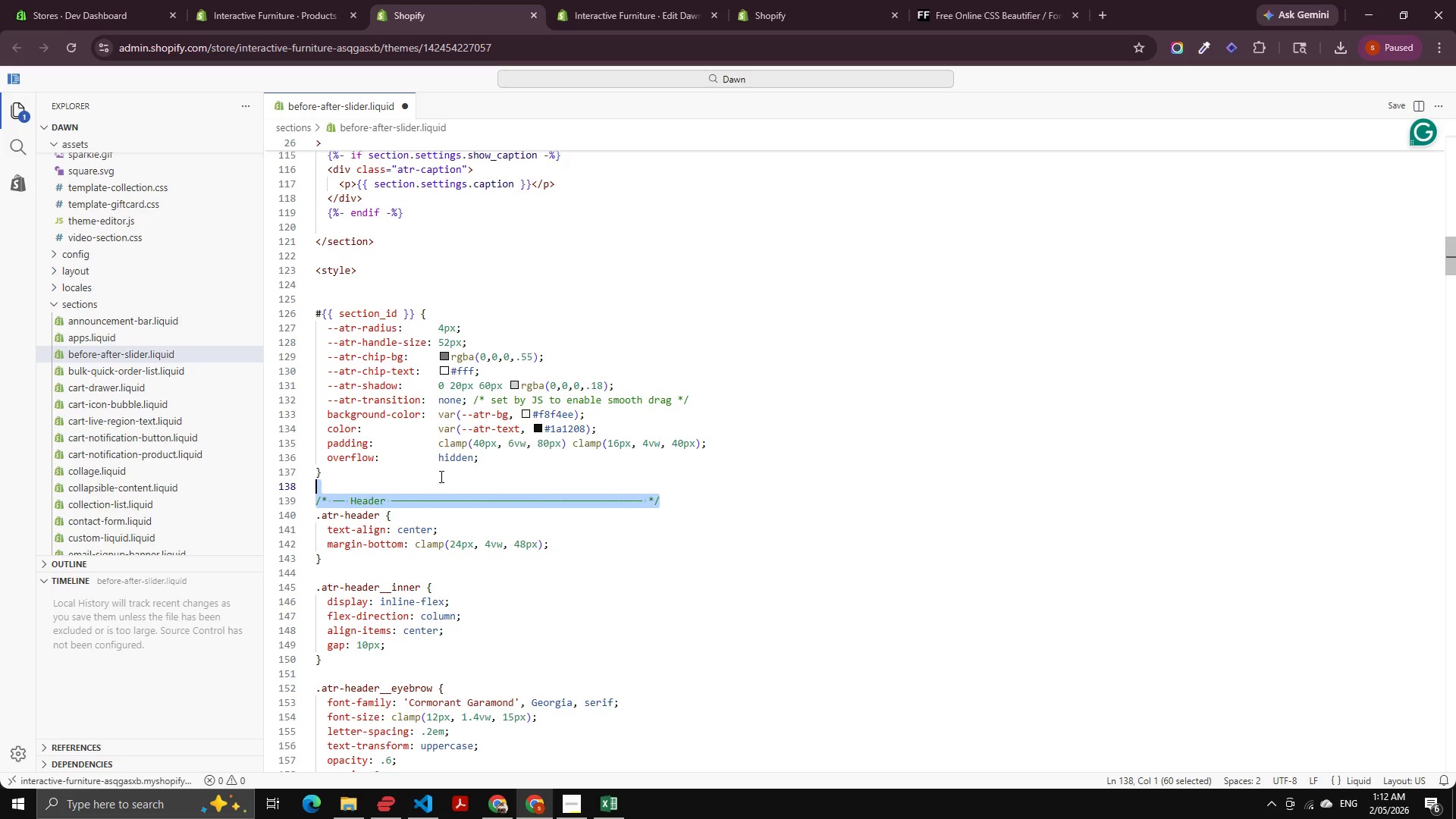 
hold_key(key=ControlLeft, duration=0.67)
 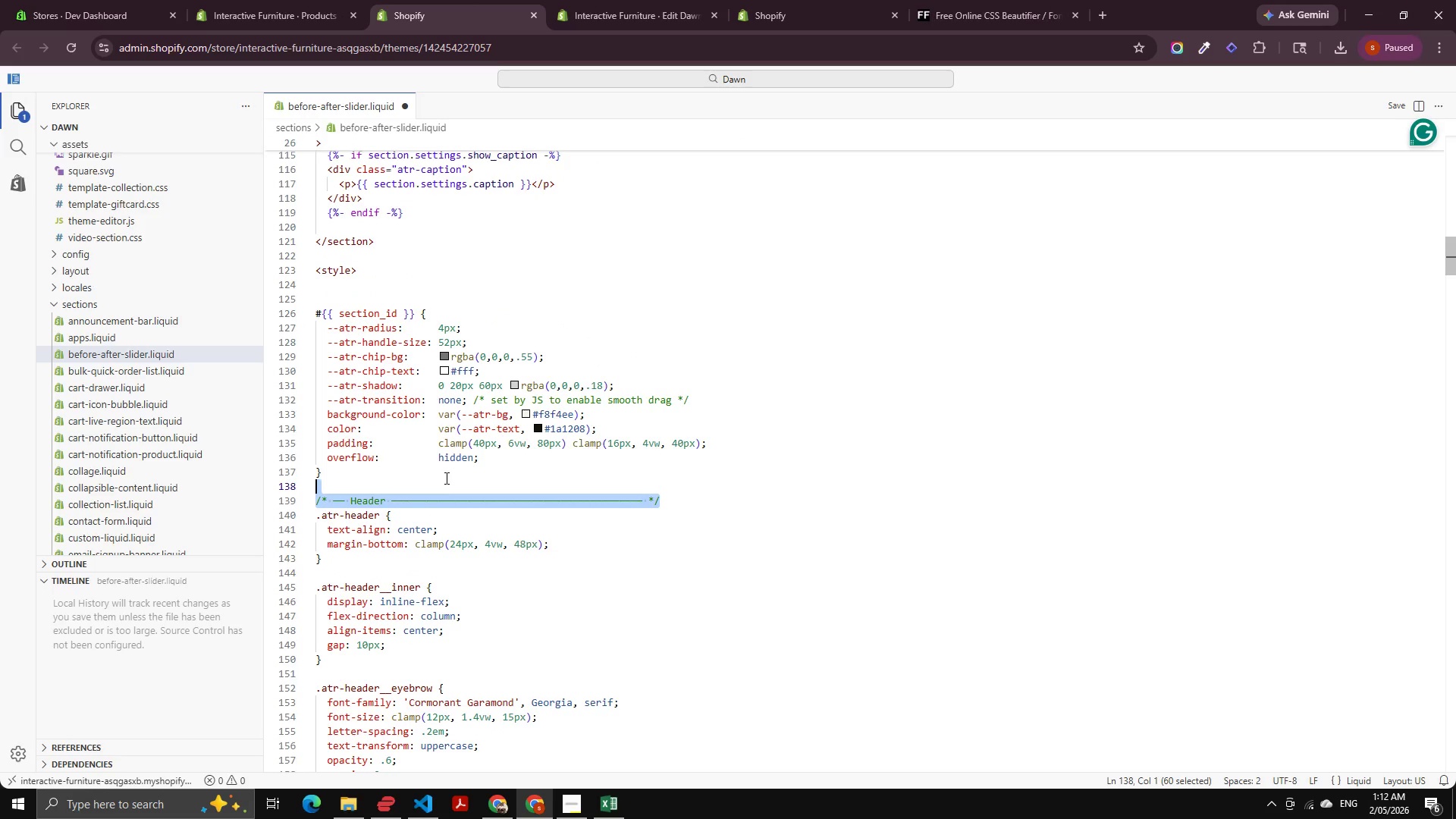 
key(Control+X)
 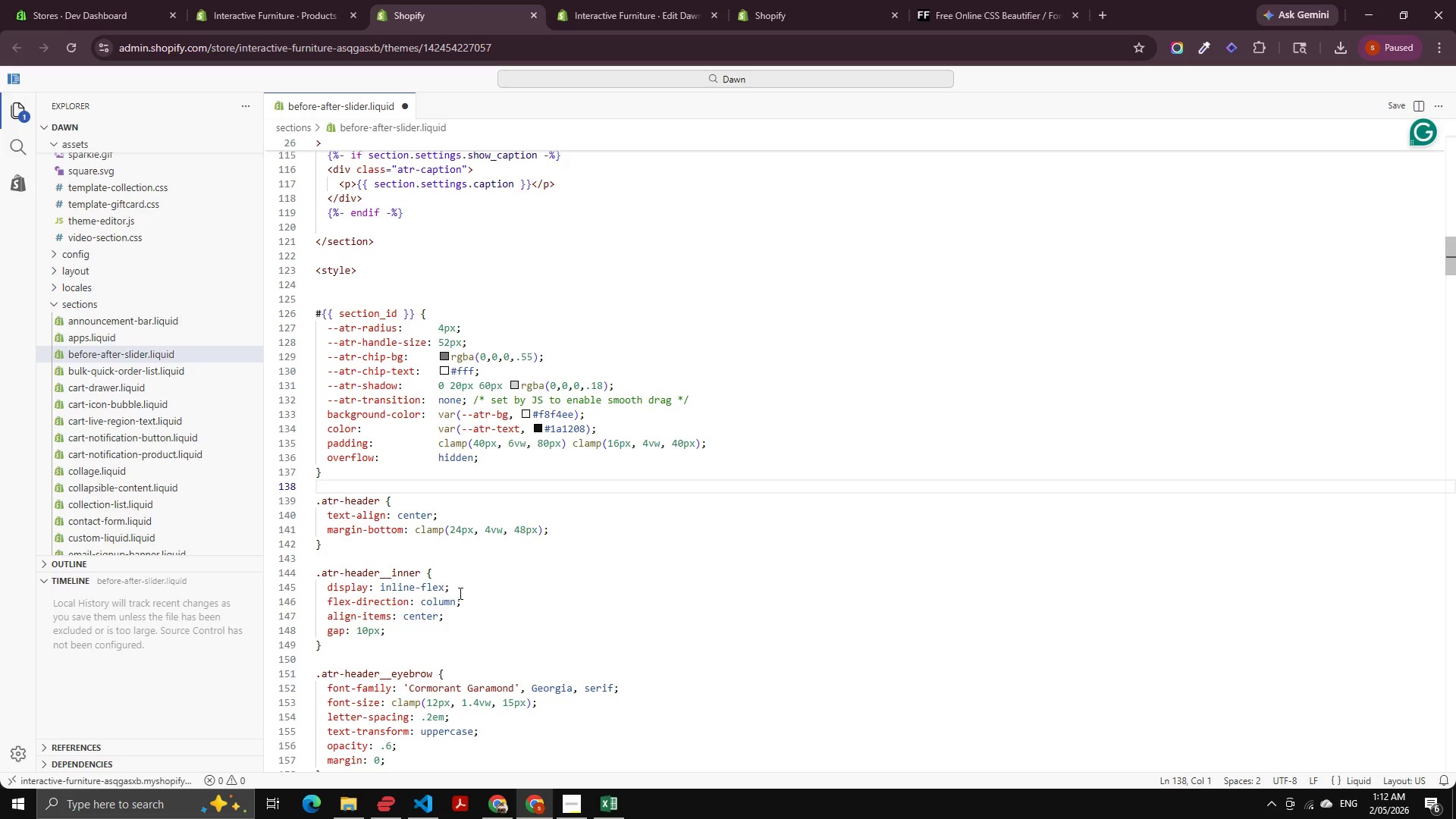 
hold_key(key=ControlLeft, duration=1.5)
 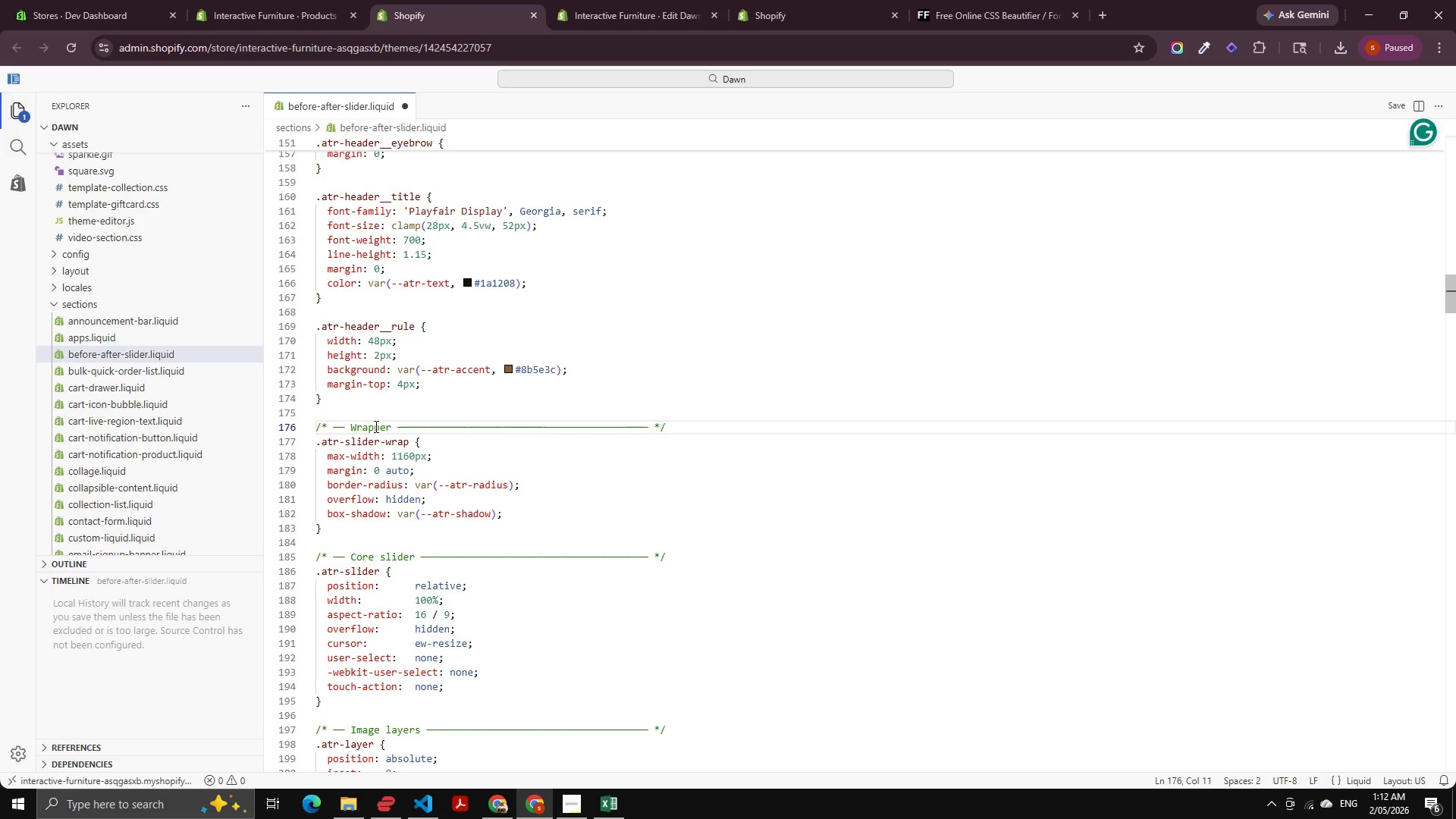 
scroll: coordinate [428, 547], scroll_direction: down, amount: 16.0
 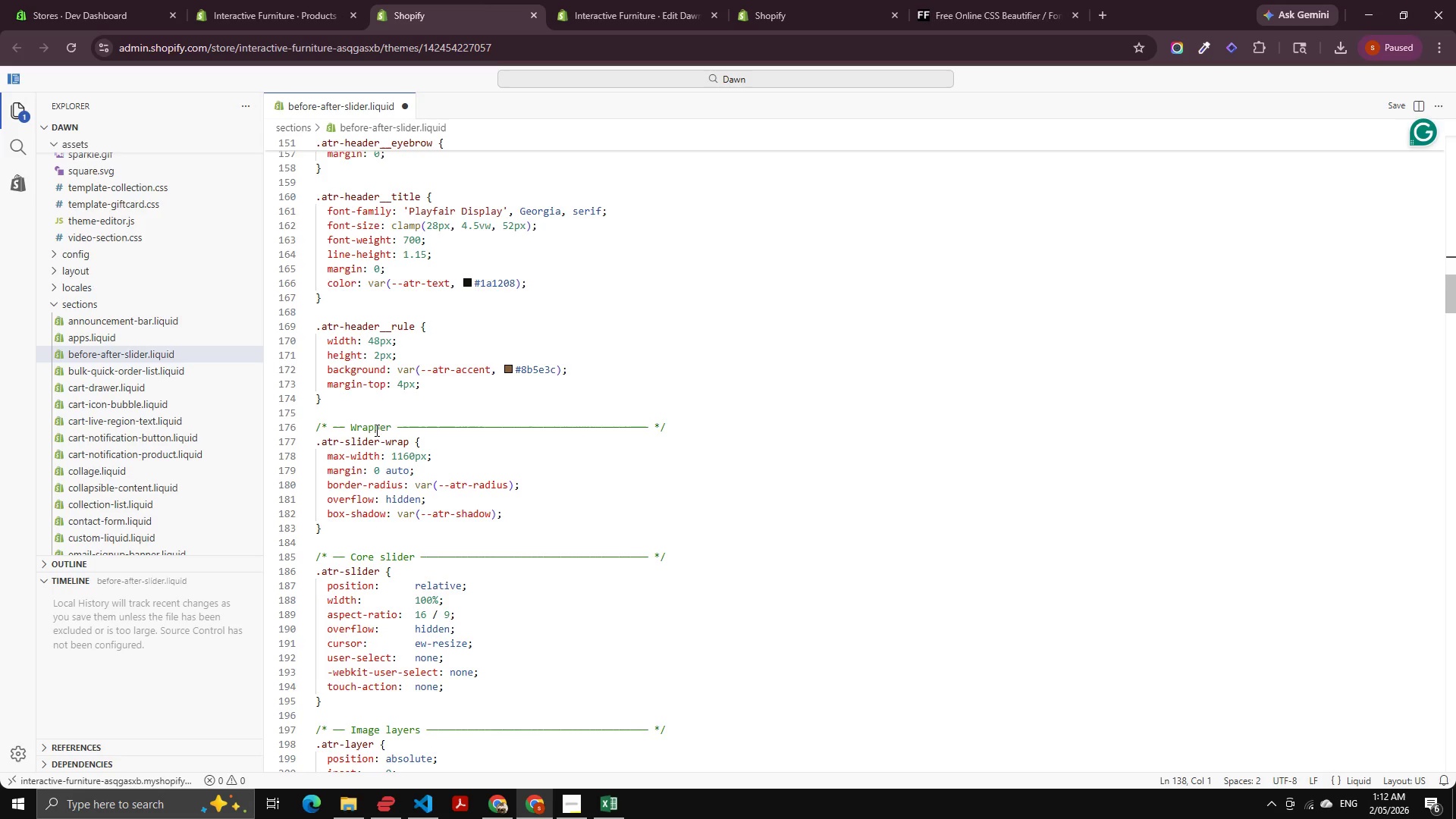 
left_click([375, 426])
 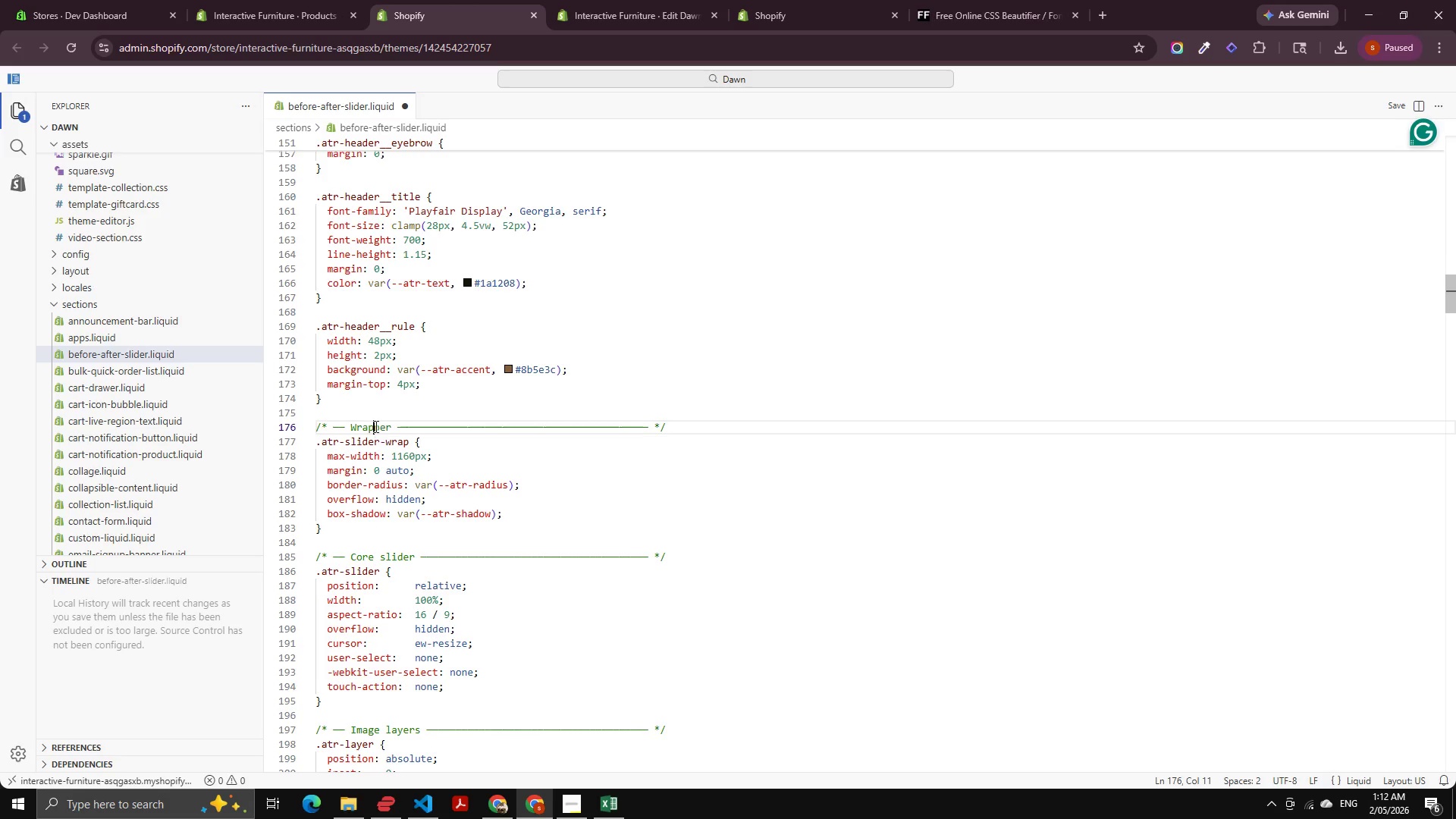 
key(Control+X)
 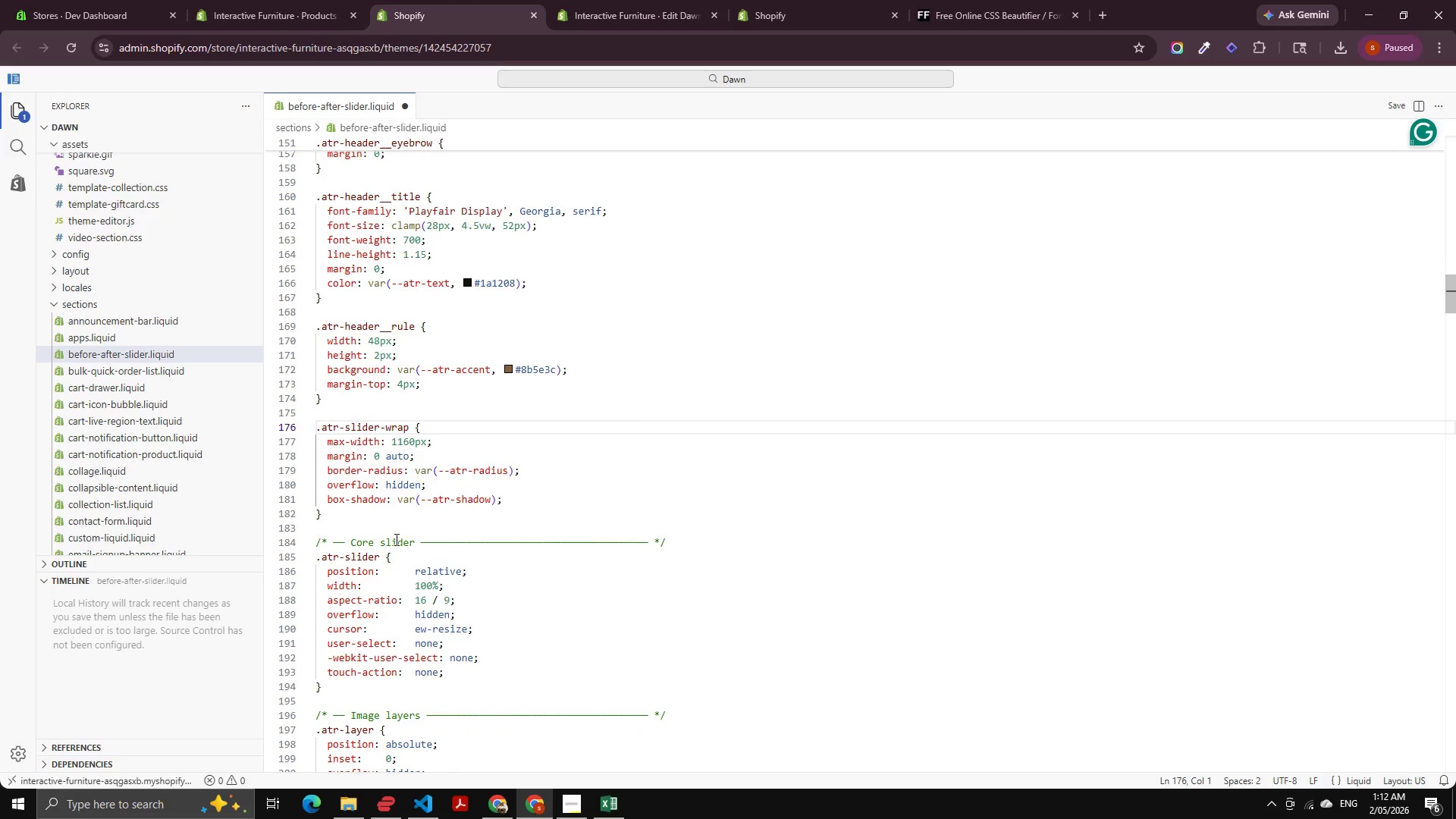 
left_click([395, 539])
 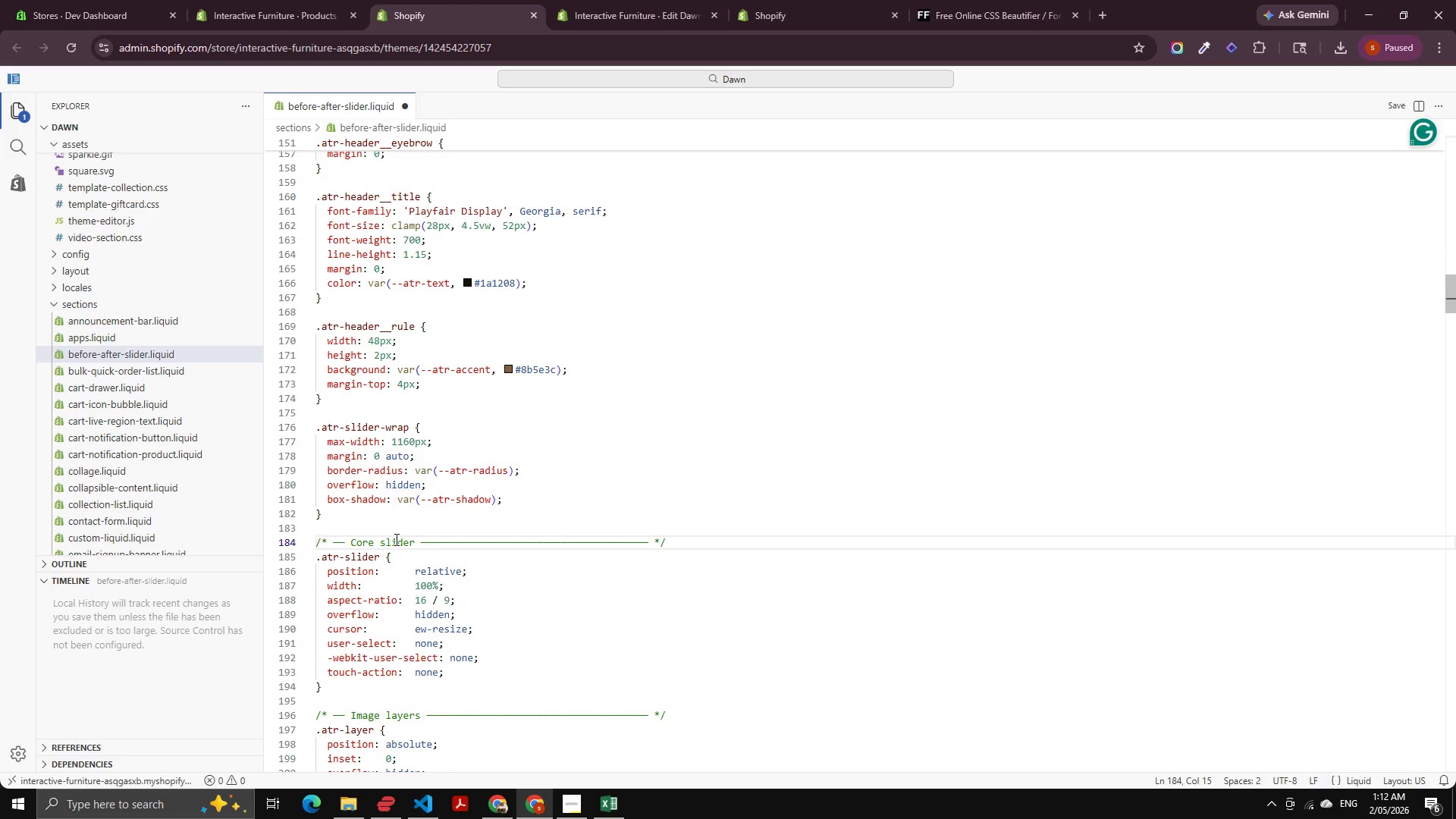 
key(Control+X)
 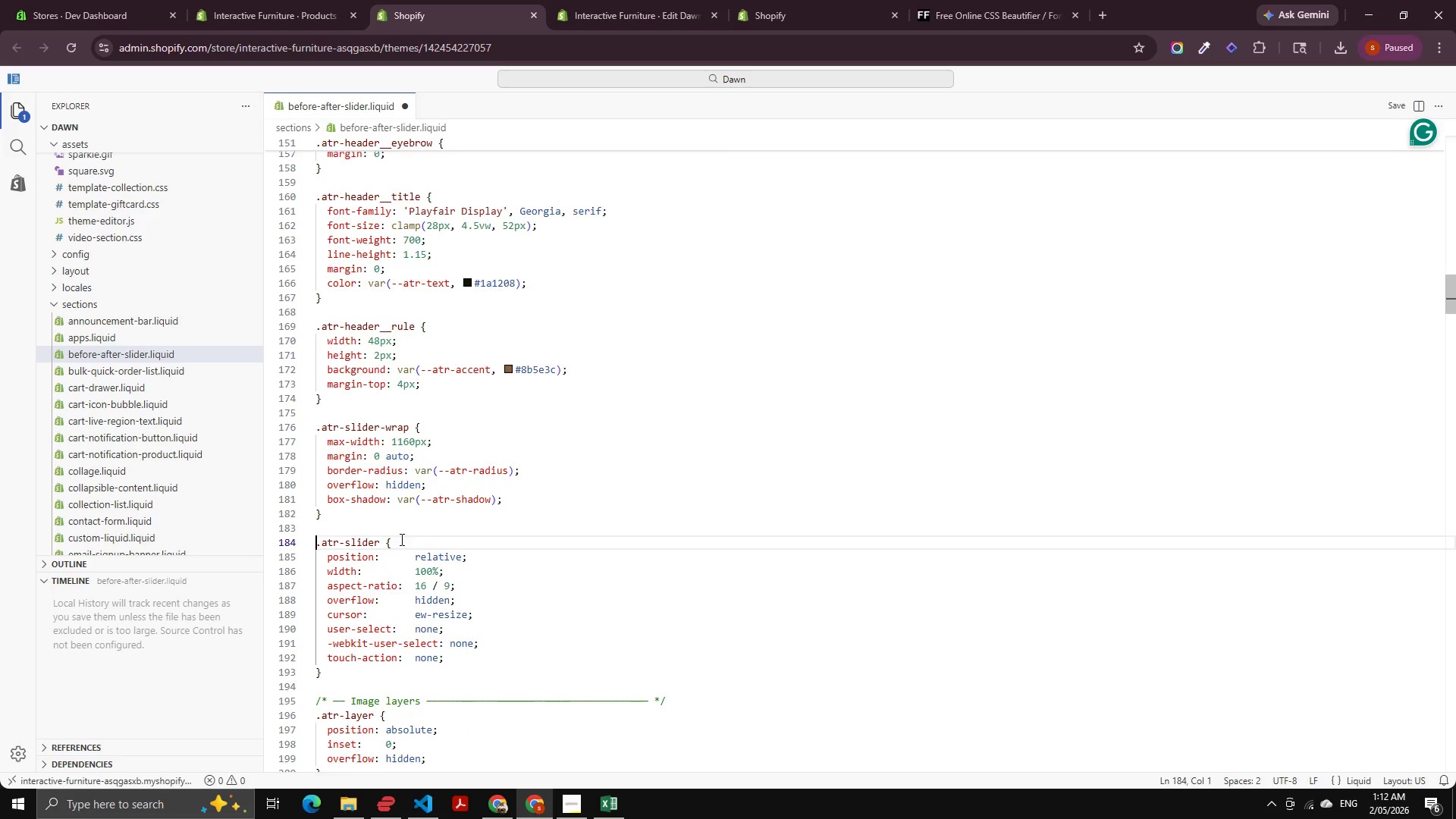 
scroll: coordinate [406, 554], scroll_direction: down, amount: 3.0
 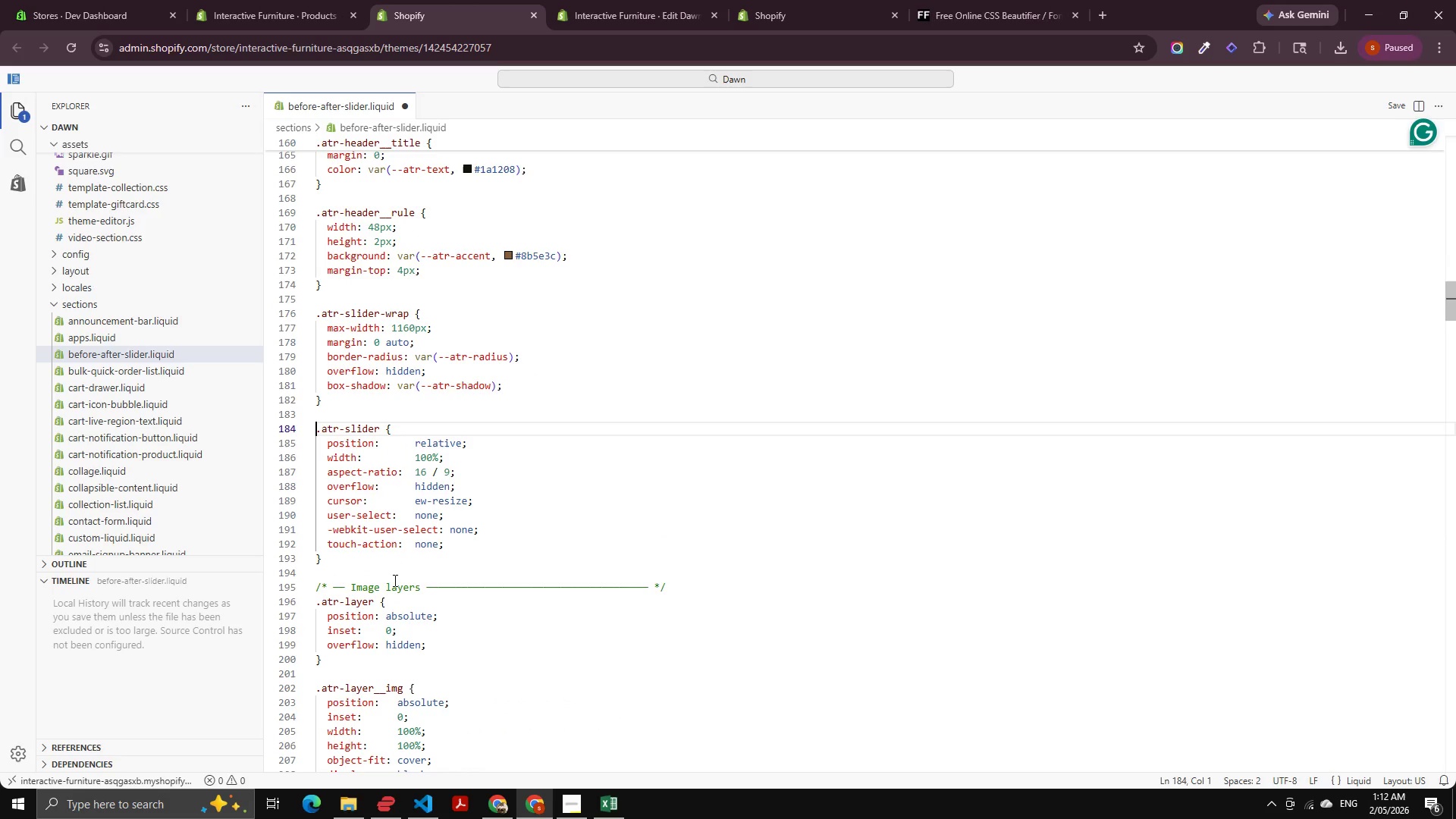 
left_click([394, 580])
 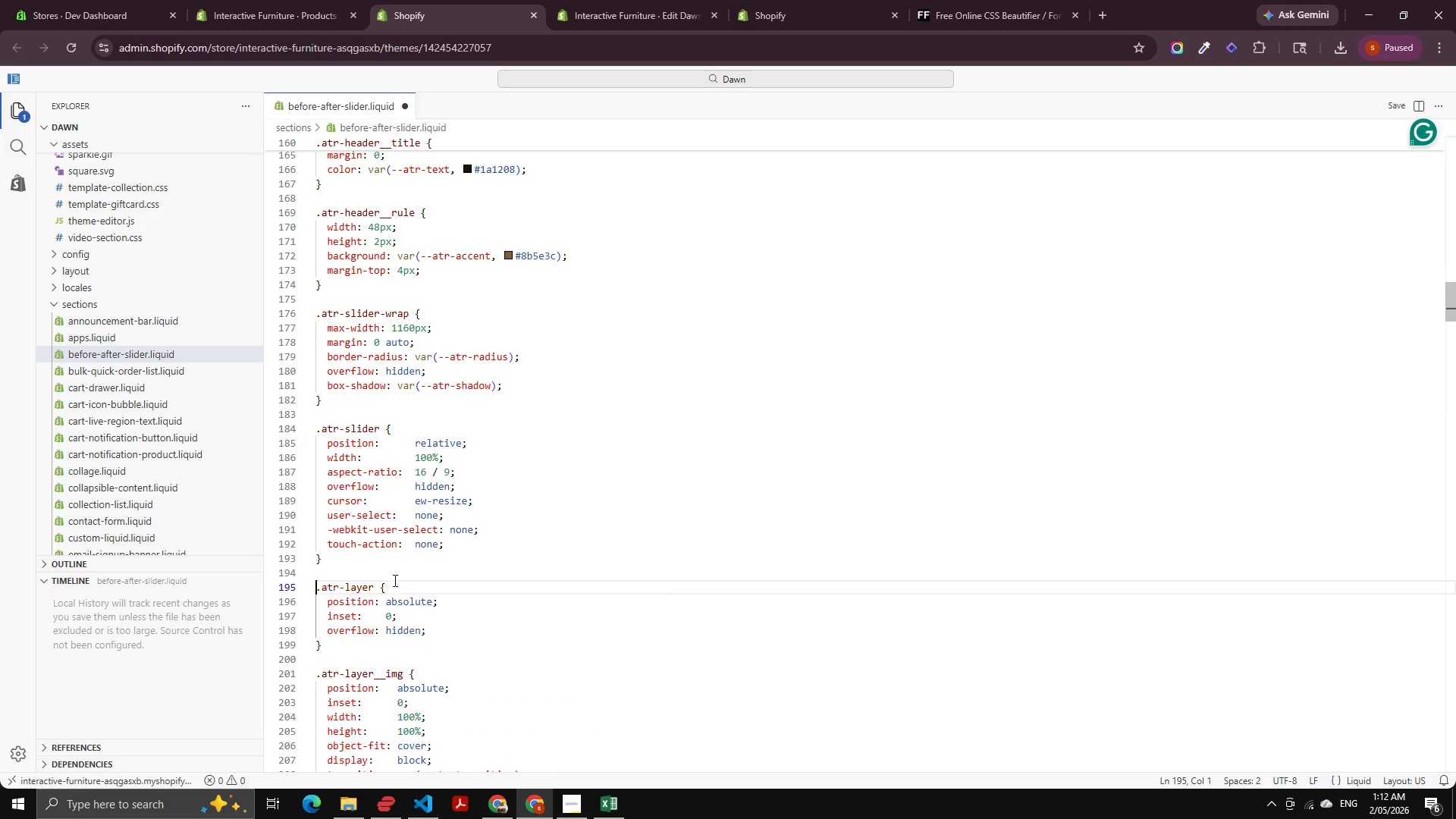 
key(Control+X)
 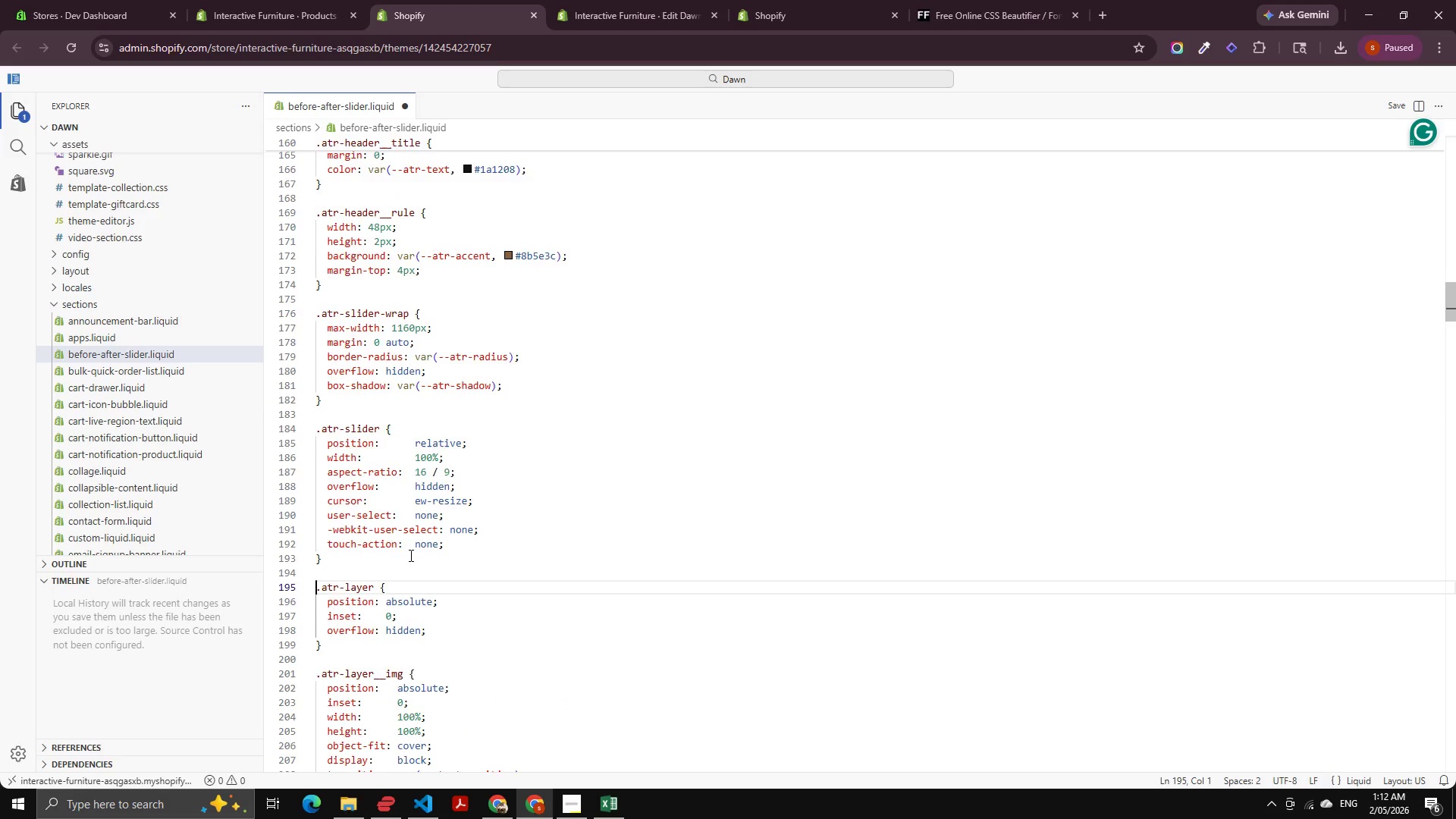 
scroll: coordinate [410, 553], scroll_direction: down, amount: 8.0
 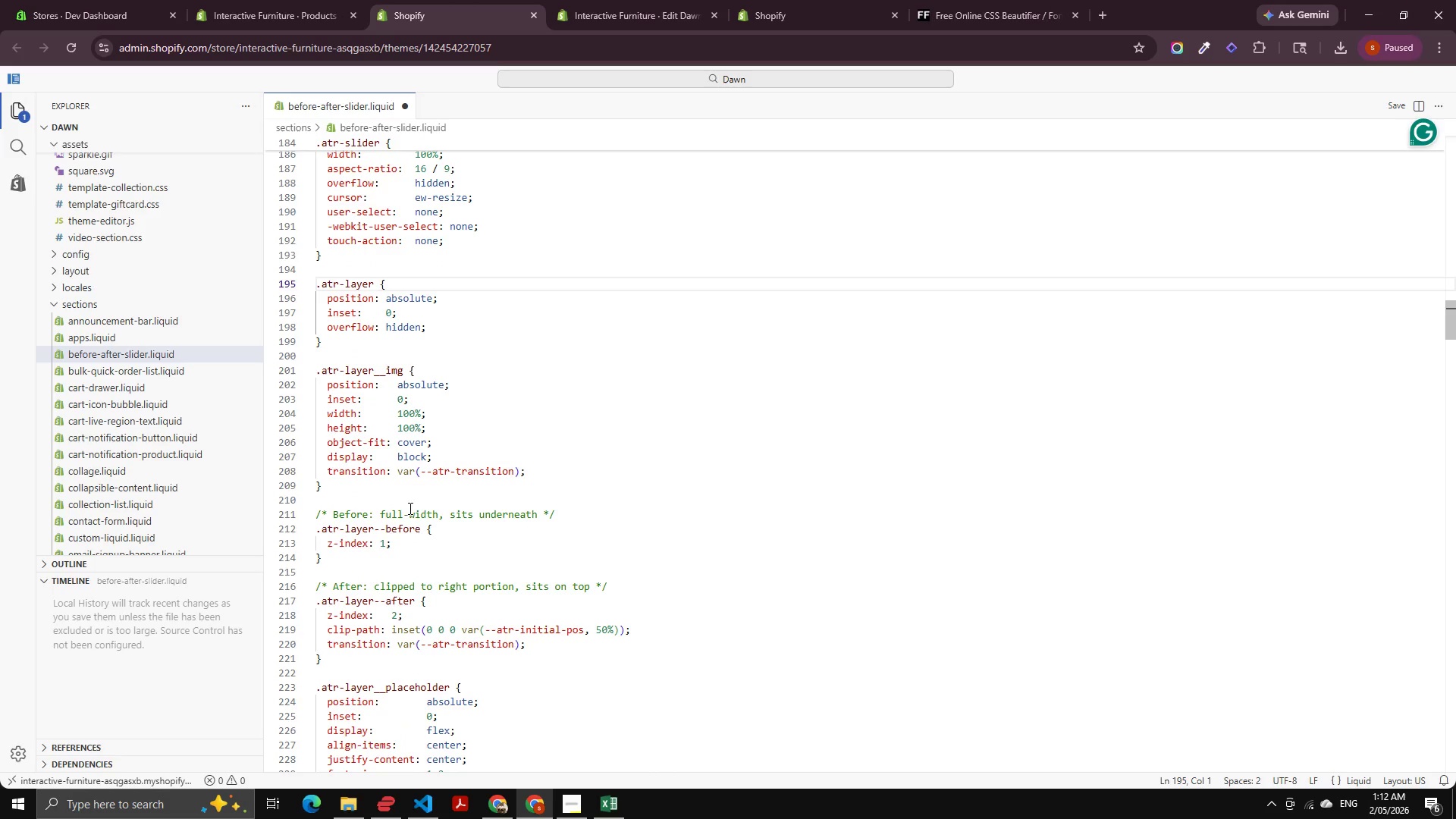 
left_click([408, 512])
 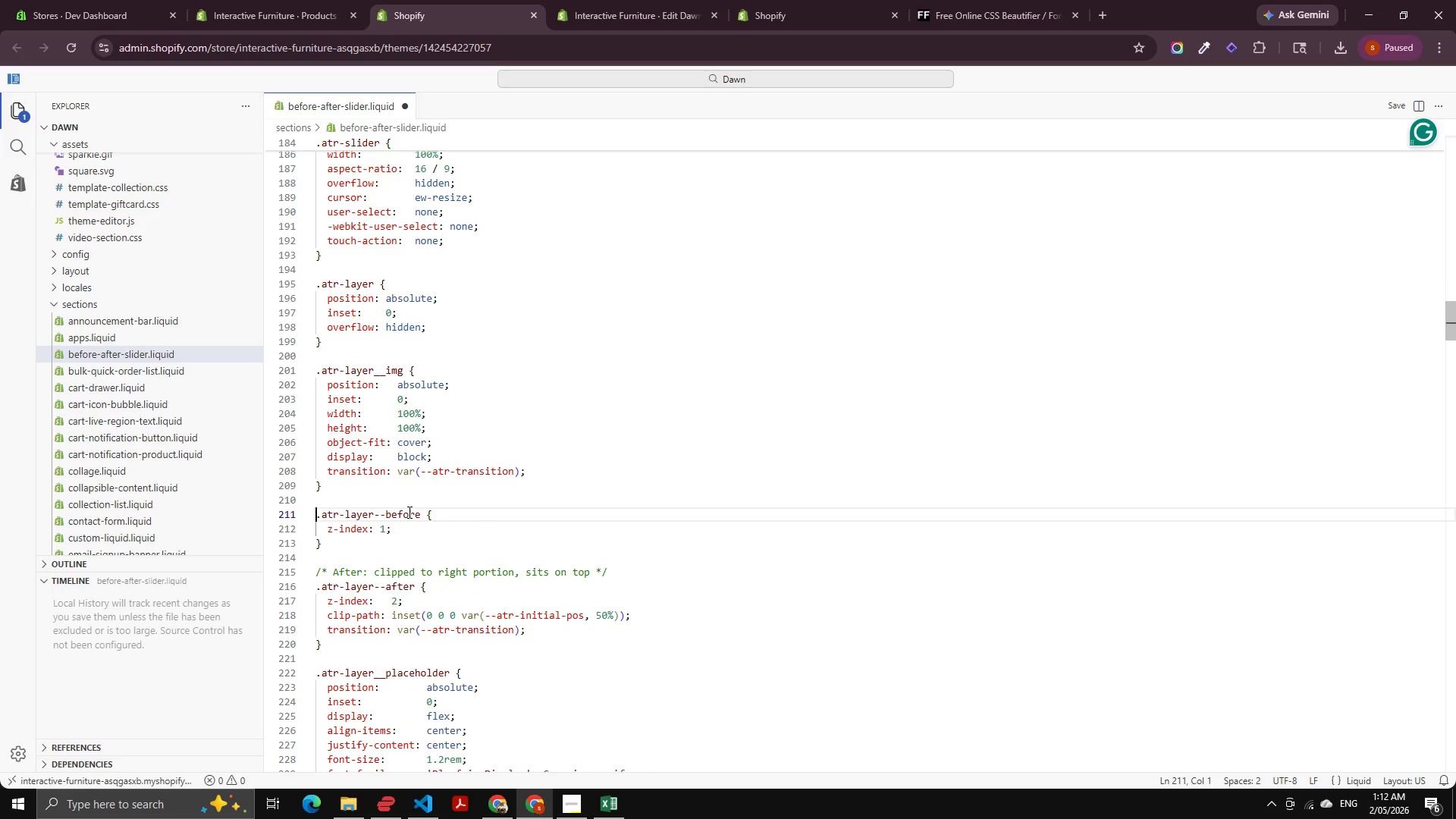 
key(Control+X)
 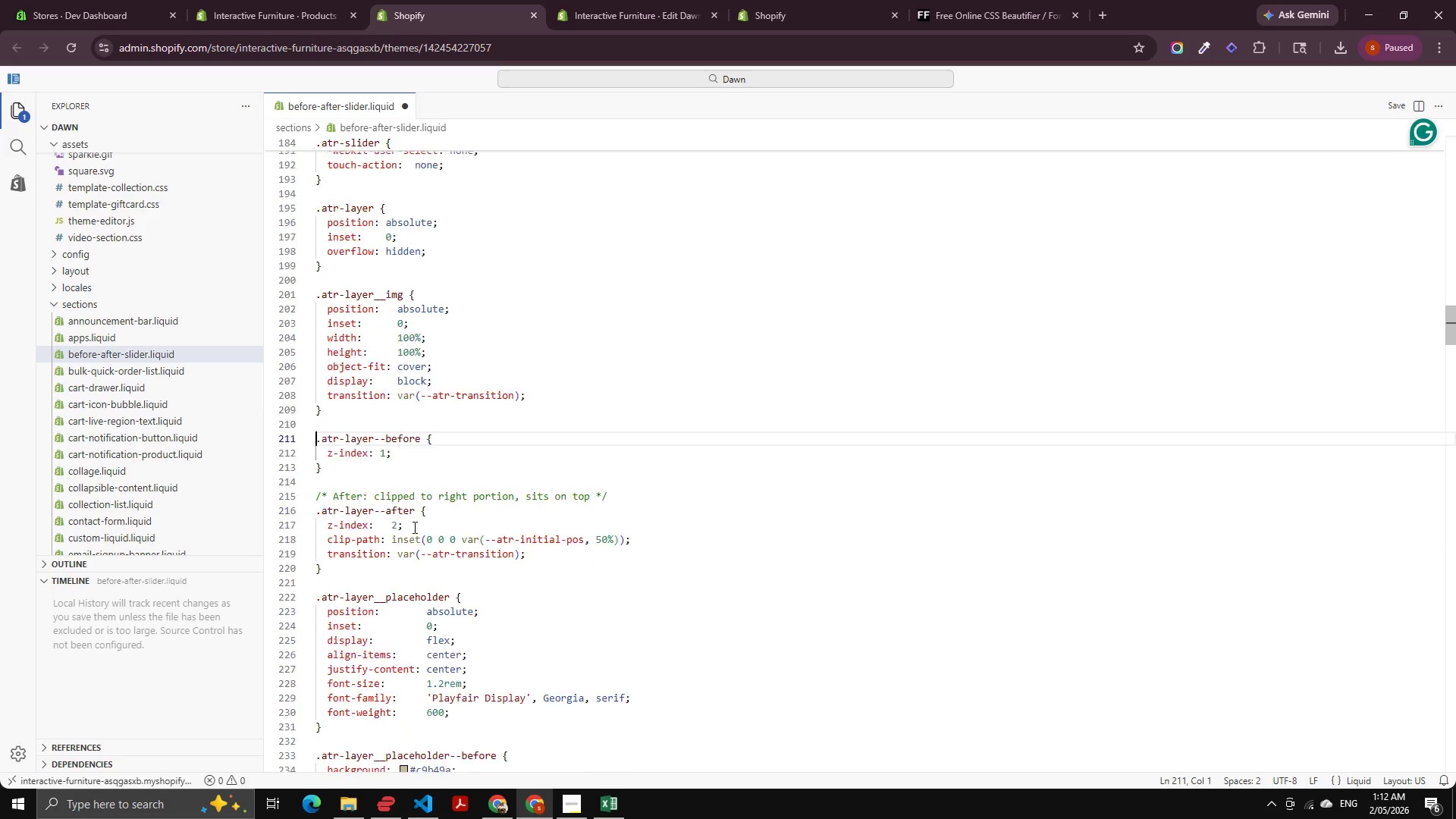 
scroll: coordinate [413, 529], scroll_direction: down, amount: 3.0
 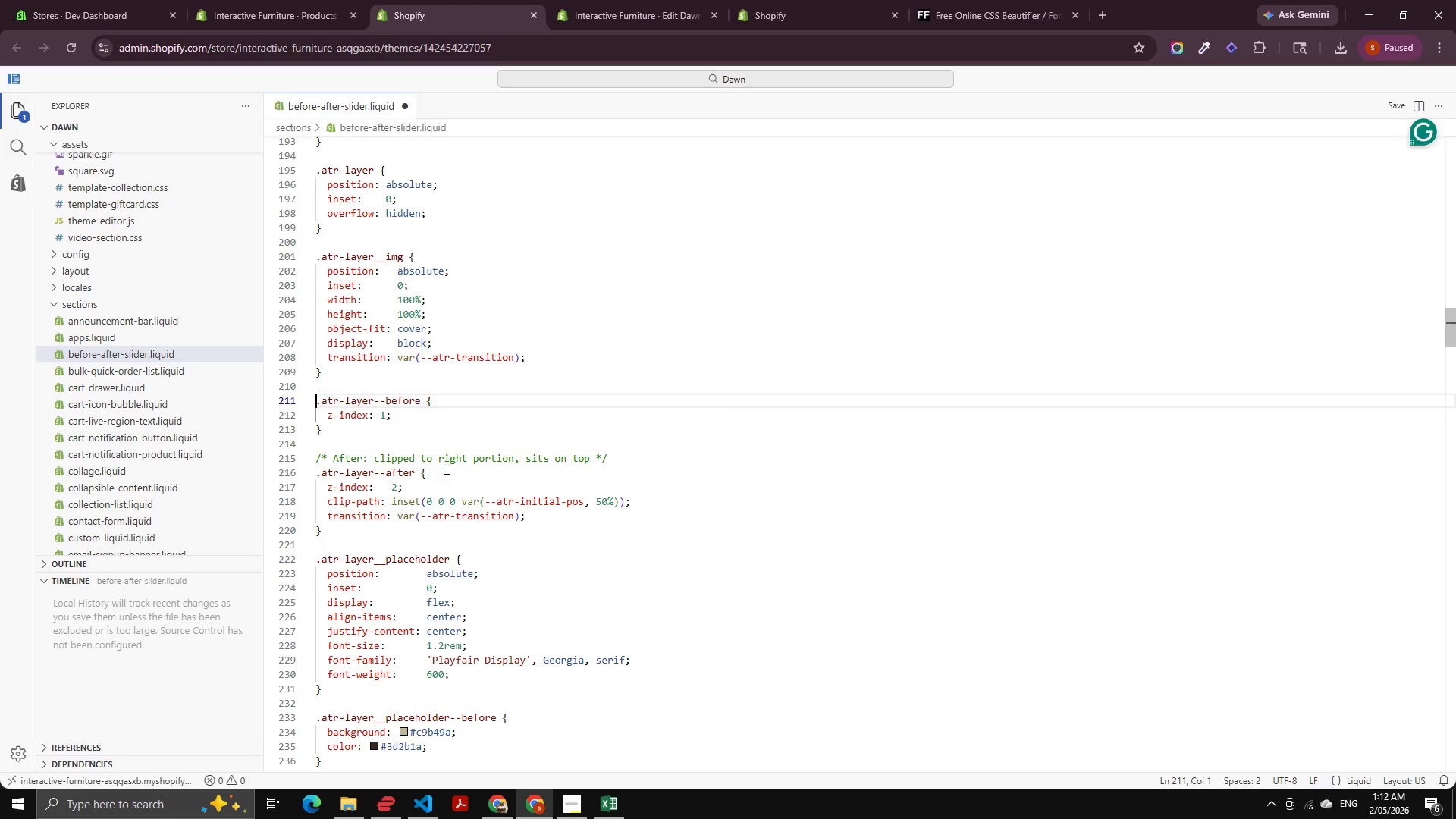 
left_click([445, 466])
 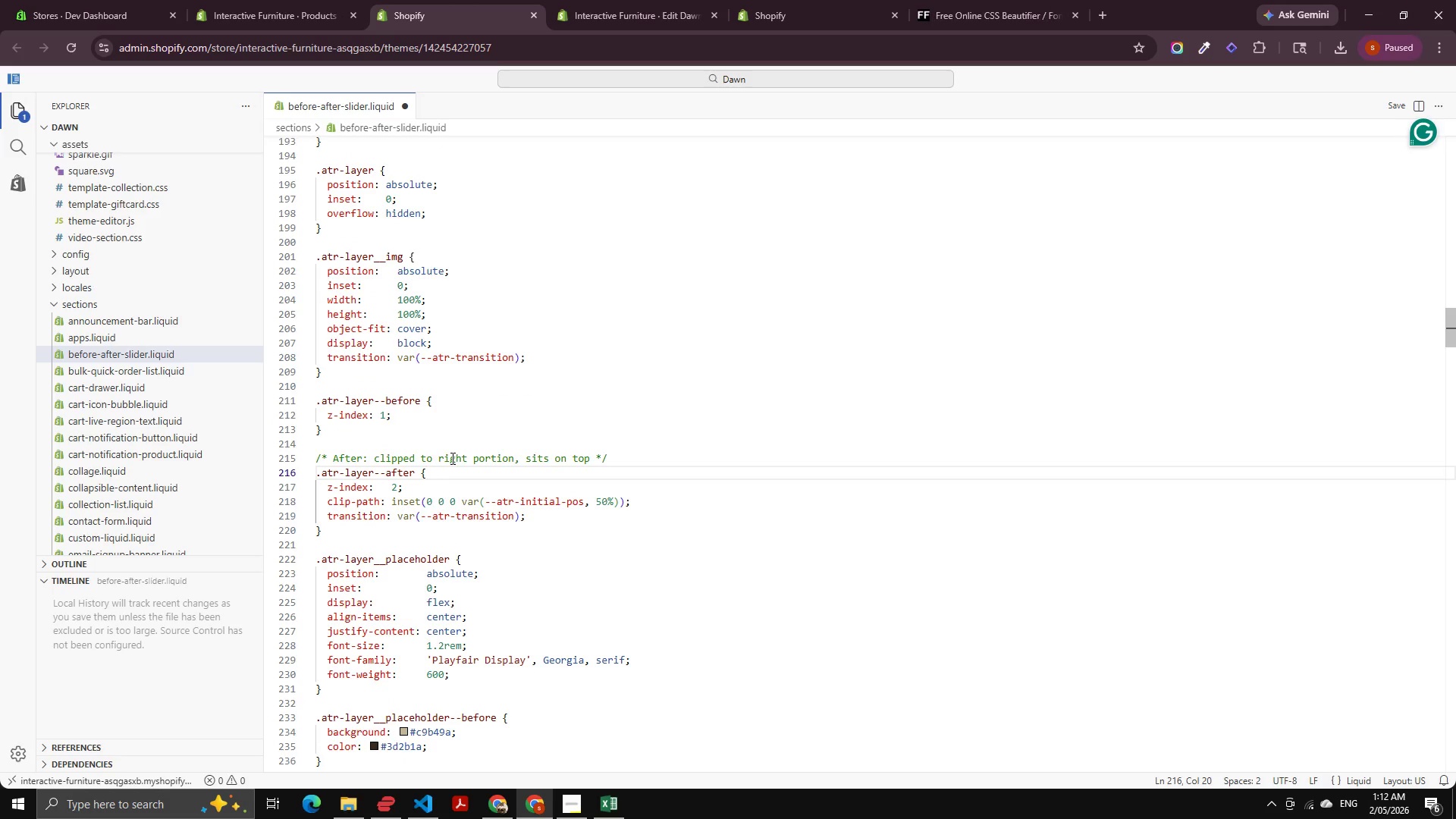 
left_click([451, 458])
 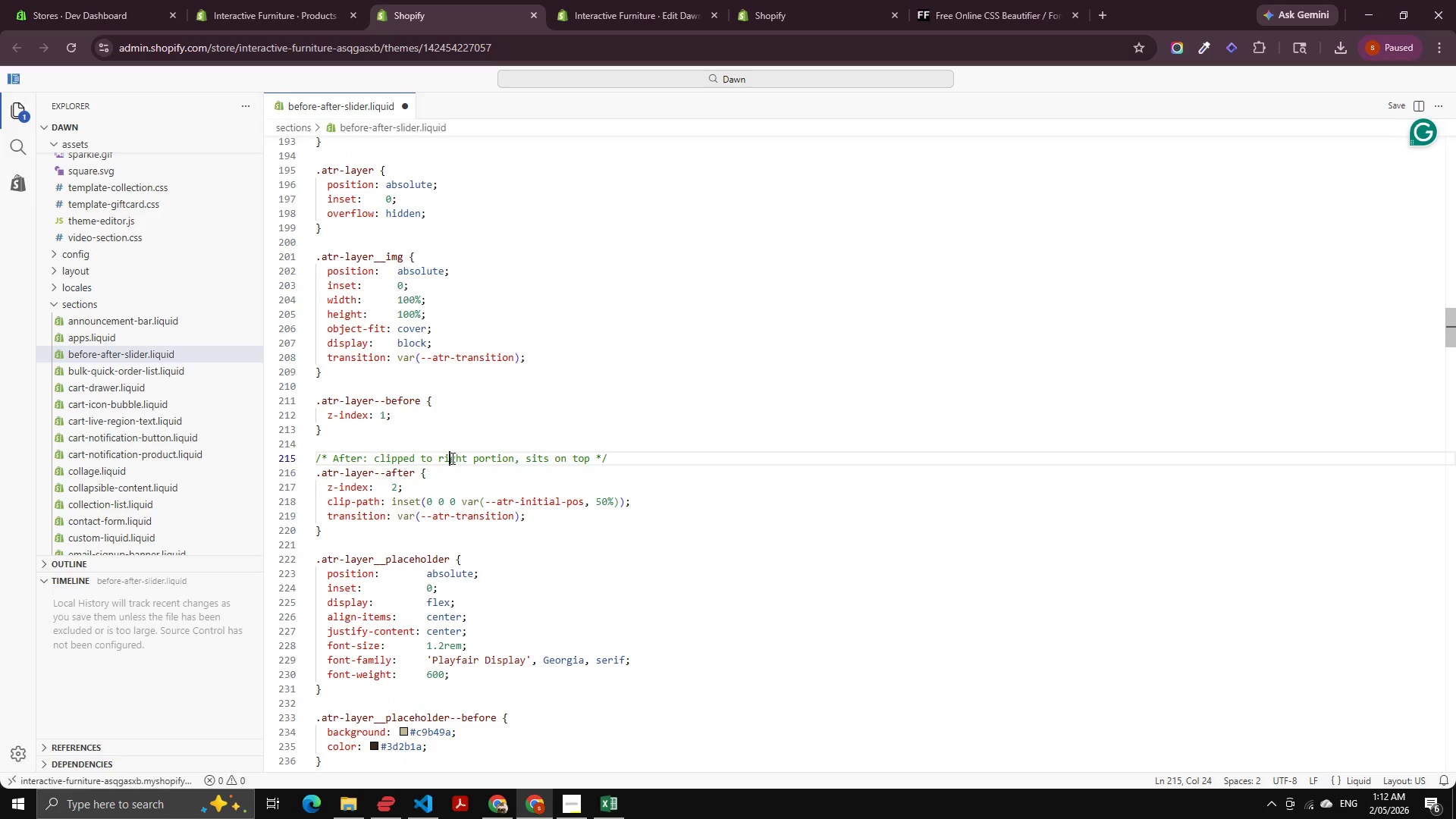 
key(Control+X)
 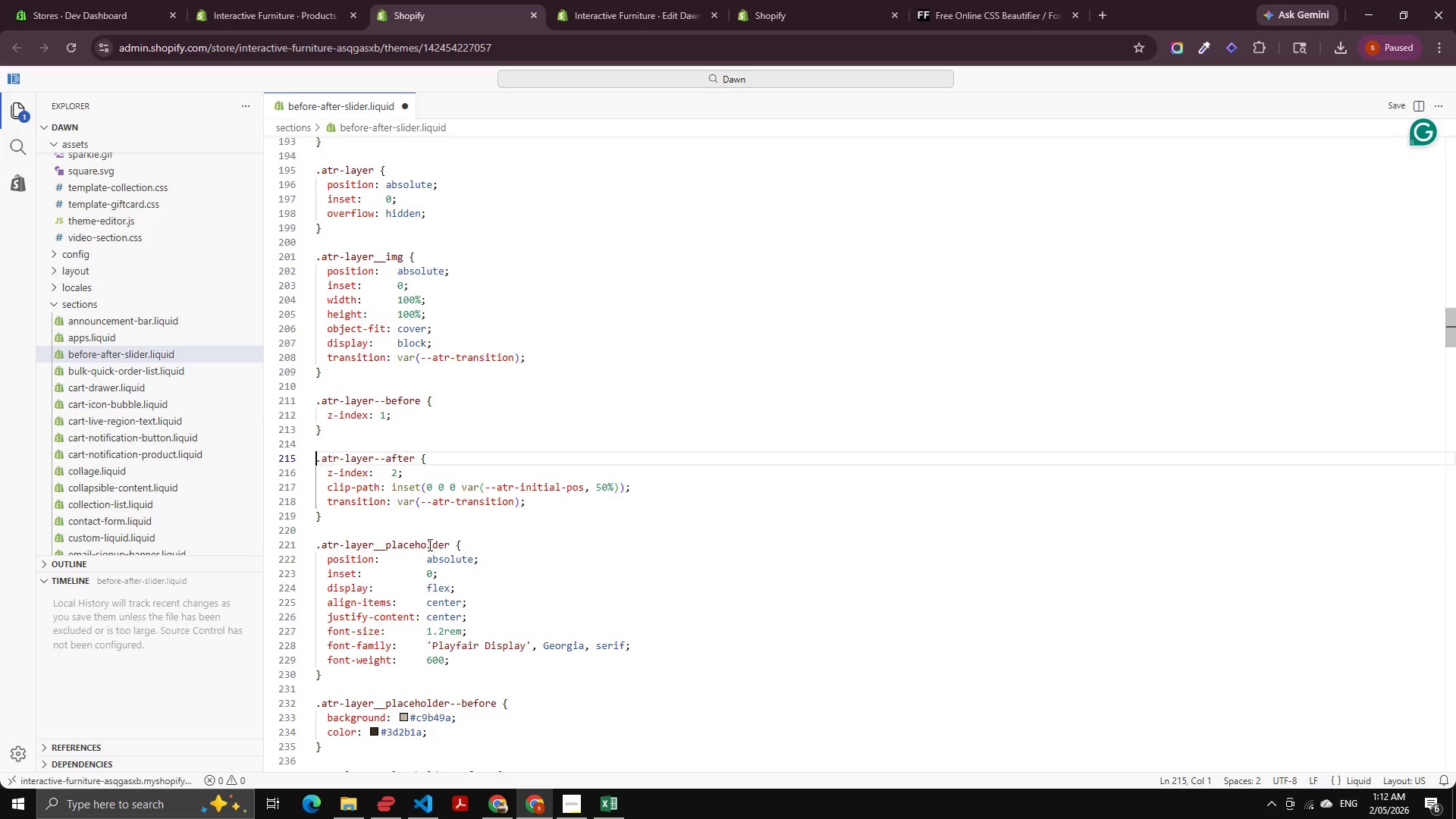 
scroll: coordinate [428, 548], scroll_direction: down, amount: 9.0
 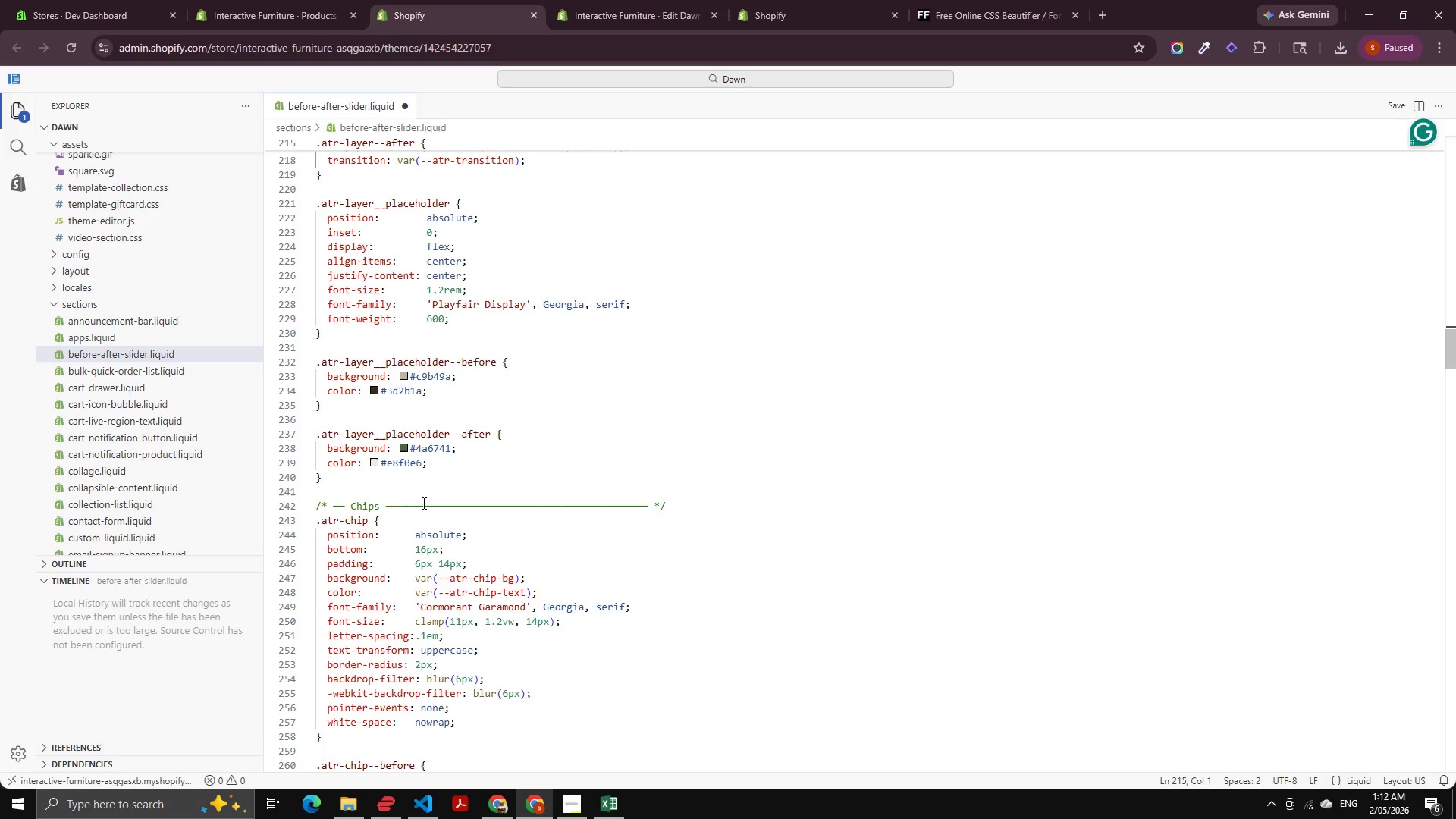 
left_click([422, 503])
 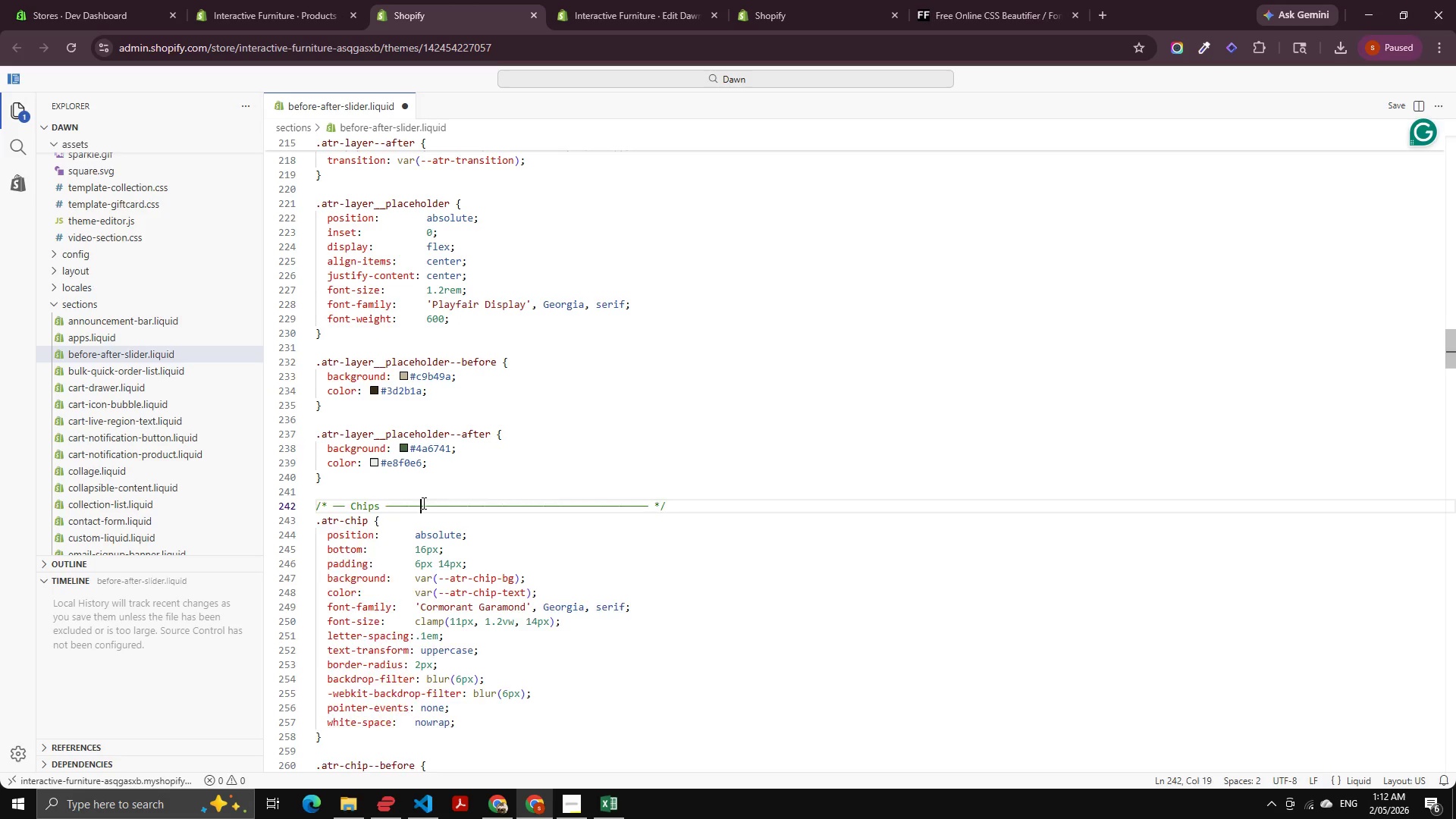 
key(Control+X)
 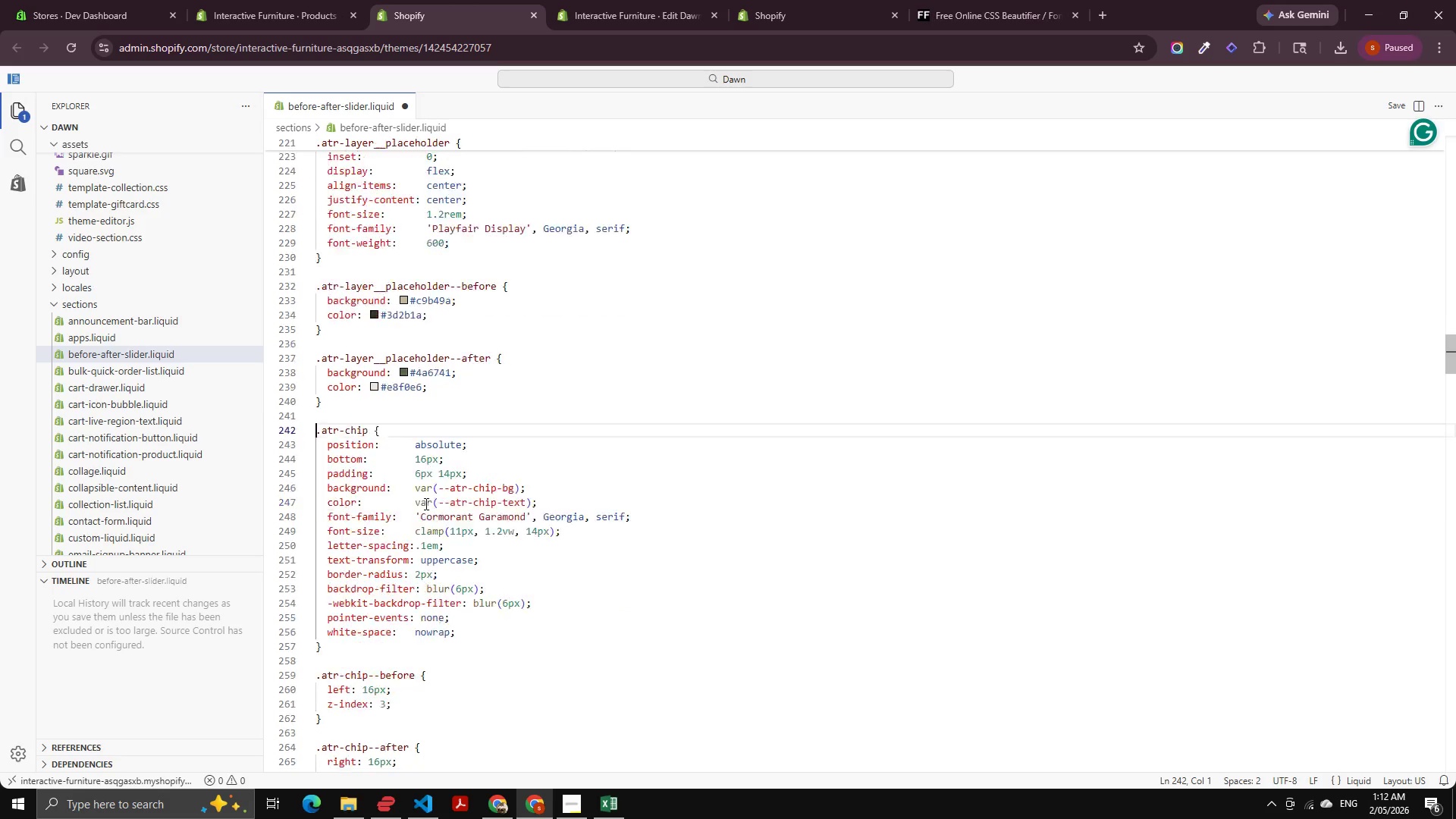 
scroll: coordinate [409, 536], scroll_direction: down, amount: 11.0
 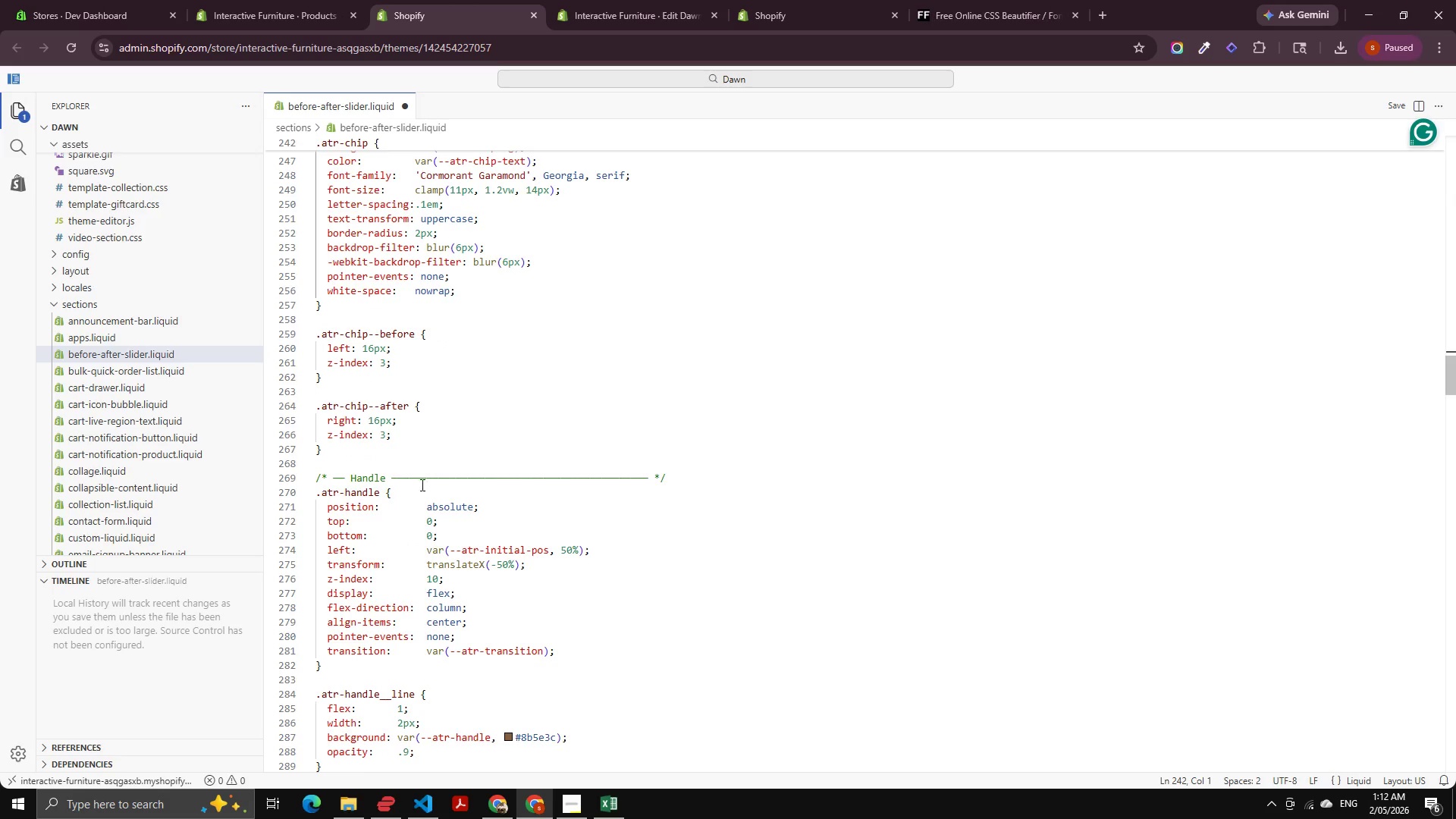 
left_click([421, 485])
 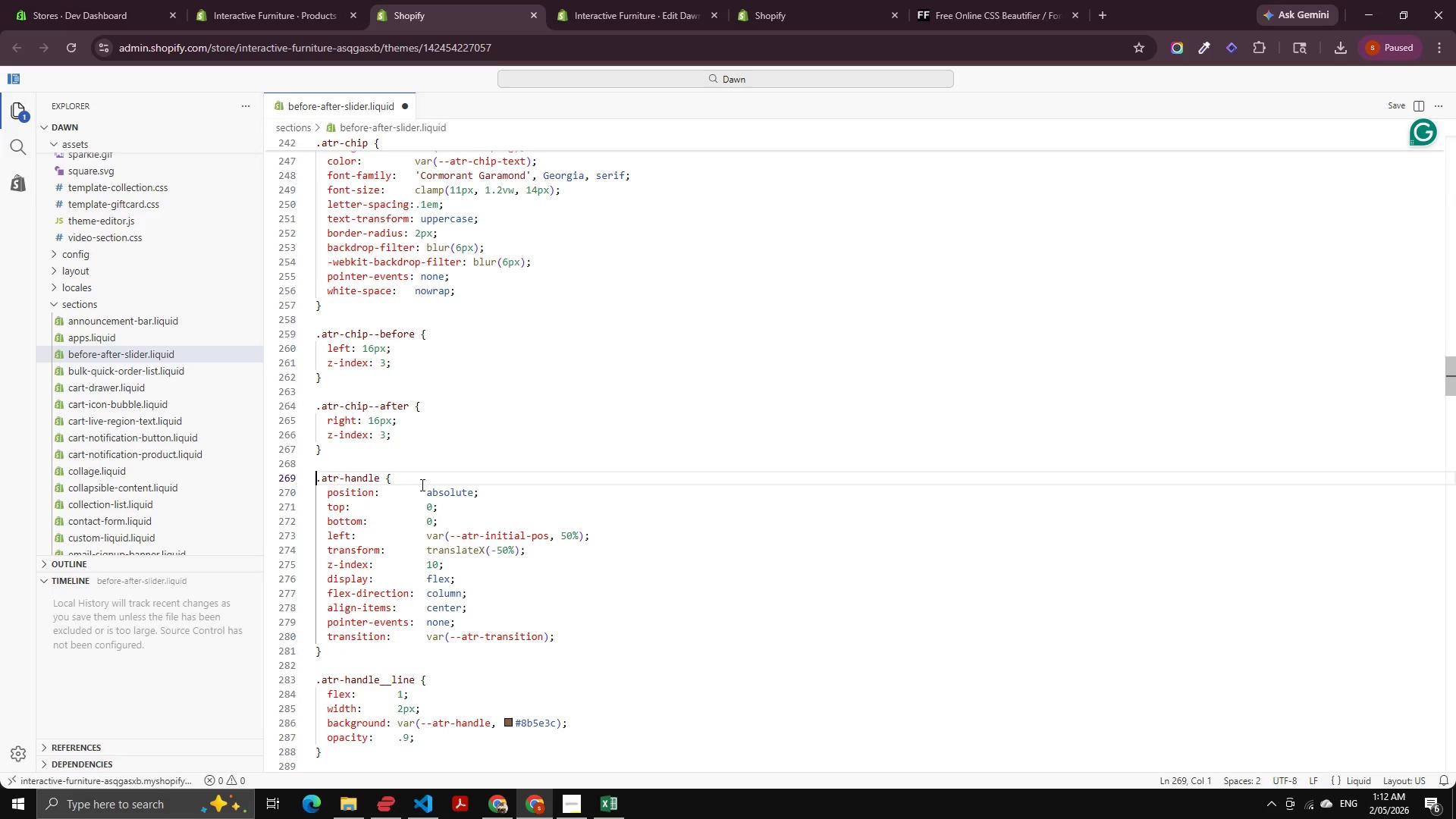 
key(Control+X)
 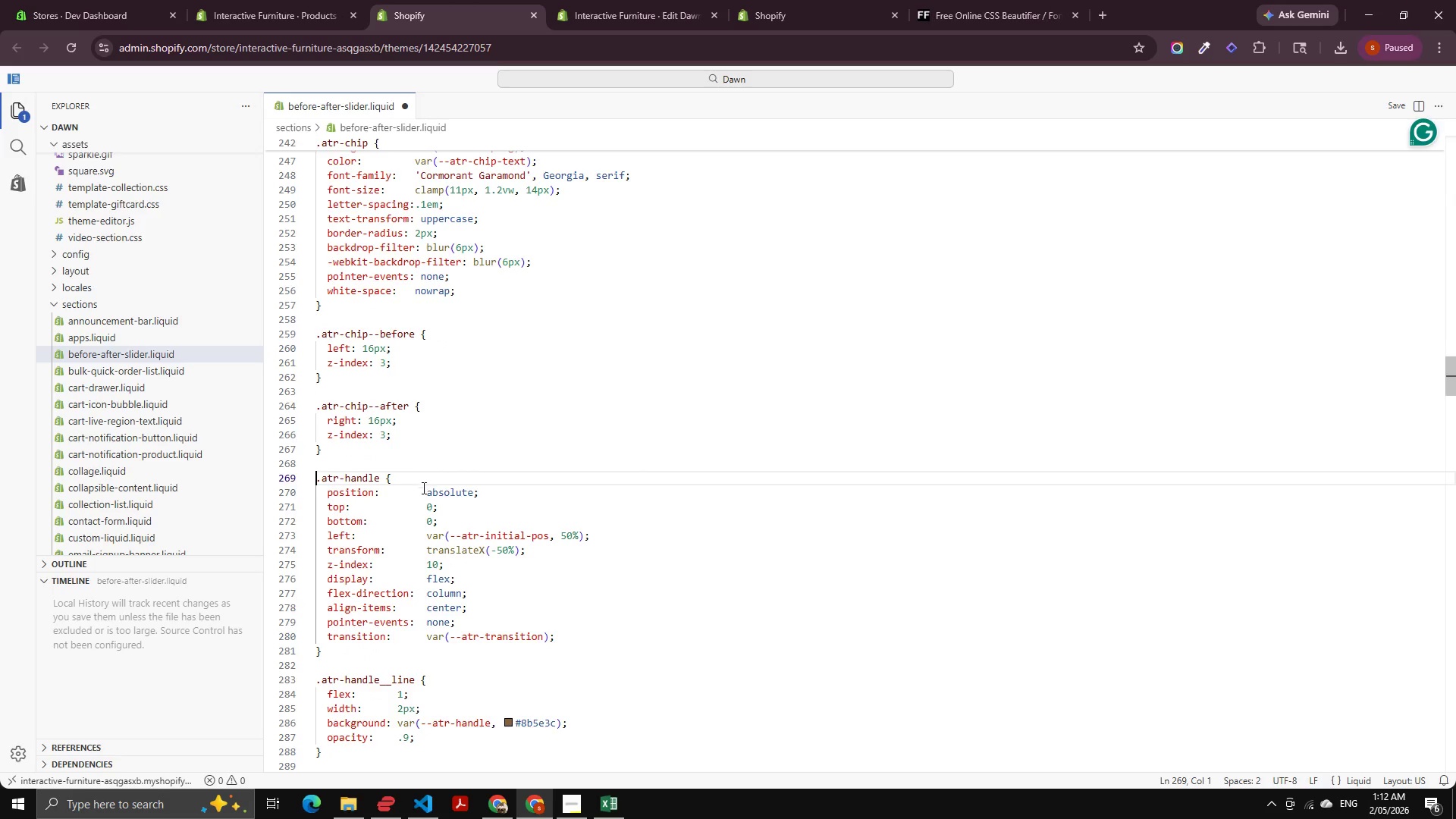 
scroll: coordinate [419, 500], scroll_direction: down, amount: 17.0
 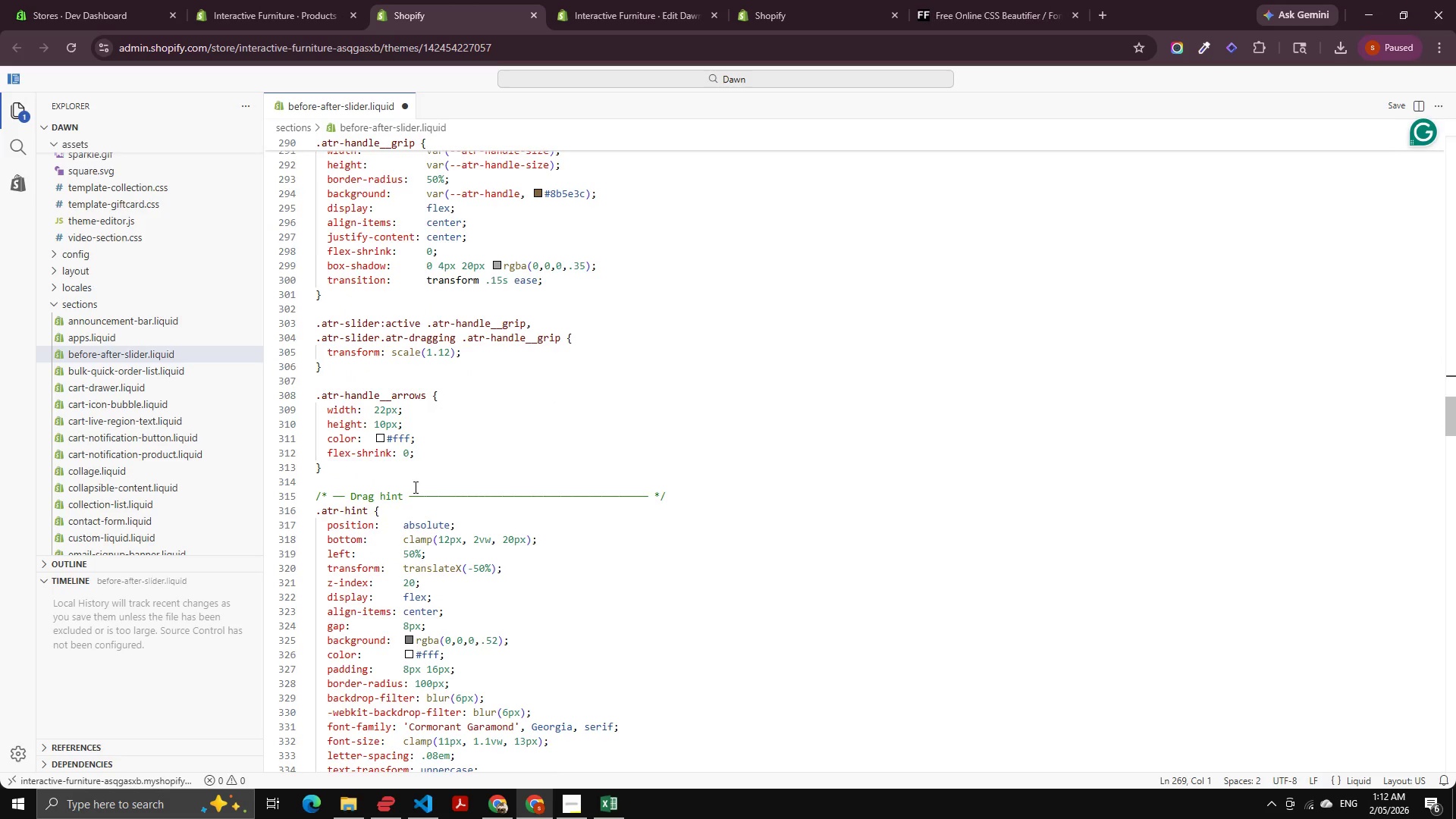 
left_click([413, 488])
 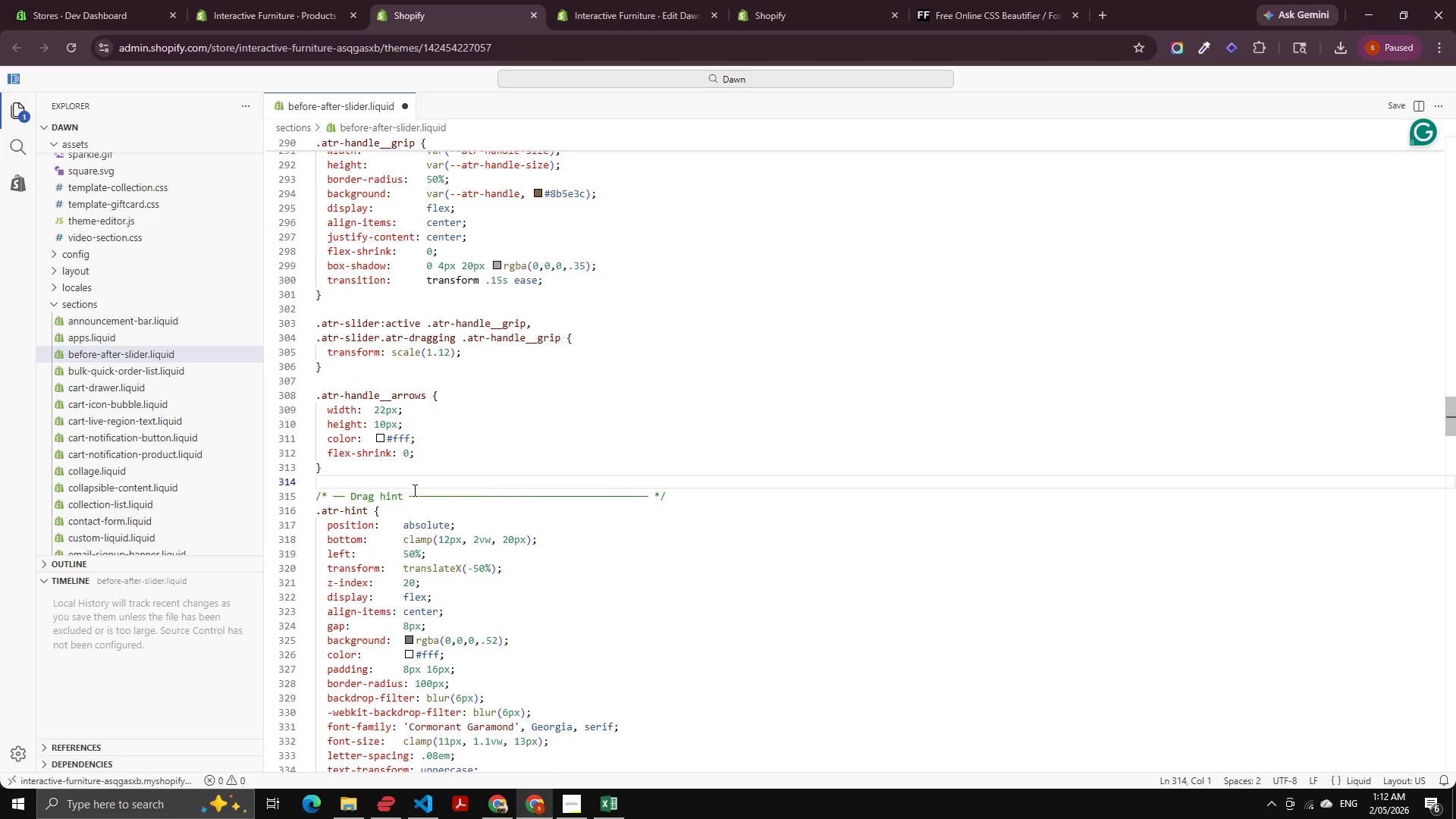 
left_click([413, 490])
 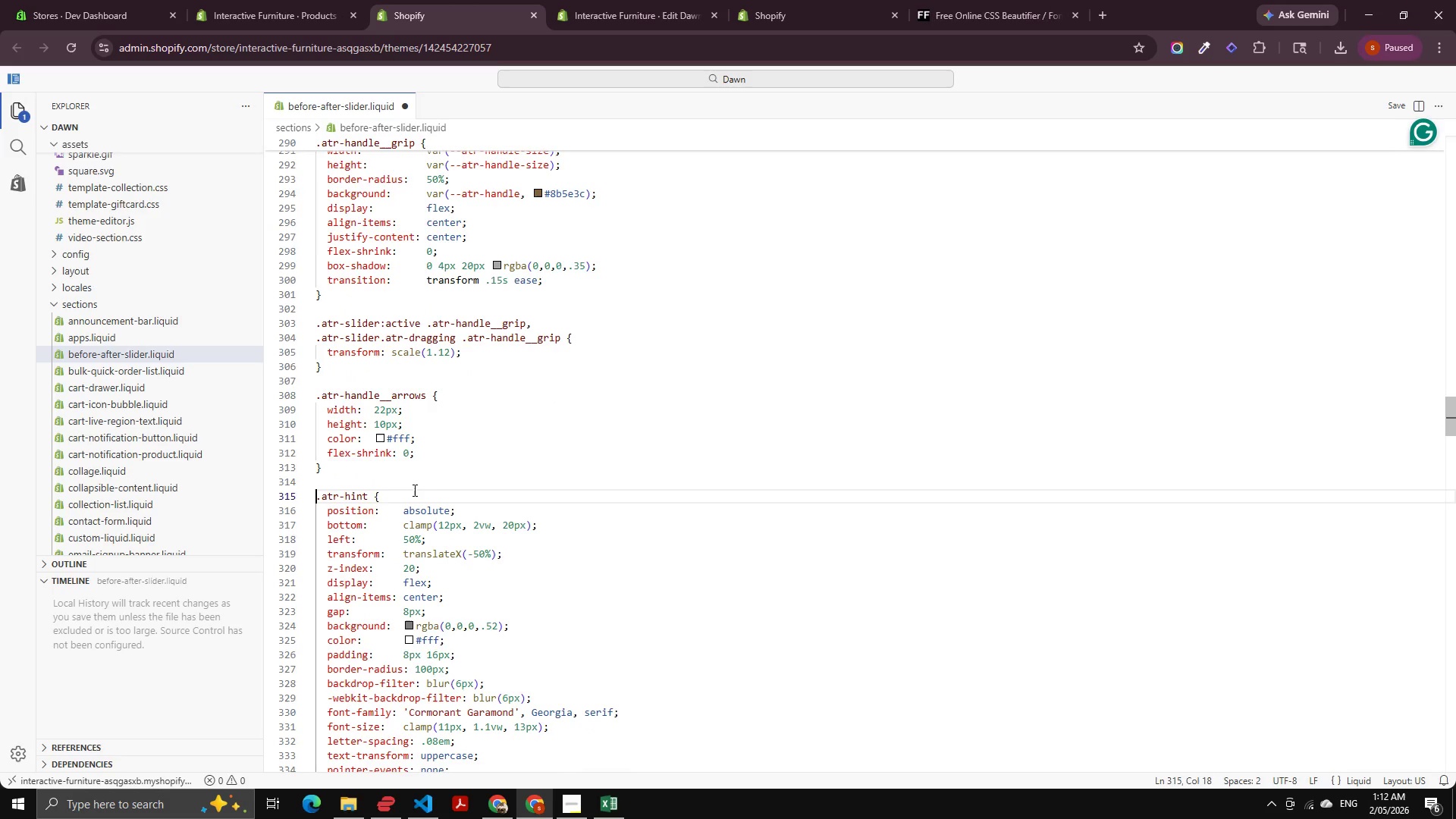 
key(Control+X)
 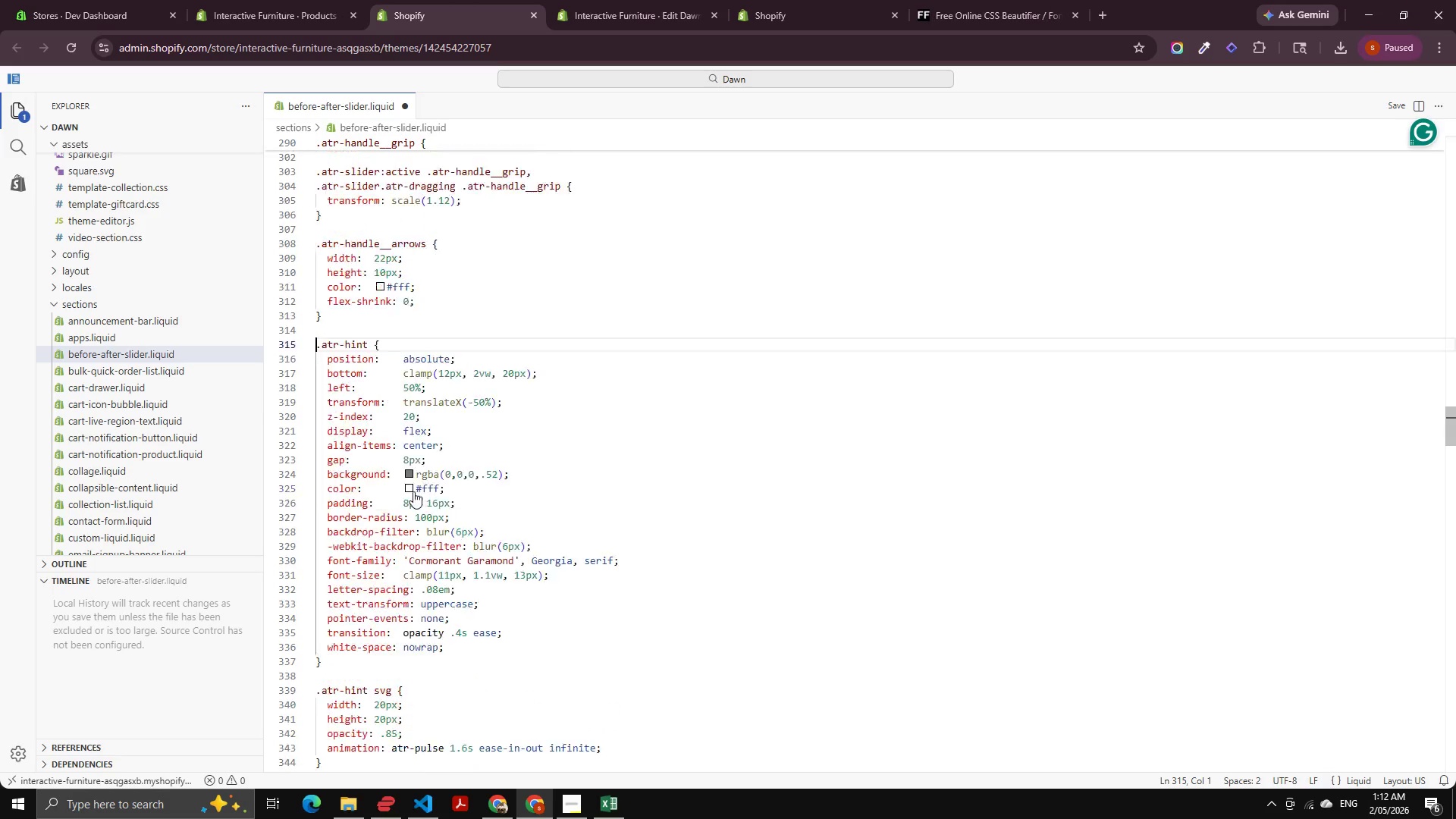 
scroll: coordinate [413, 494], scroll_direction: down, amount: 20.0
 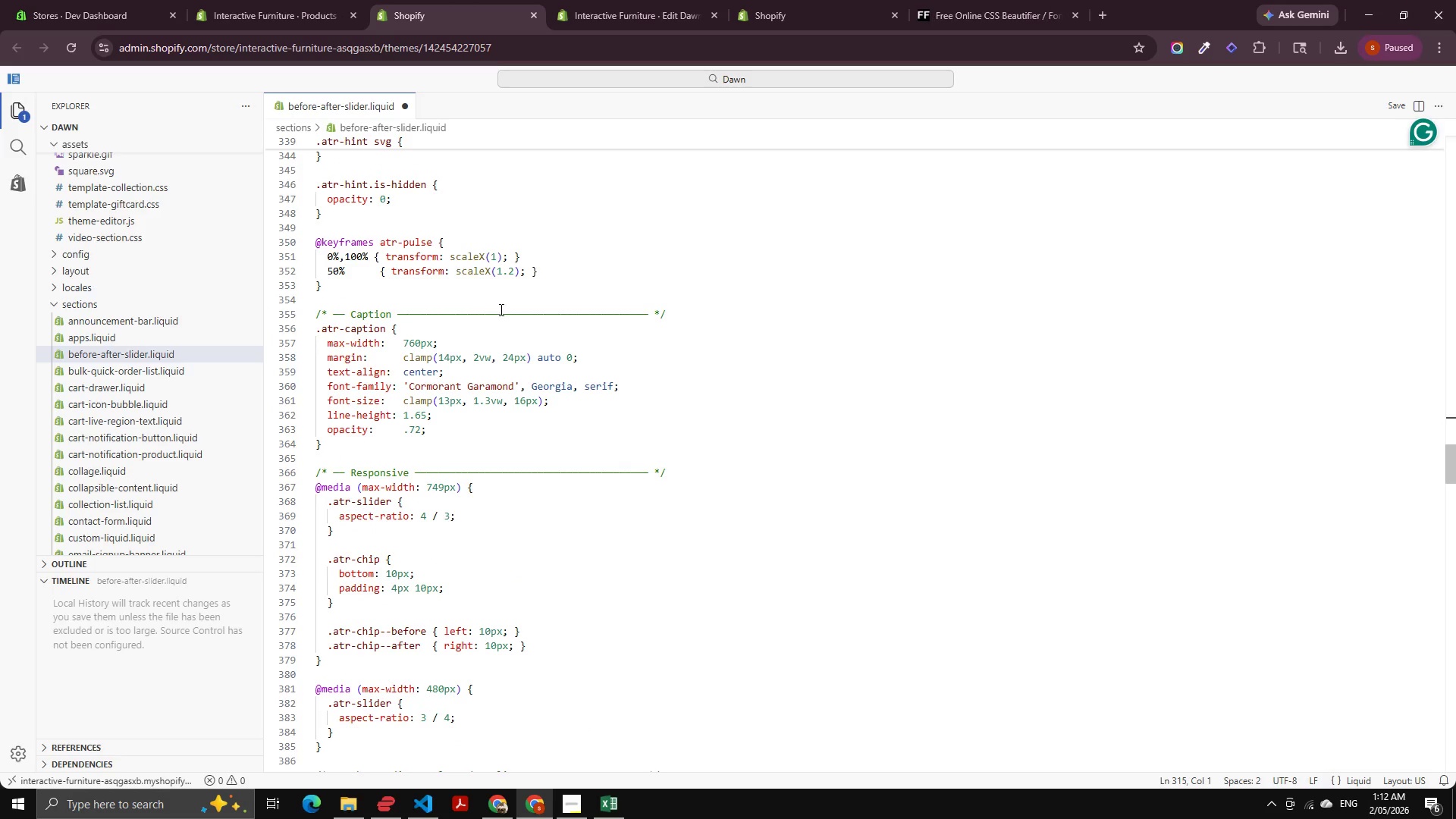 
left_click([500, 309])
 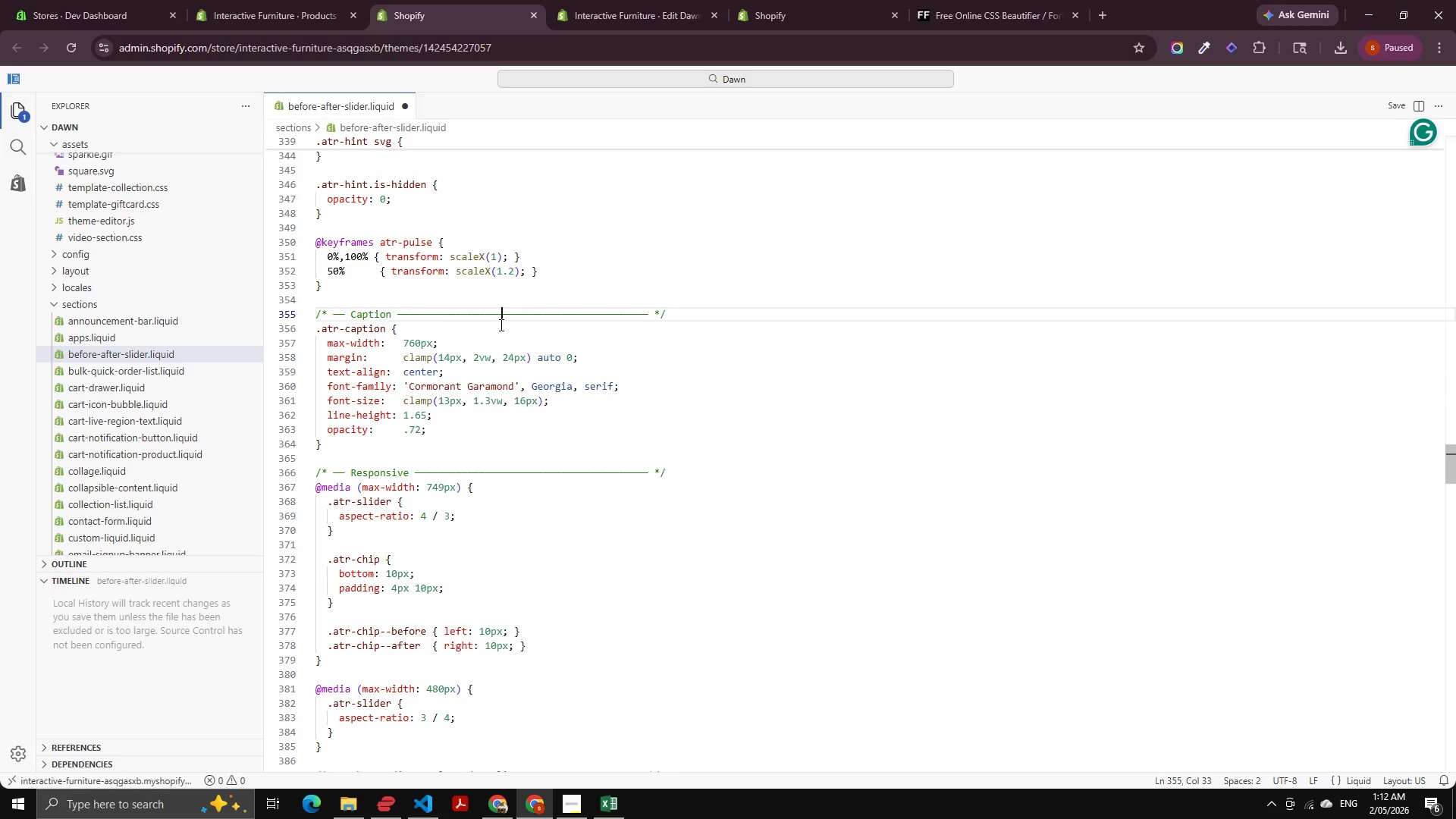 
key(Control+X)
 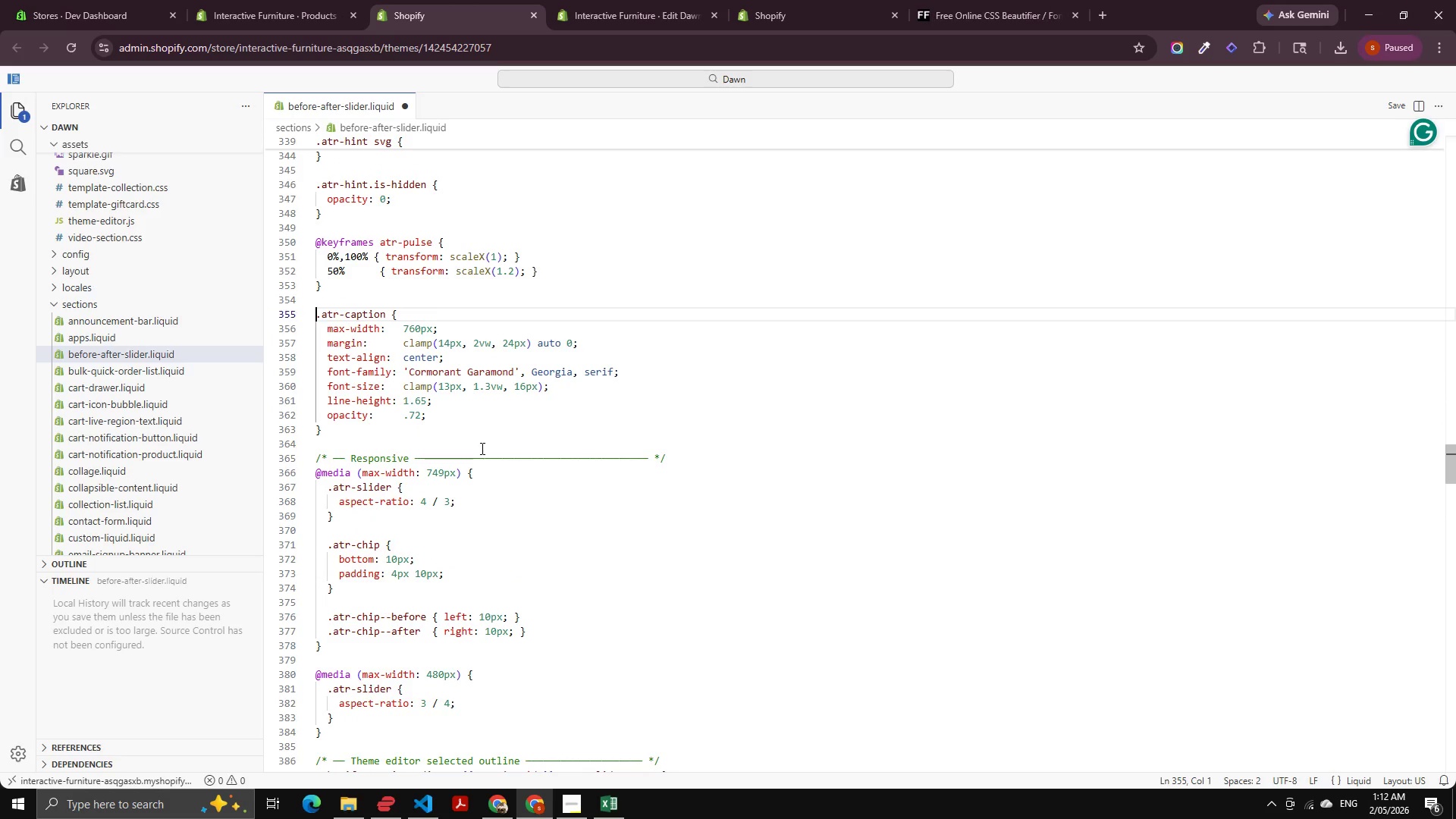 
left_click([481, 455])
 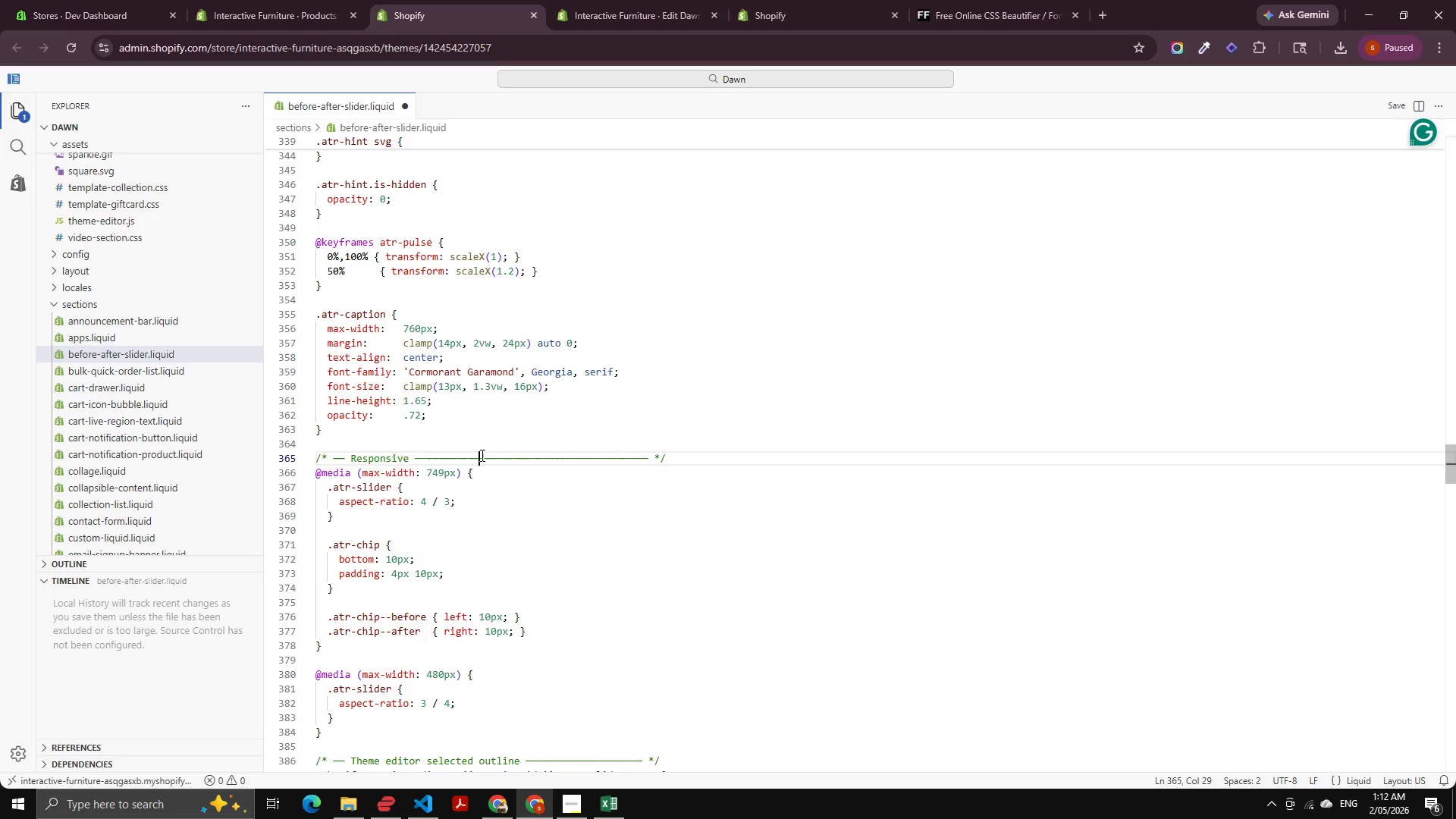 
key(Control+X)
 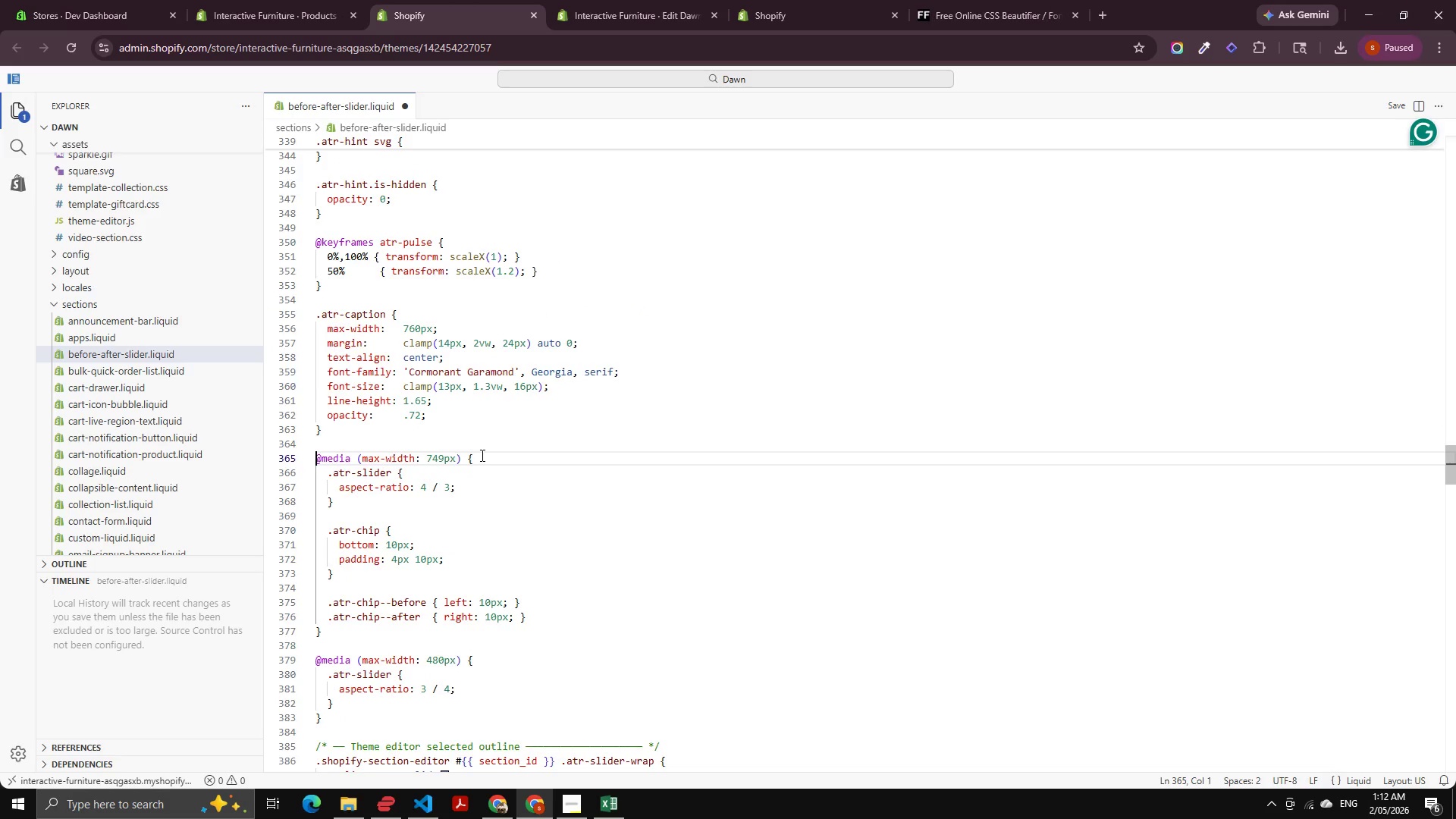 
scroll: coordinate [481, 457], scroll_direction: down, amount: 7.0
 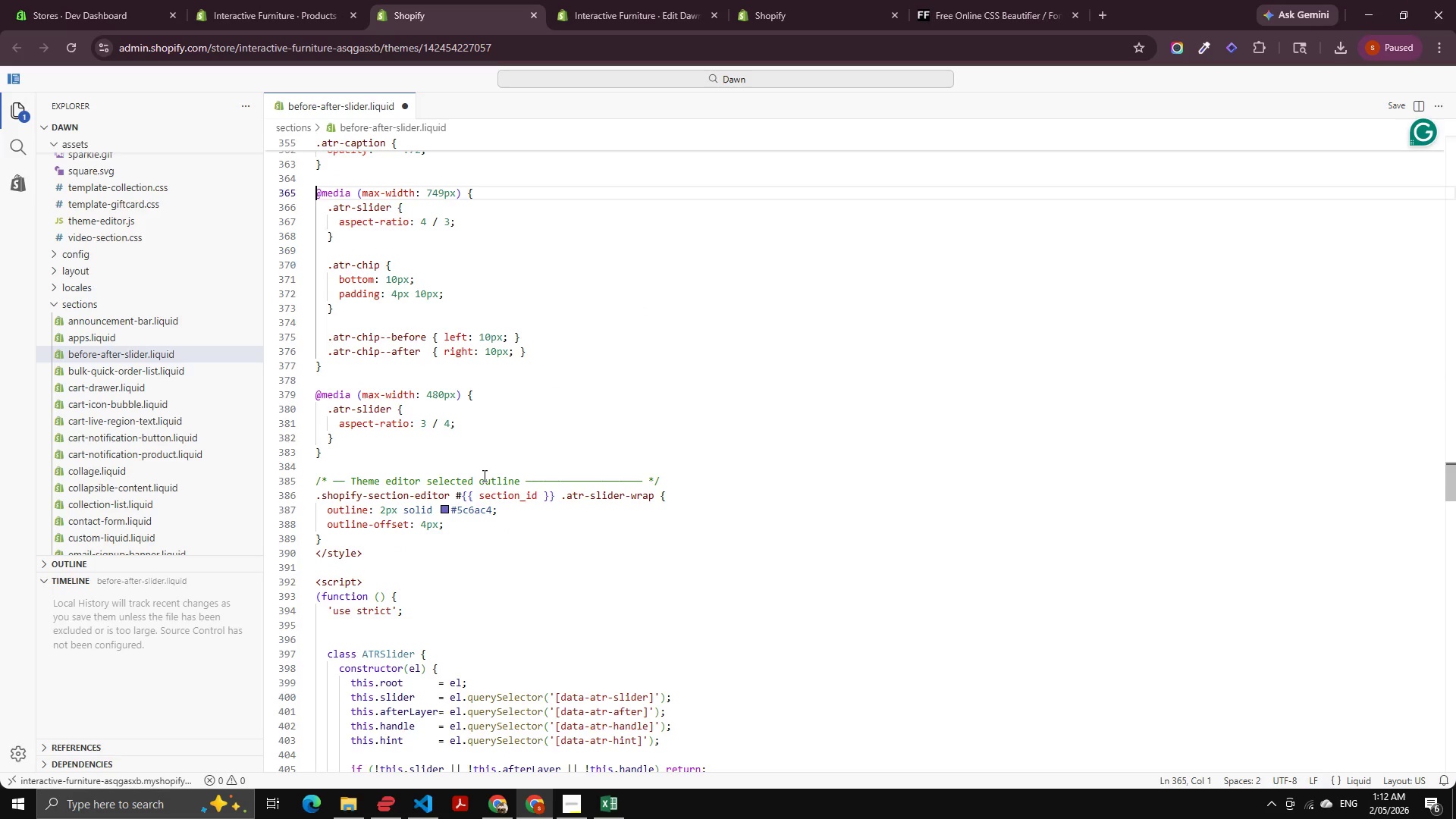 
left_click([483, 475])
 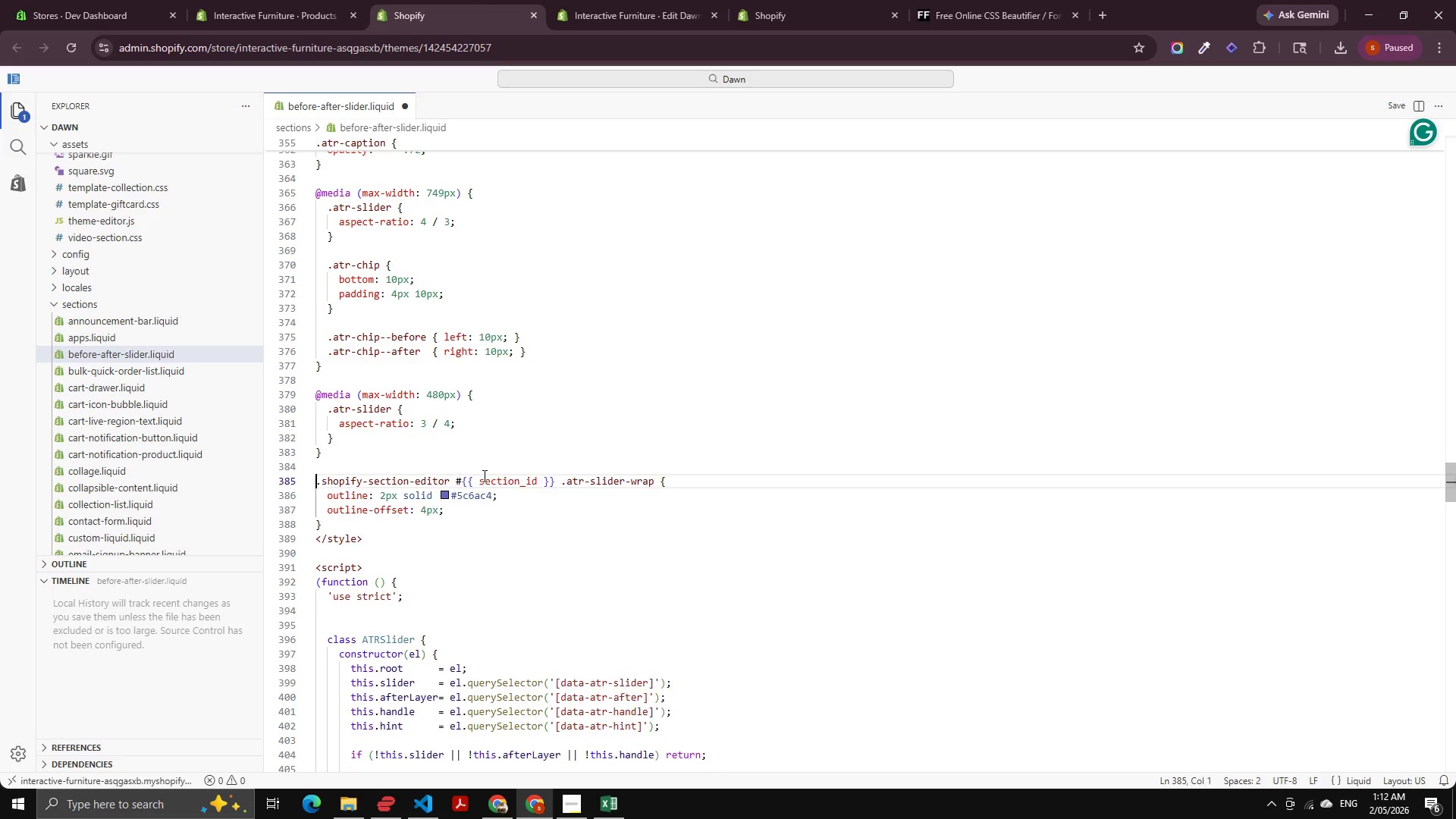 
key(Control+X)
 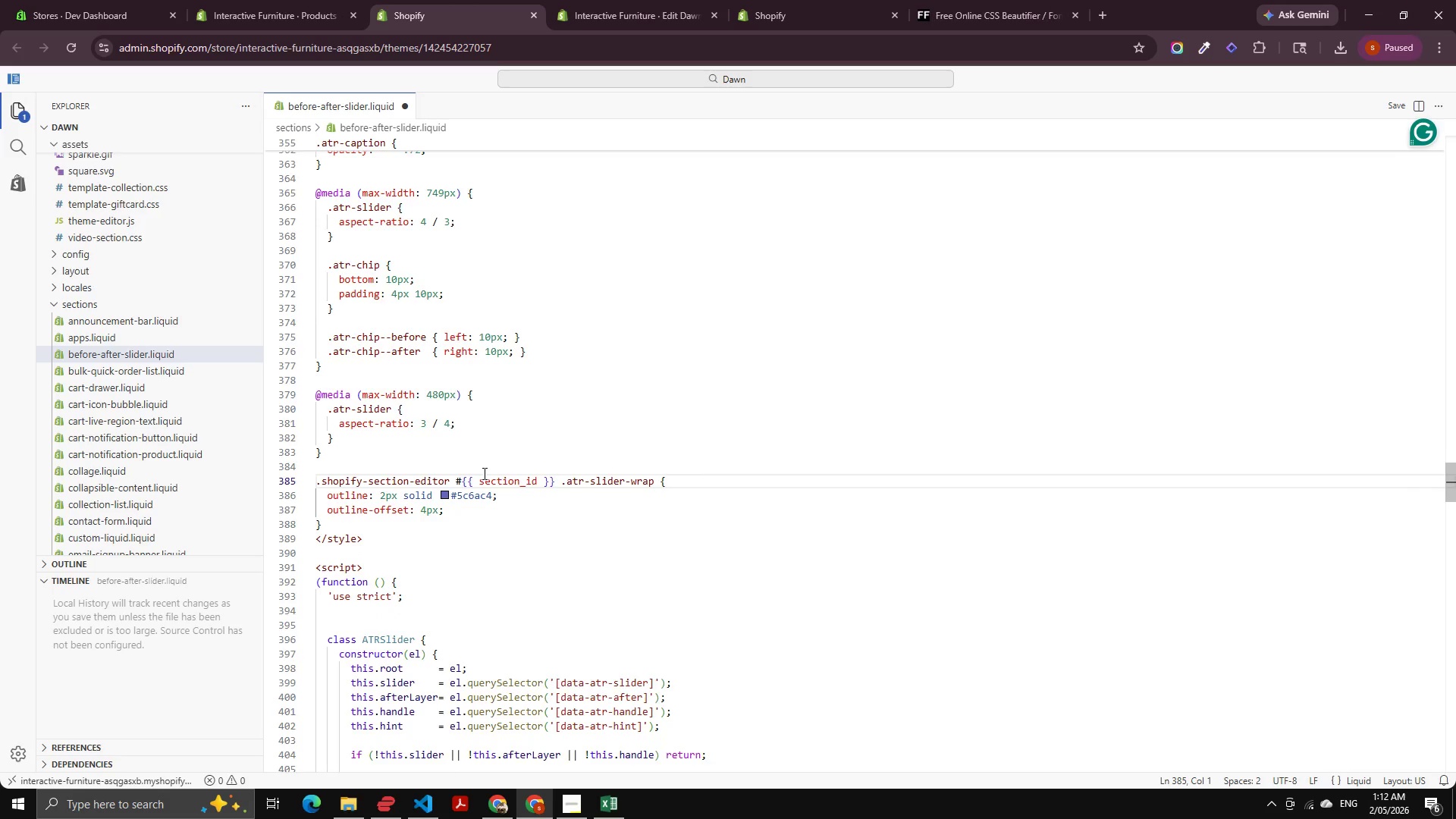 
scroll: coordinate [482, 469], scroll_direction: down, amount: 11.0
 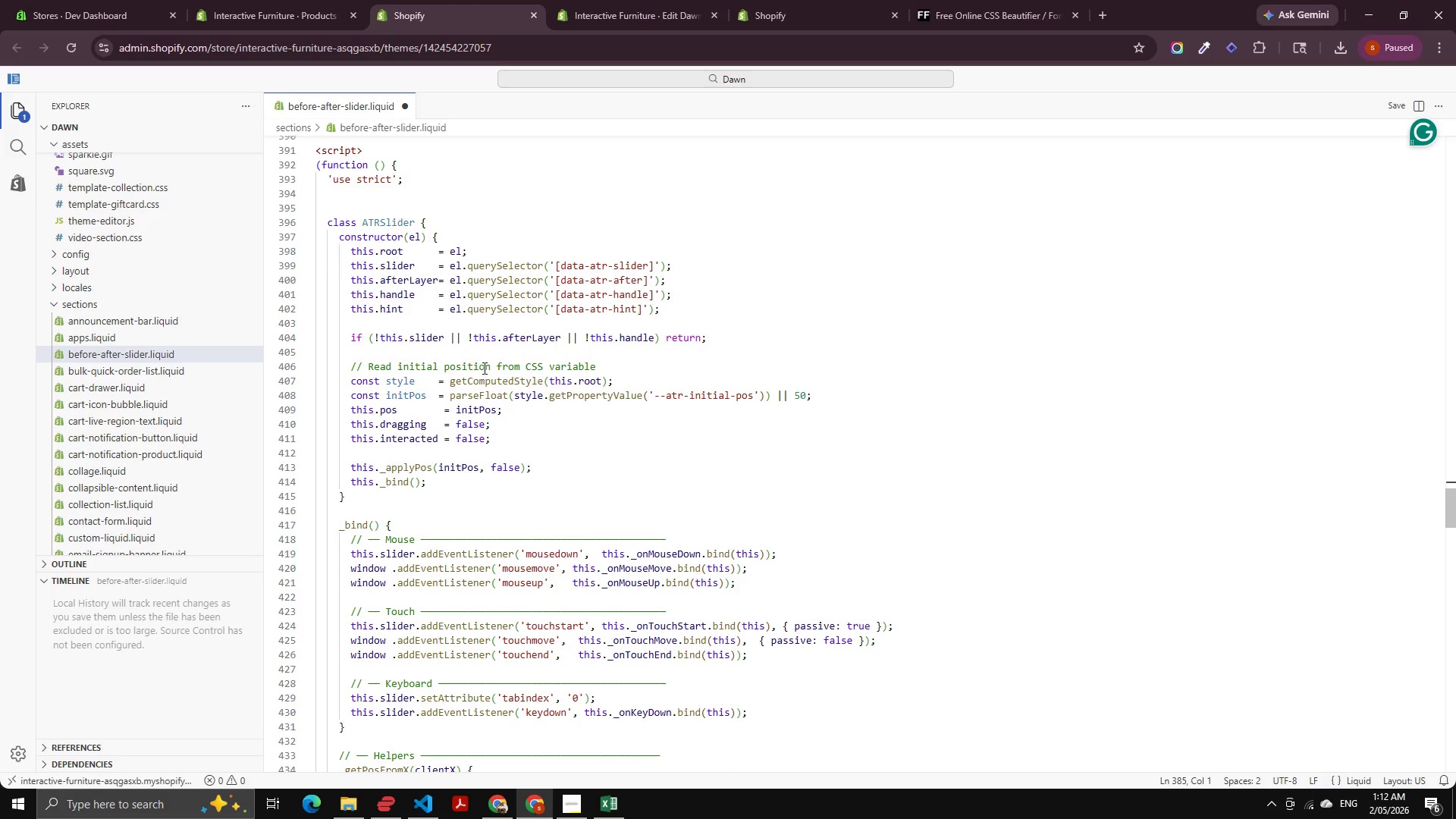 
left_click([483, 368])
 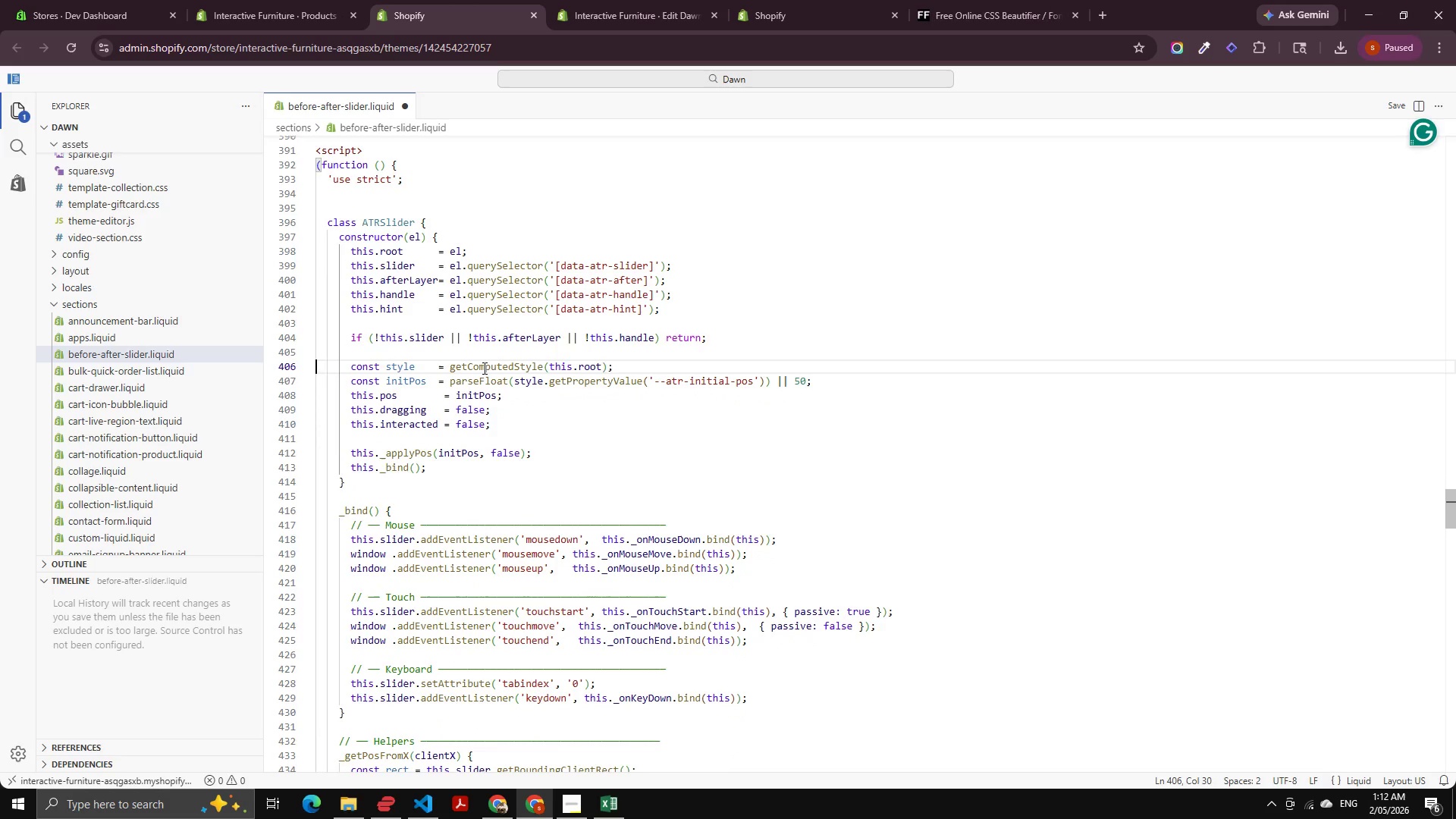 
key(Control+X)
 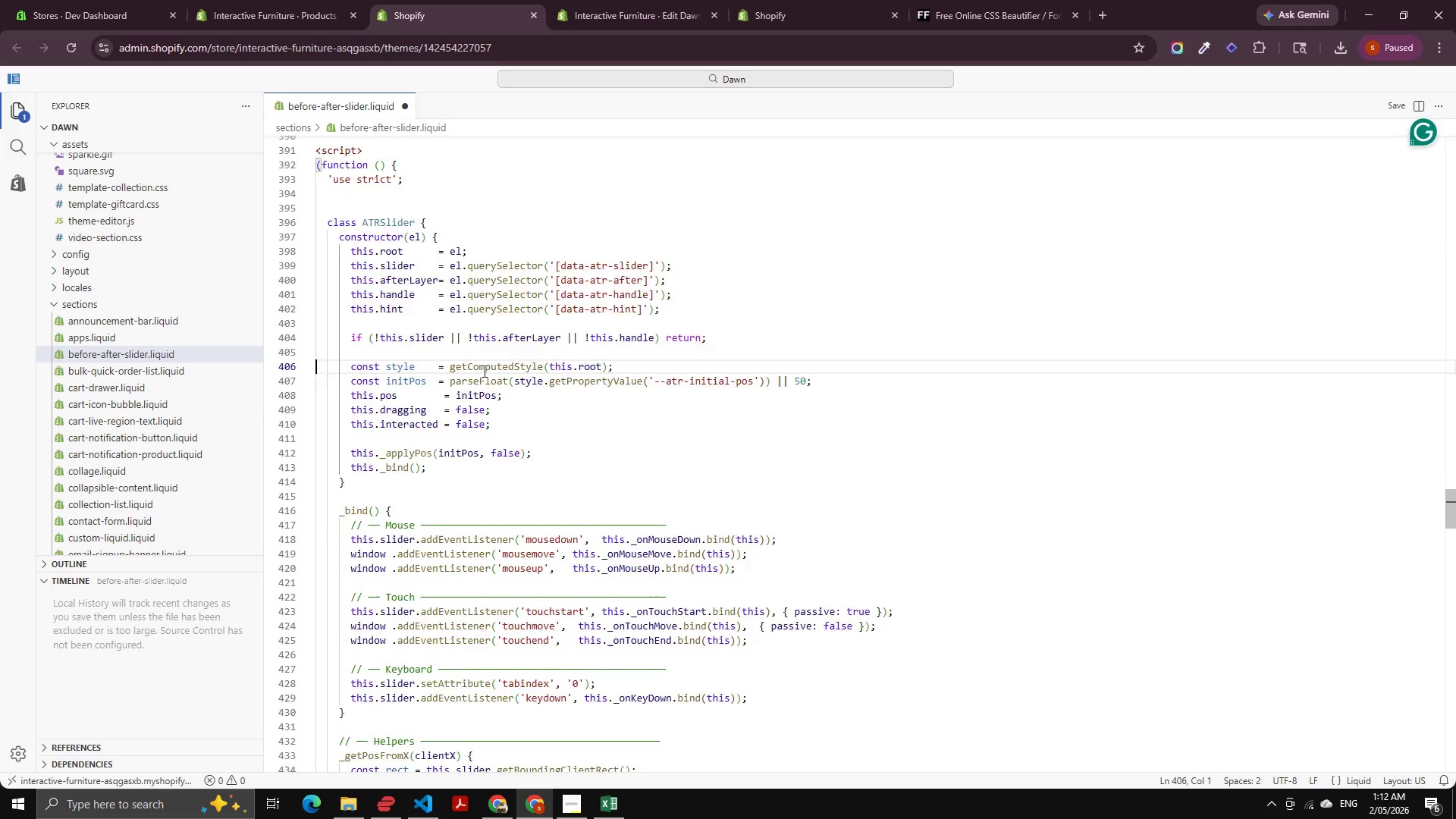 
scroll: coordinate [482, 393], scroll_direction: down, amount: 4.0
 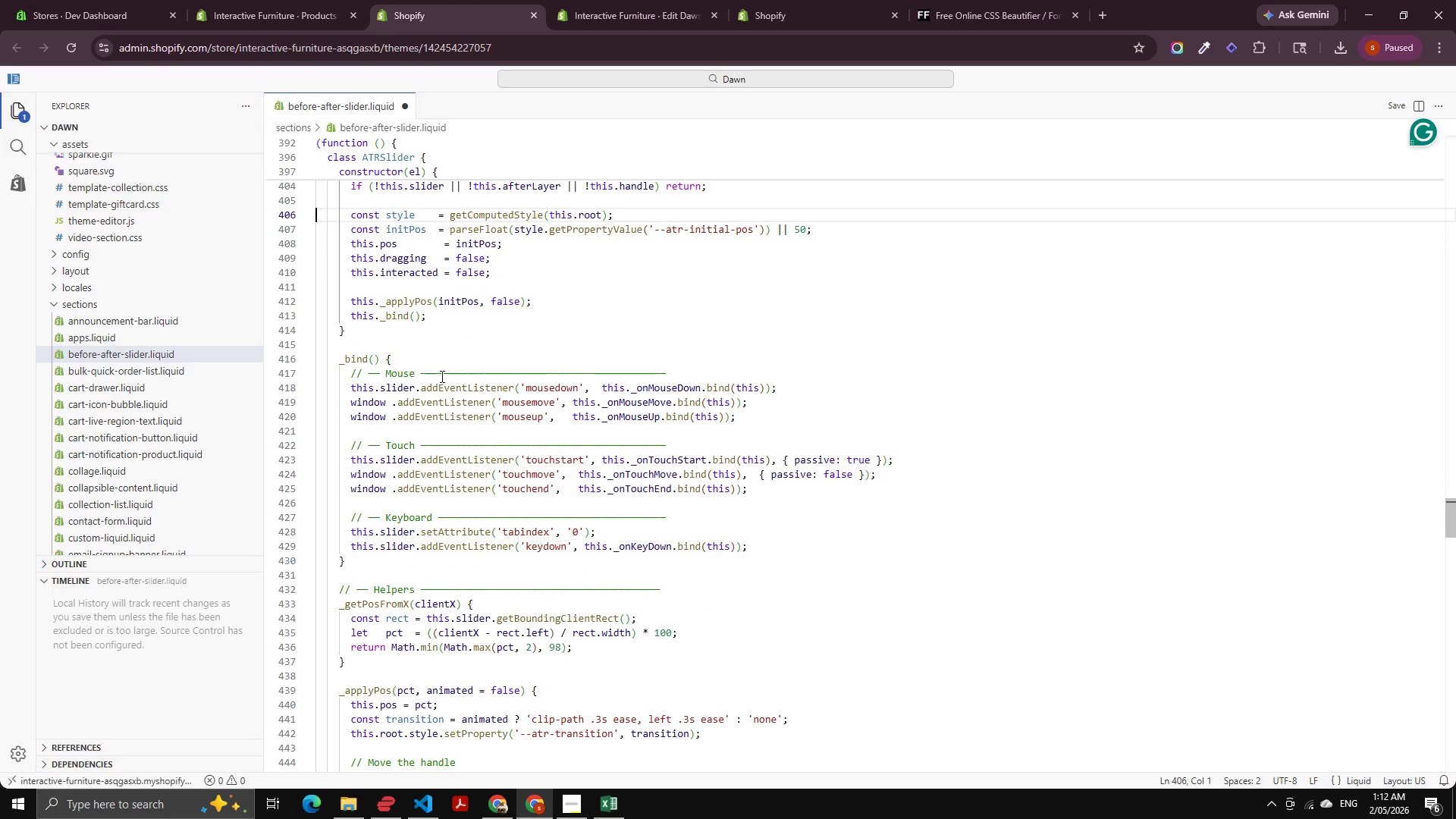 
left_click([441, 376])
 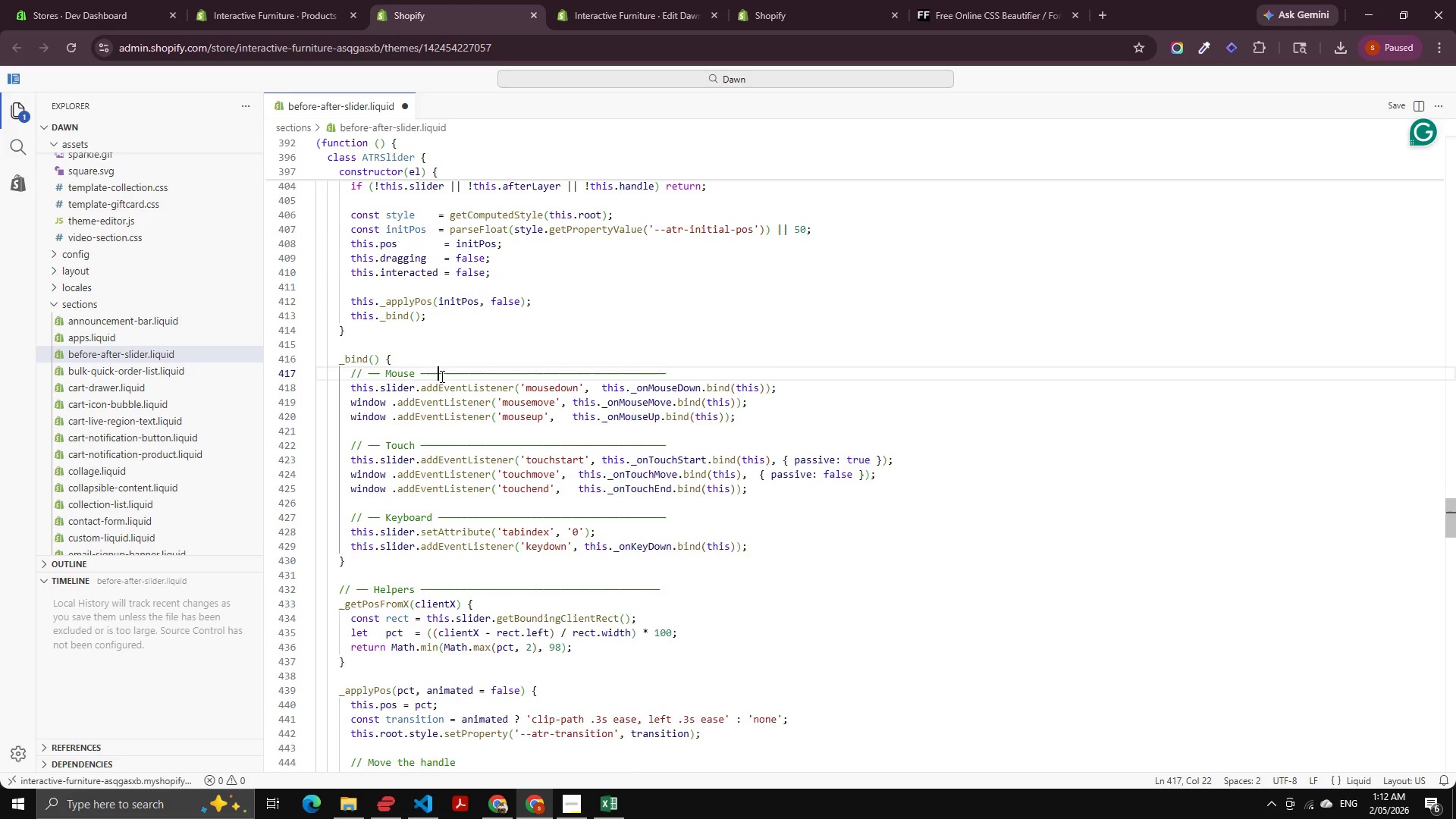 
key(Control+X)
 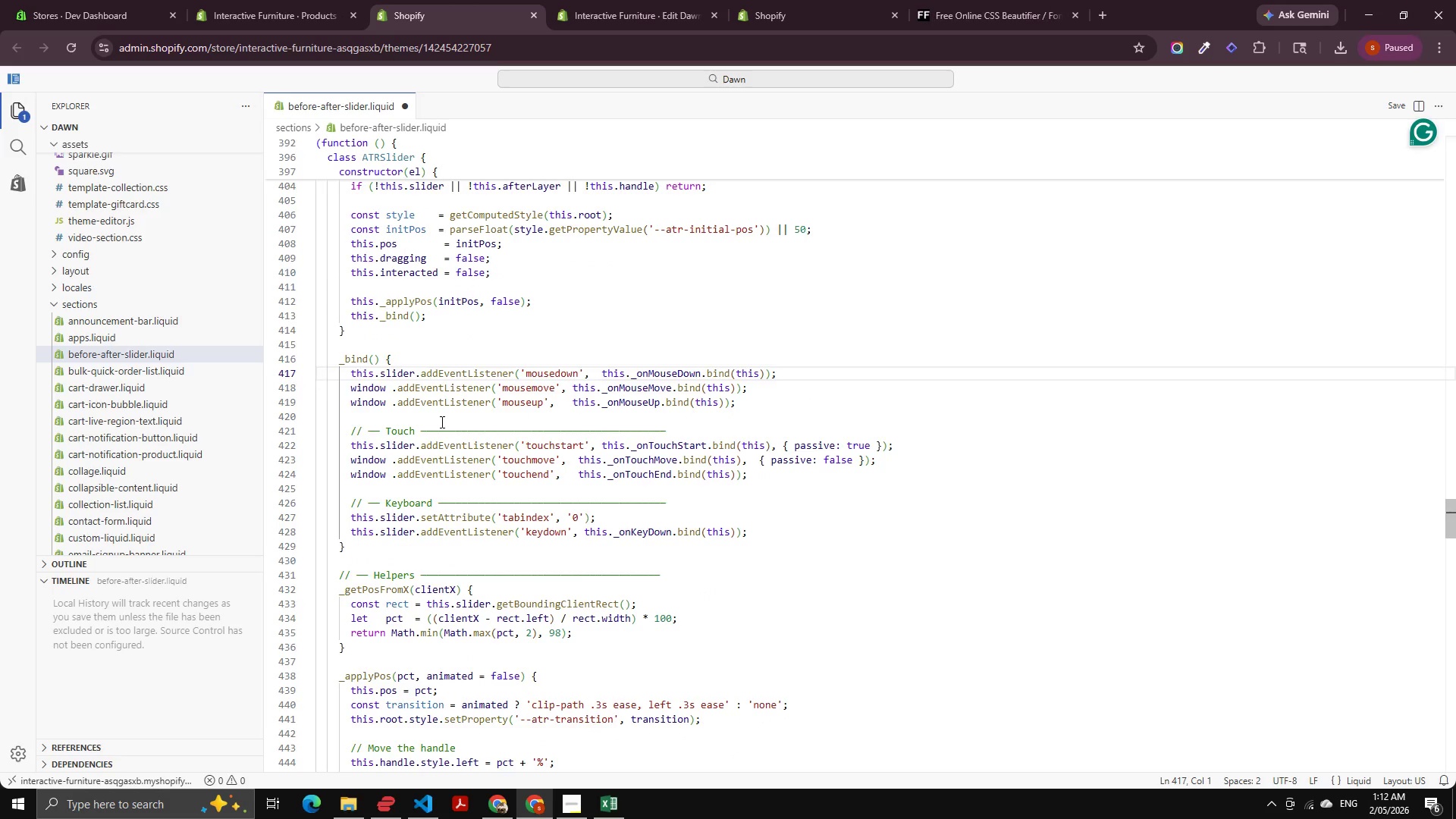 
left_click([441, 425])
 